 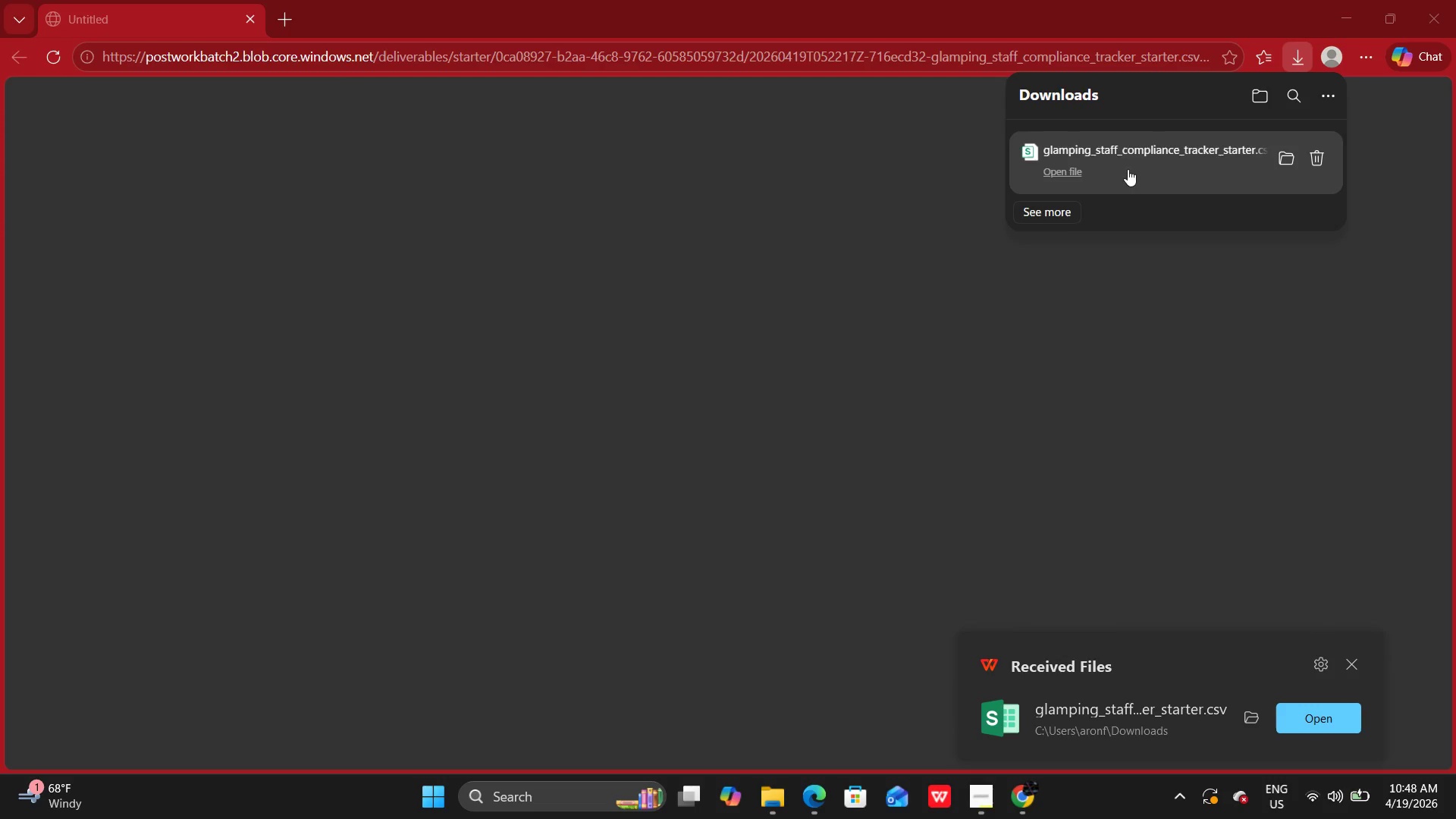 
left_click([1037, 780])
 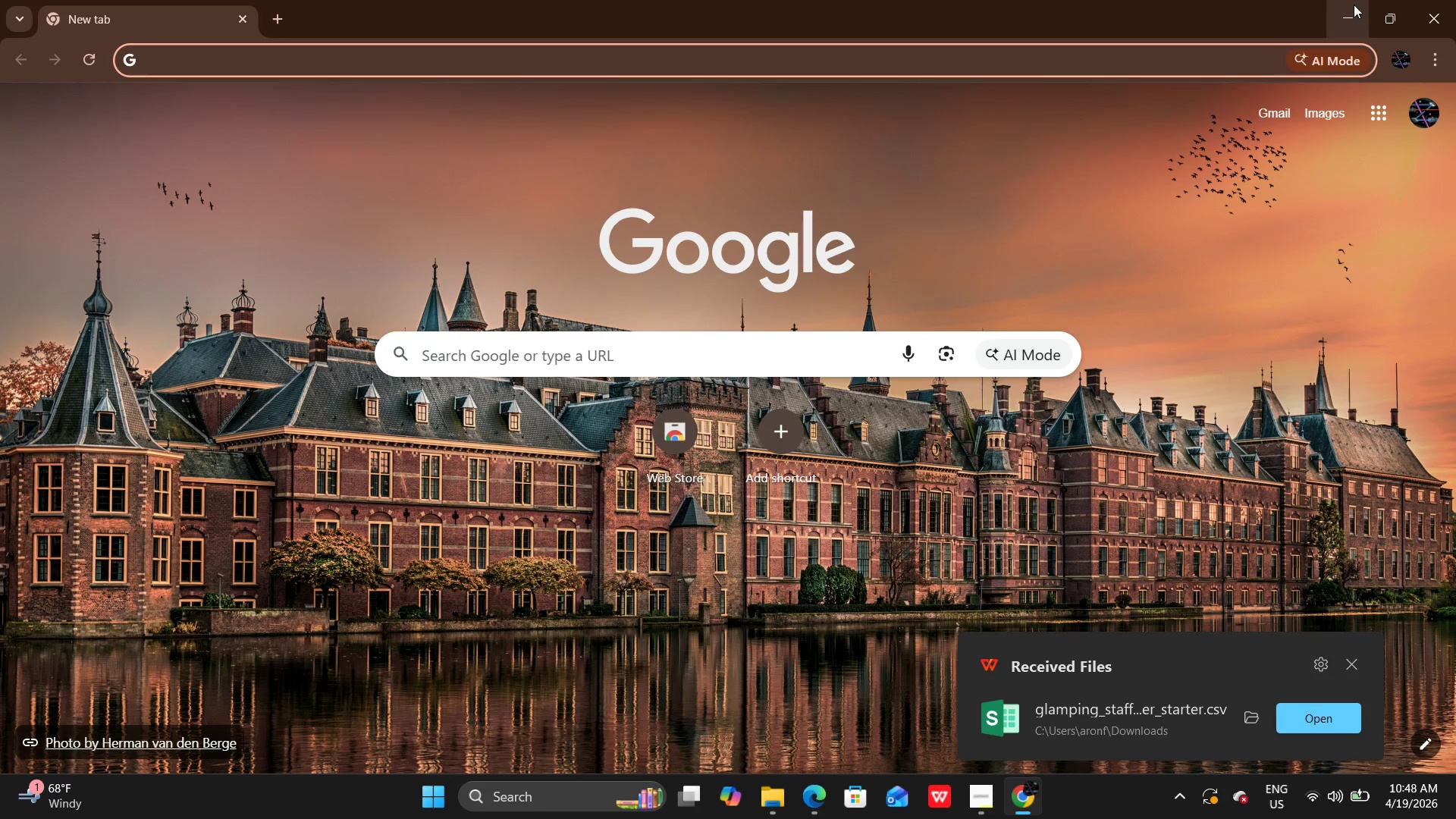 
left_click([696, 372])
 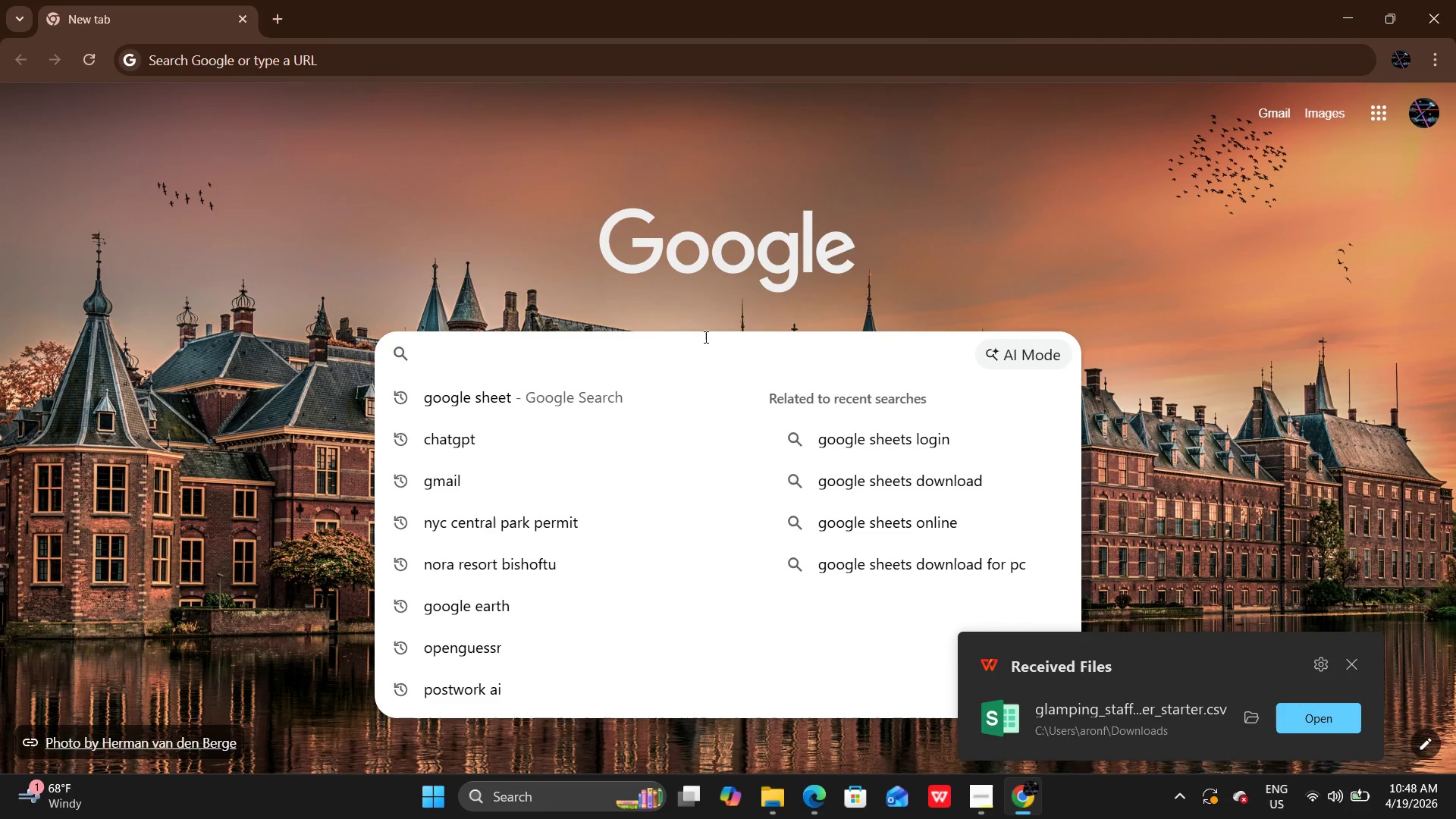 
type(goo)
 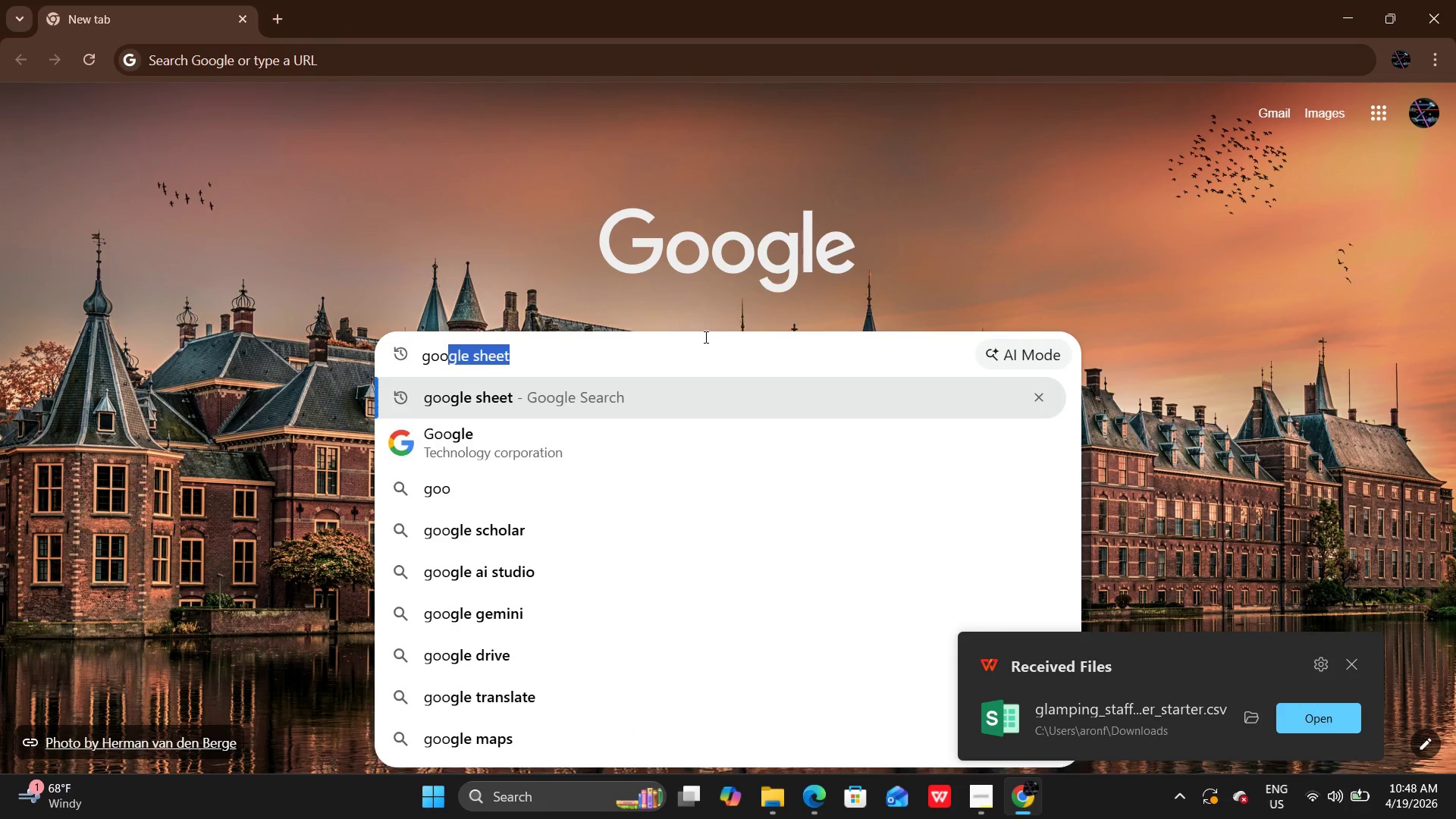 
key(Enter)
 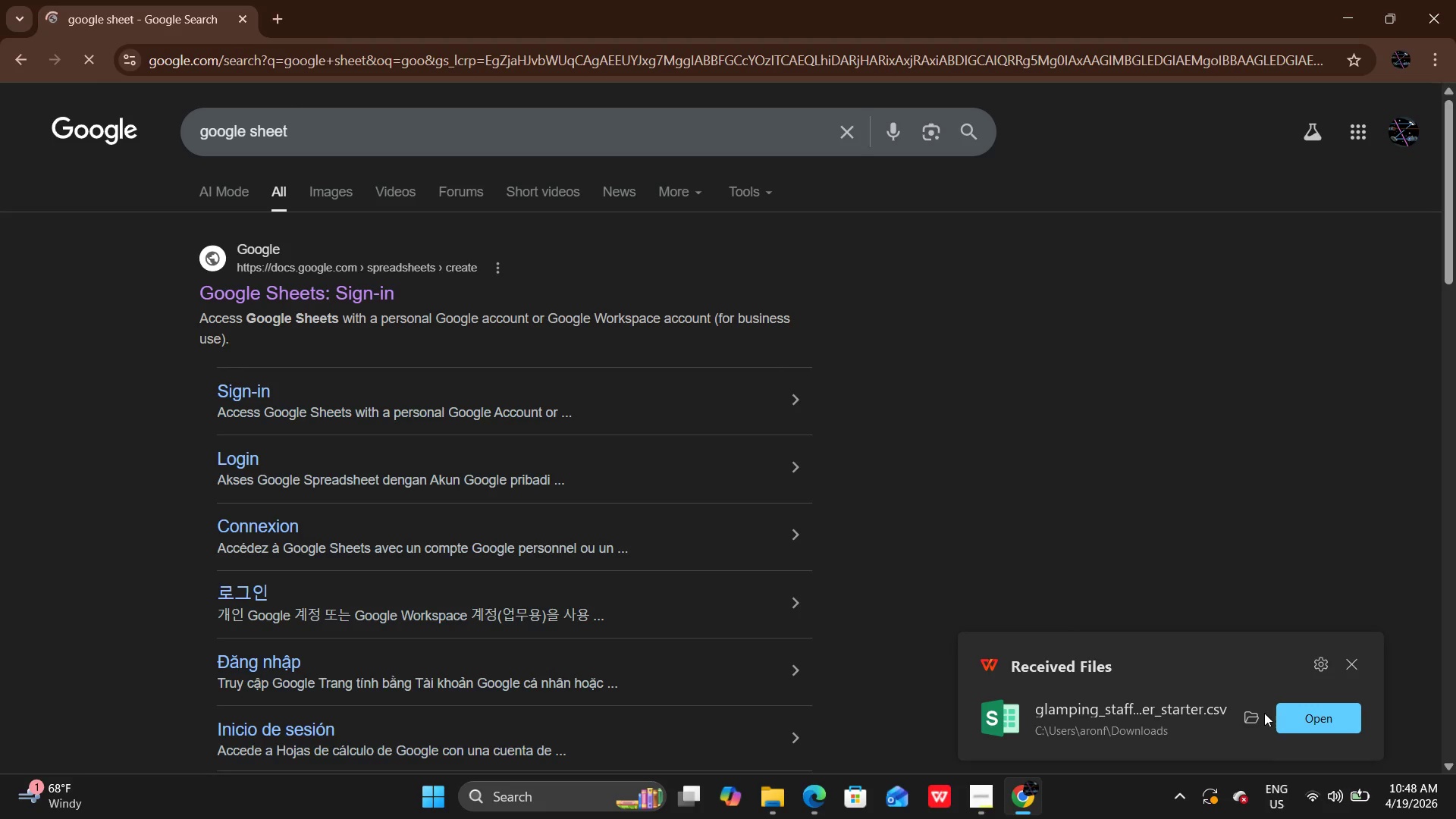 
left_click([1326, 713])
 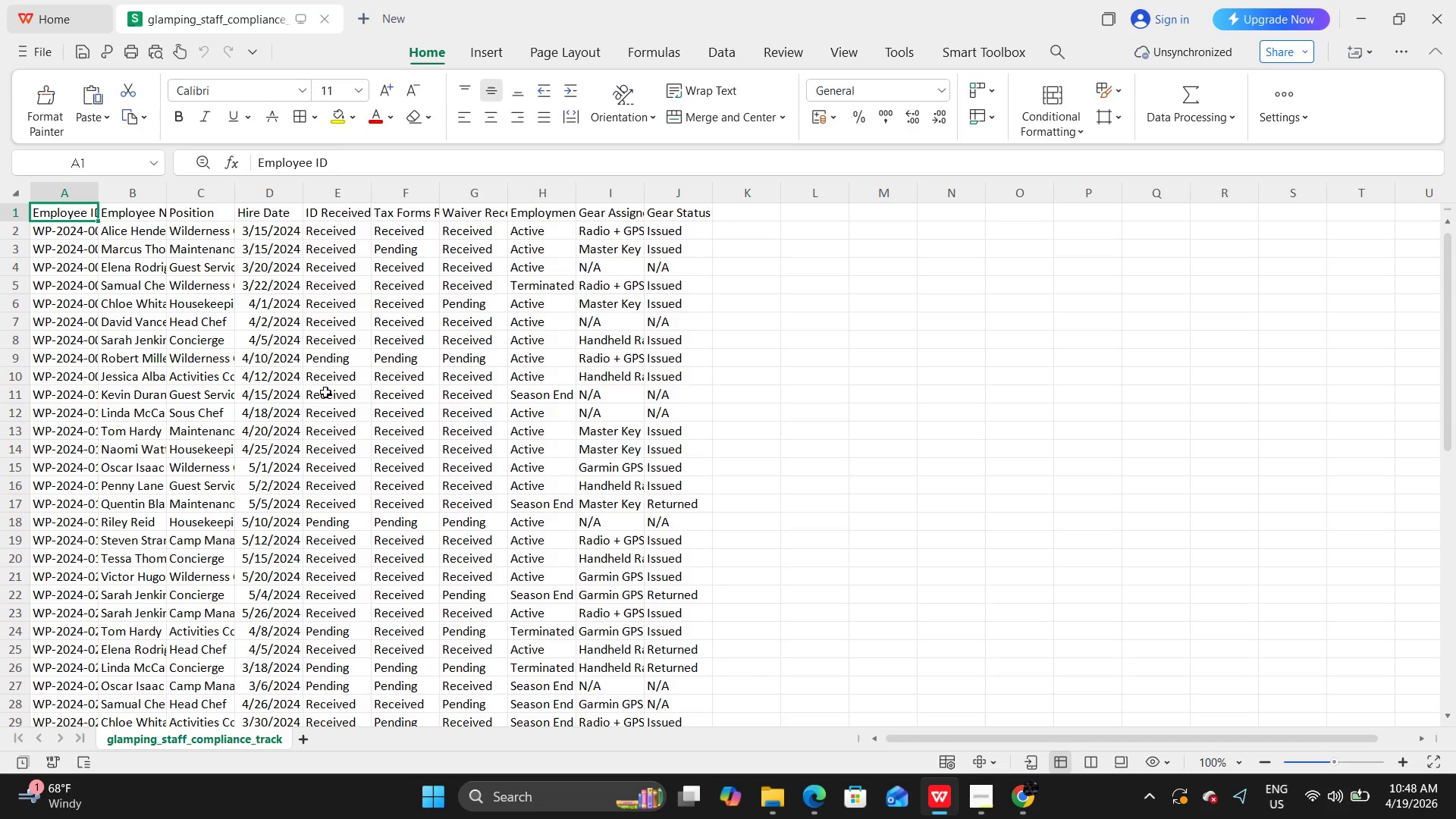 
wait(6.89)
 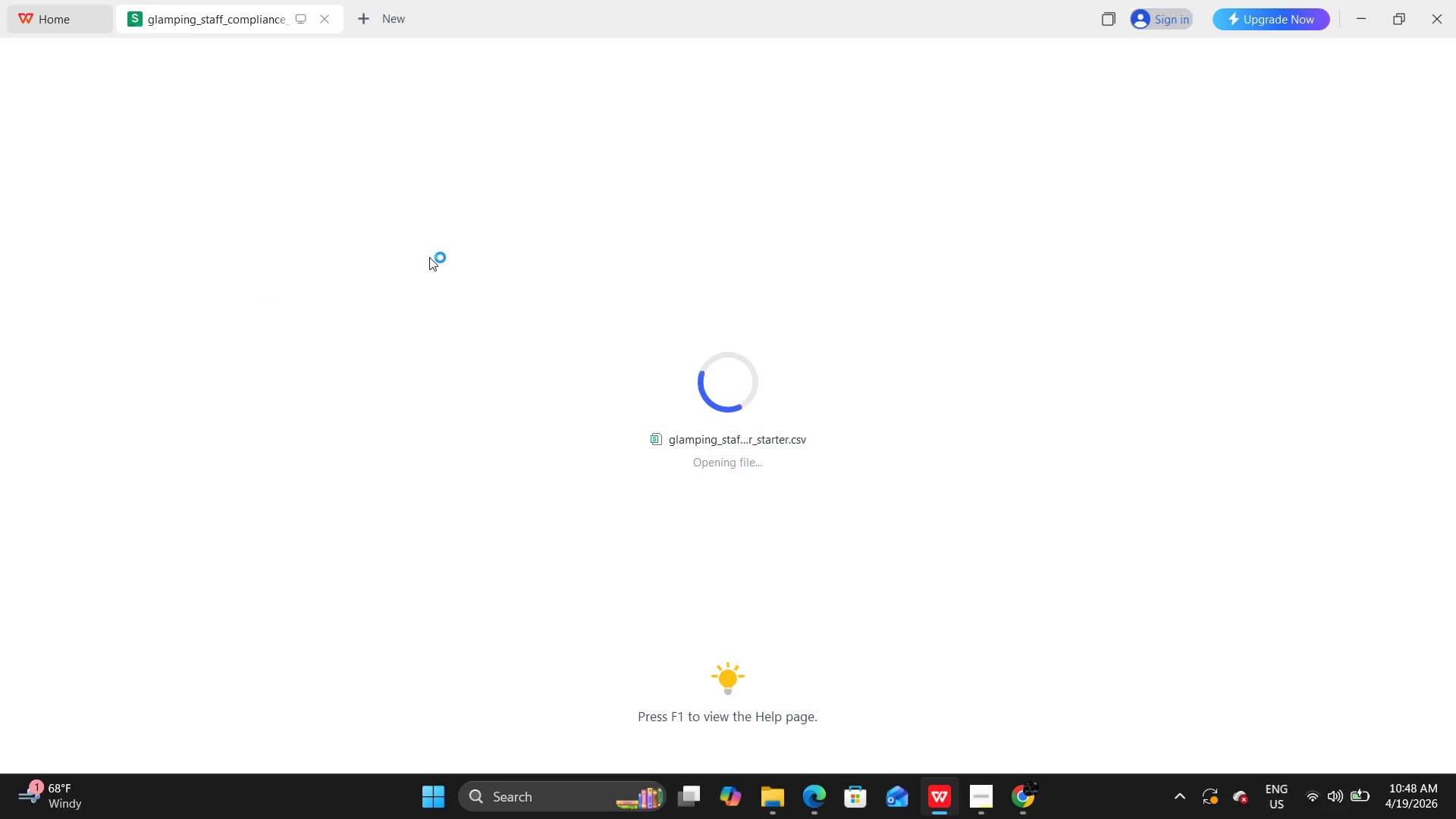 
left_click([1428, 8])
 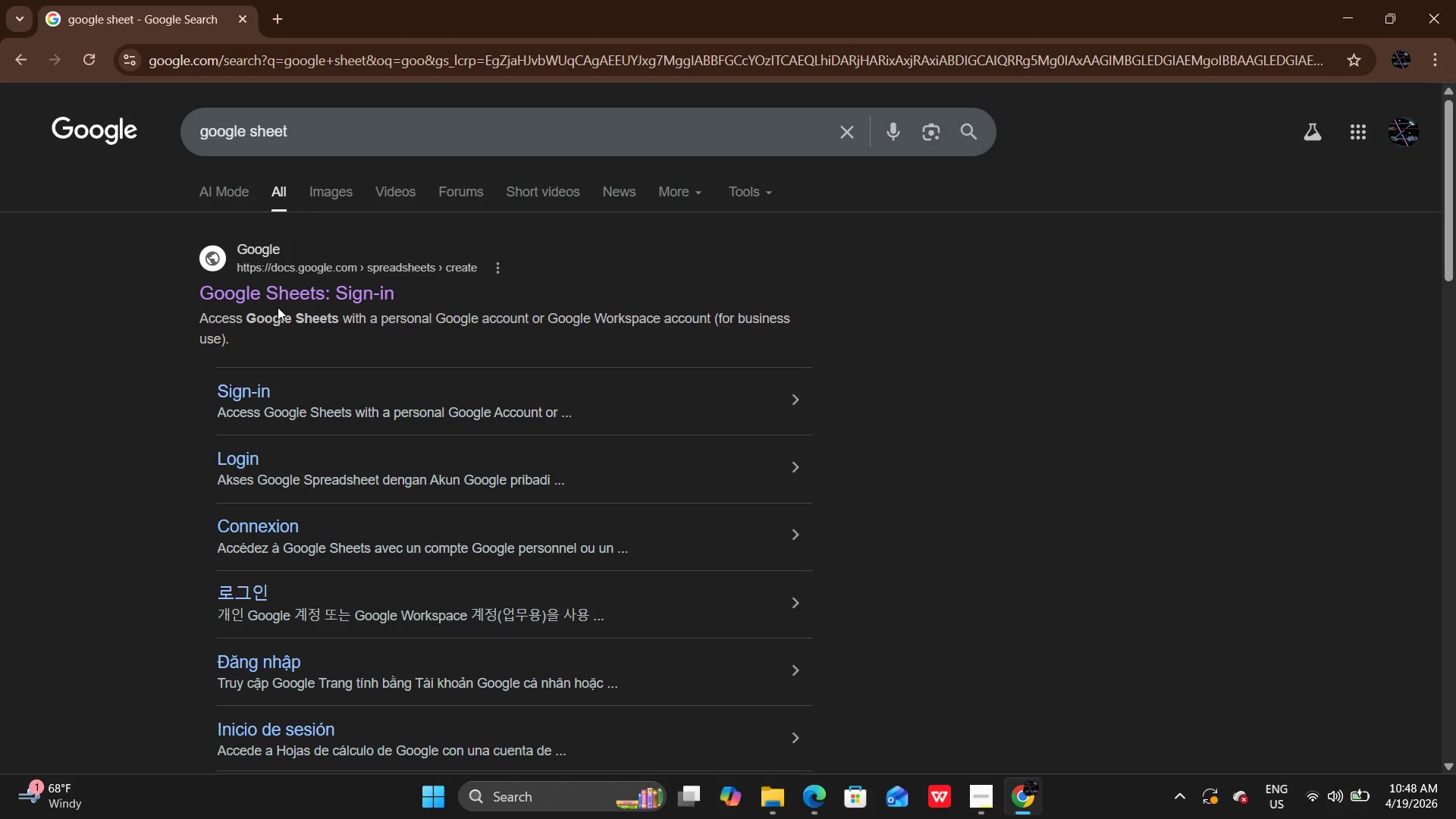 
left_click([293, 293])
 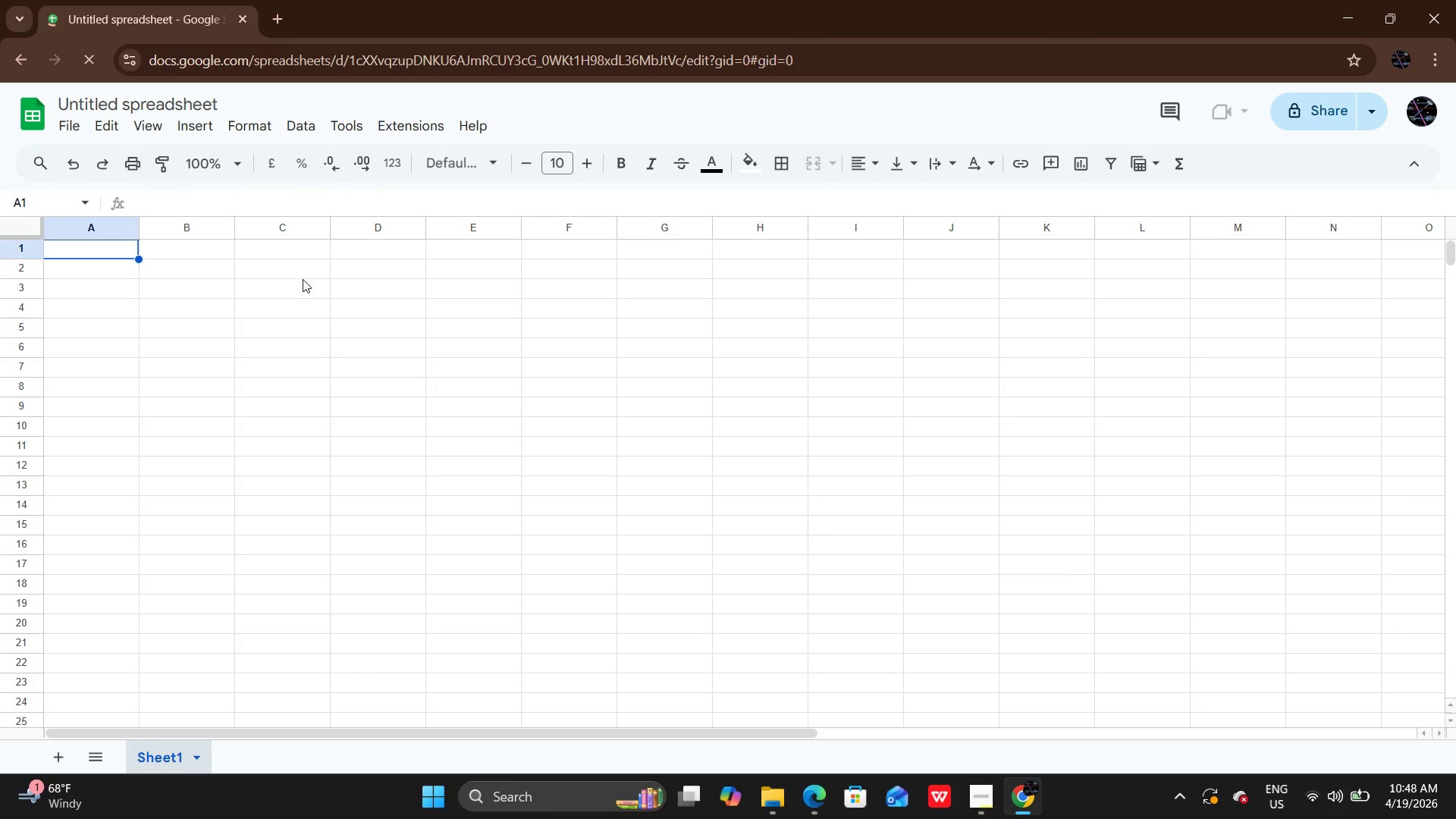 
wait(5.05)
 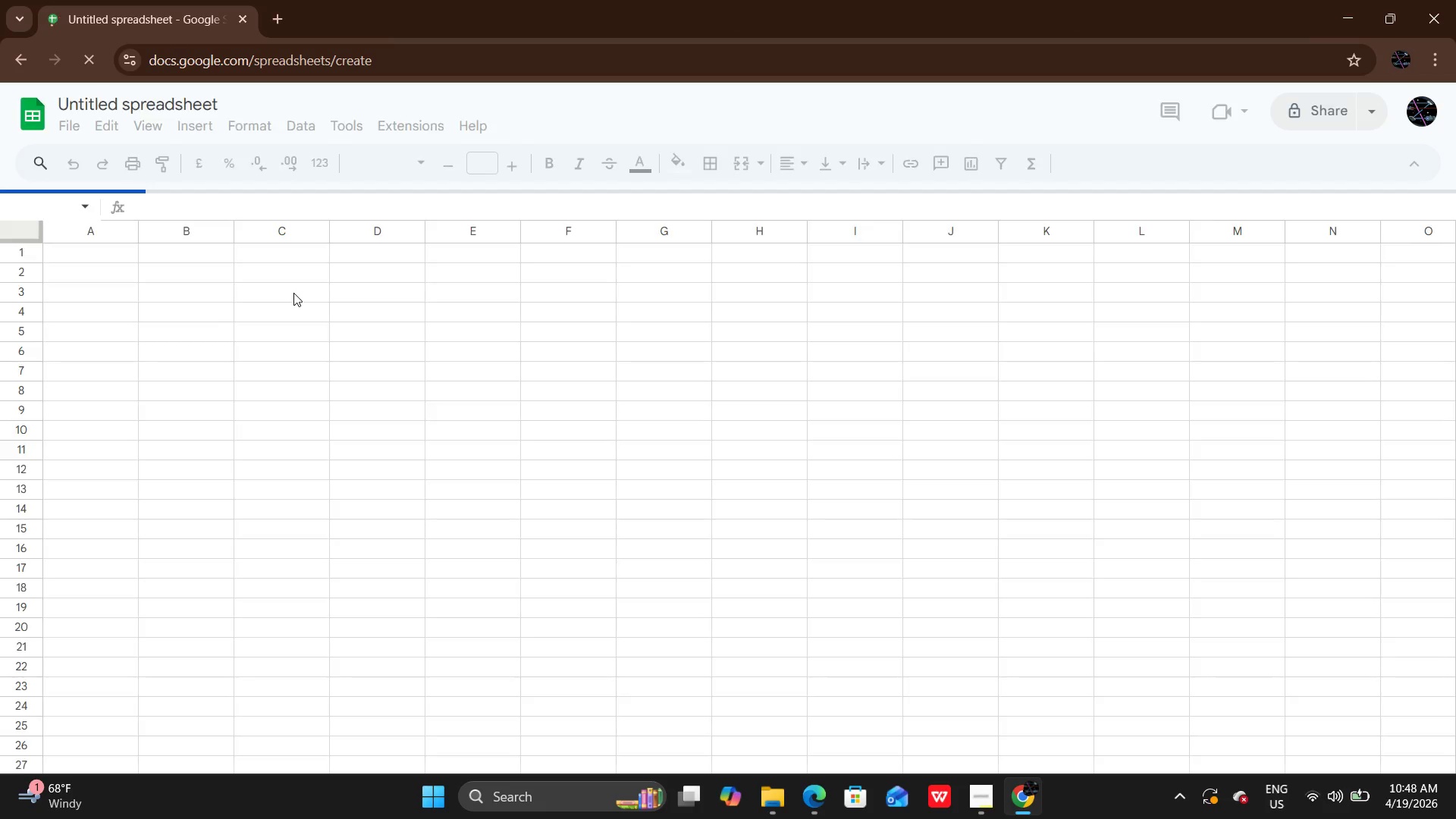 
left_click([303, 281])
 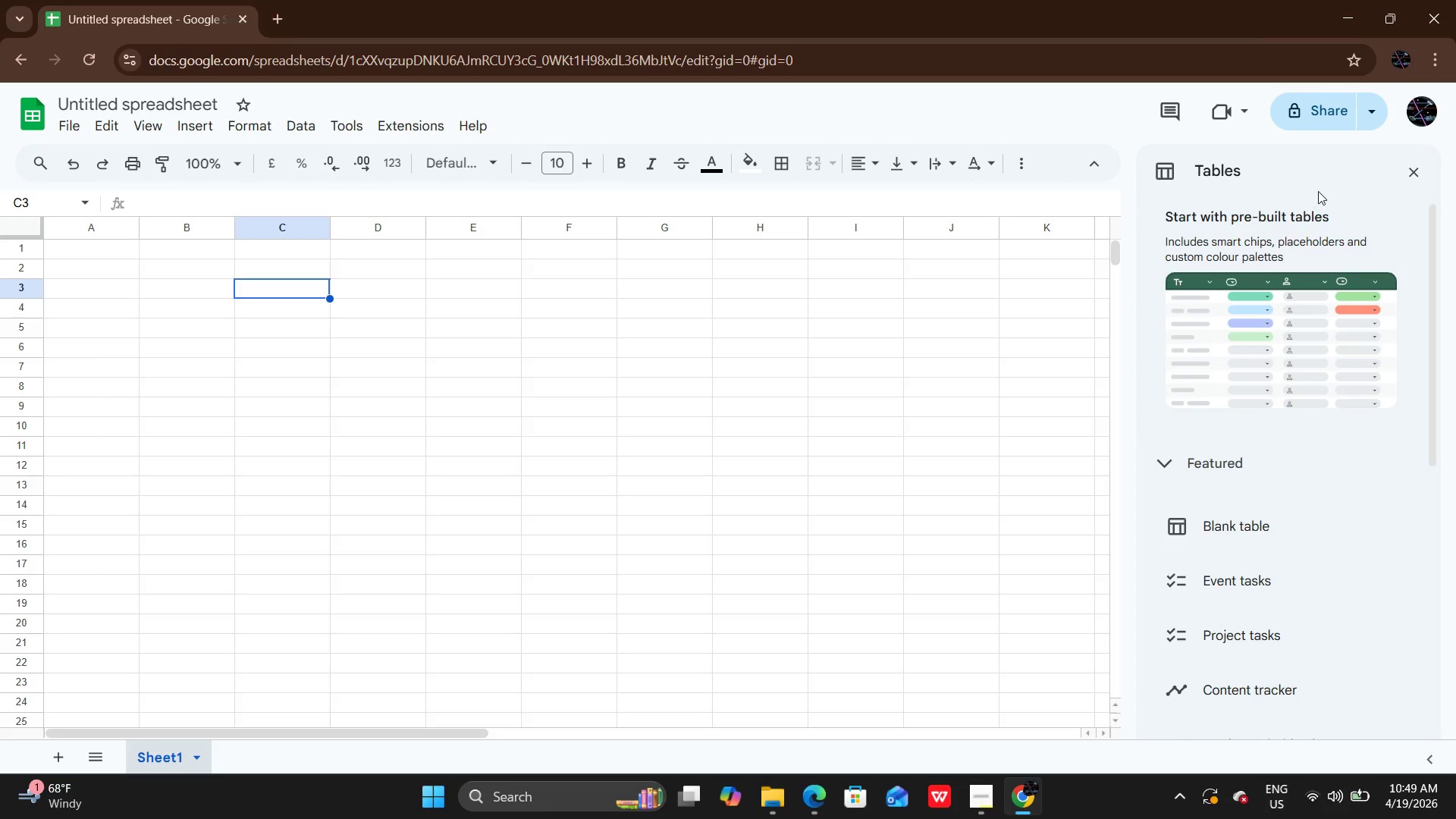 
left_click([1429, 168])
 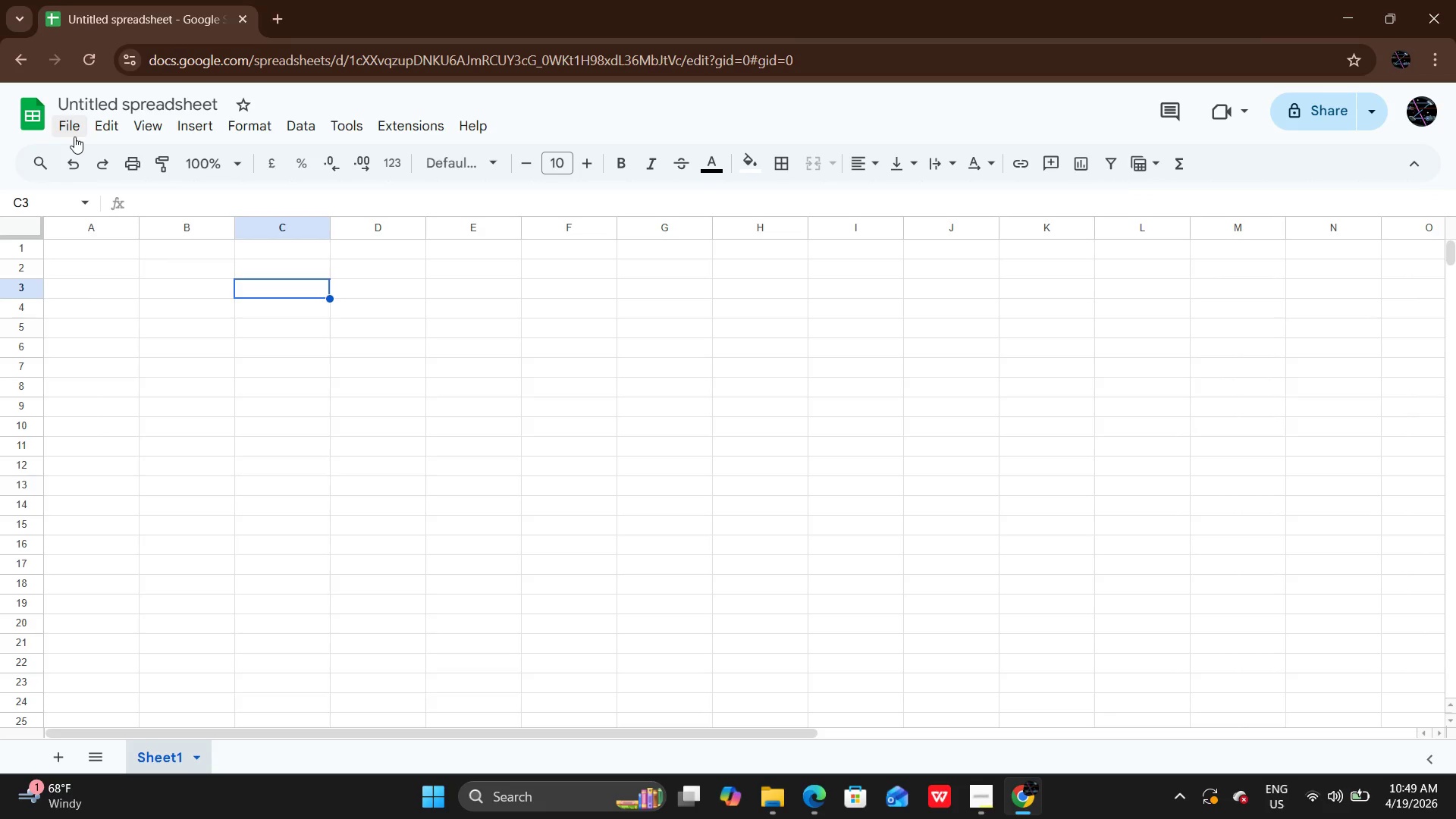 
left_click([74, 136])
 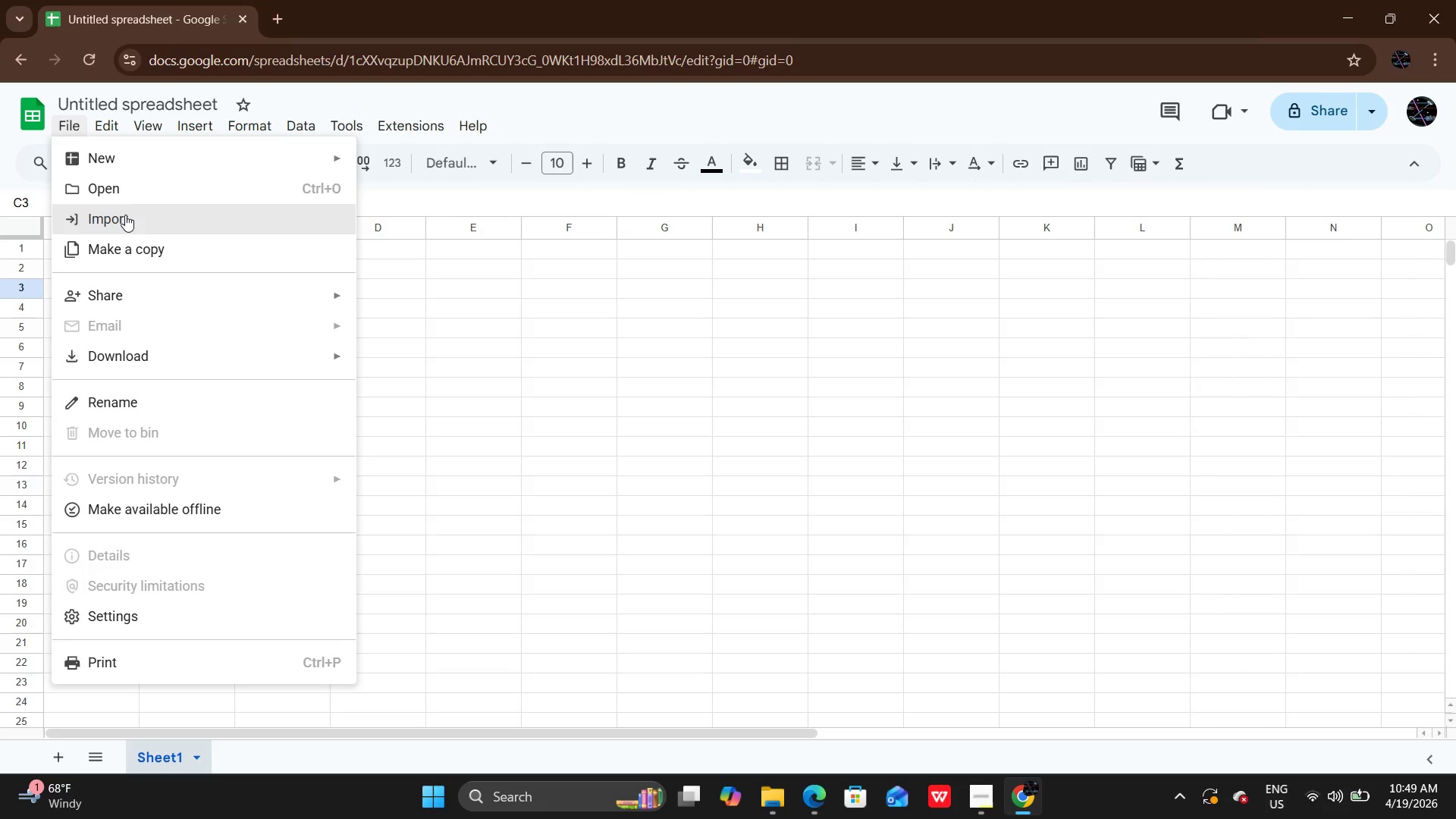 
left_click([125, 212])
 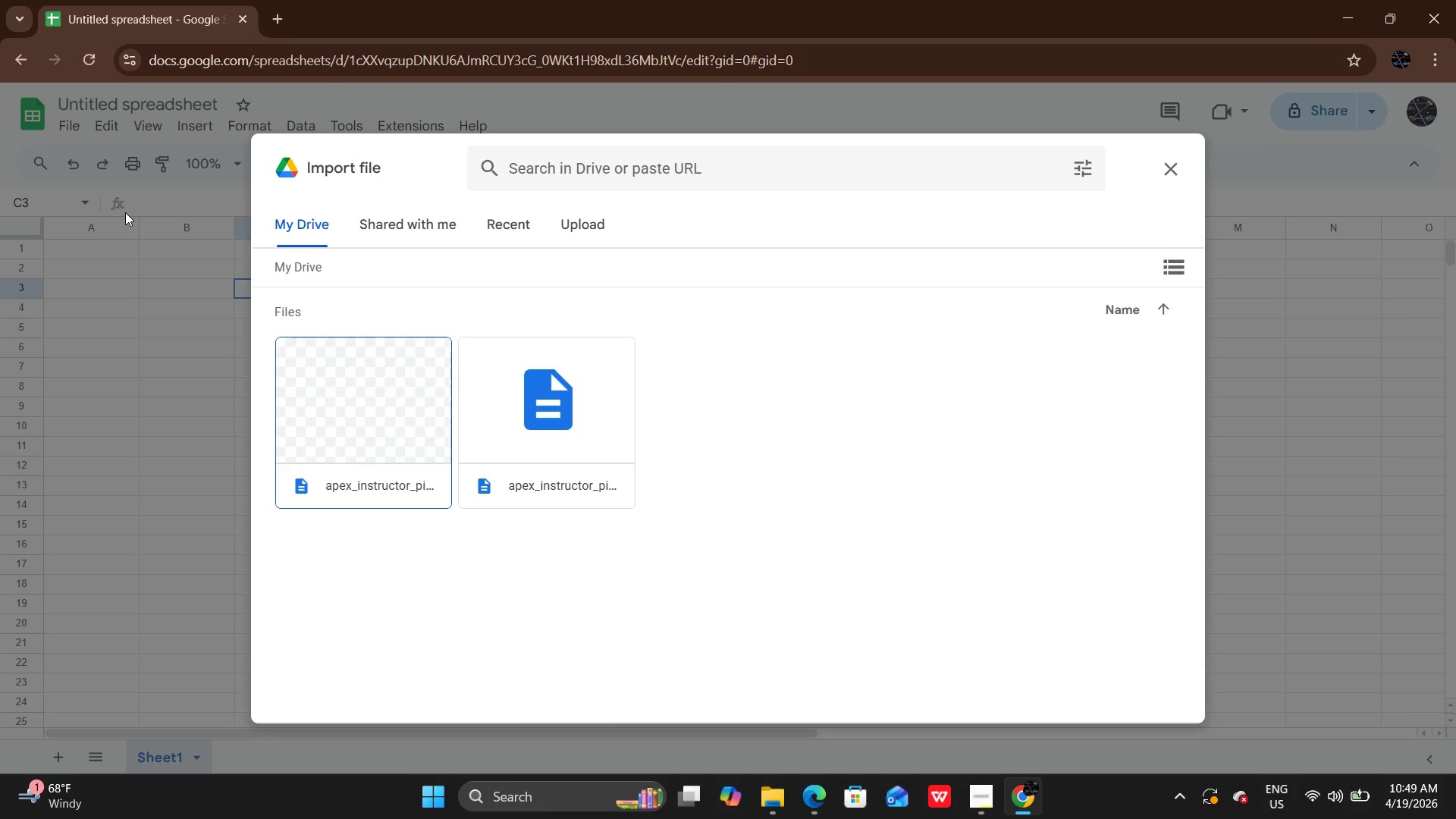 
wait(5.95)
 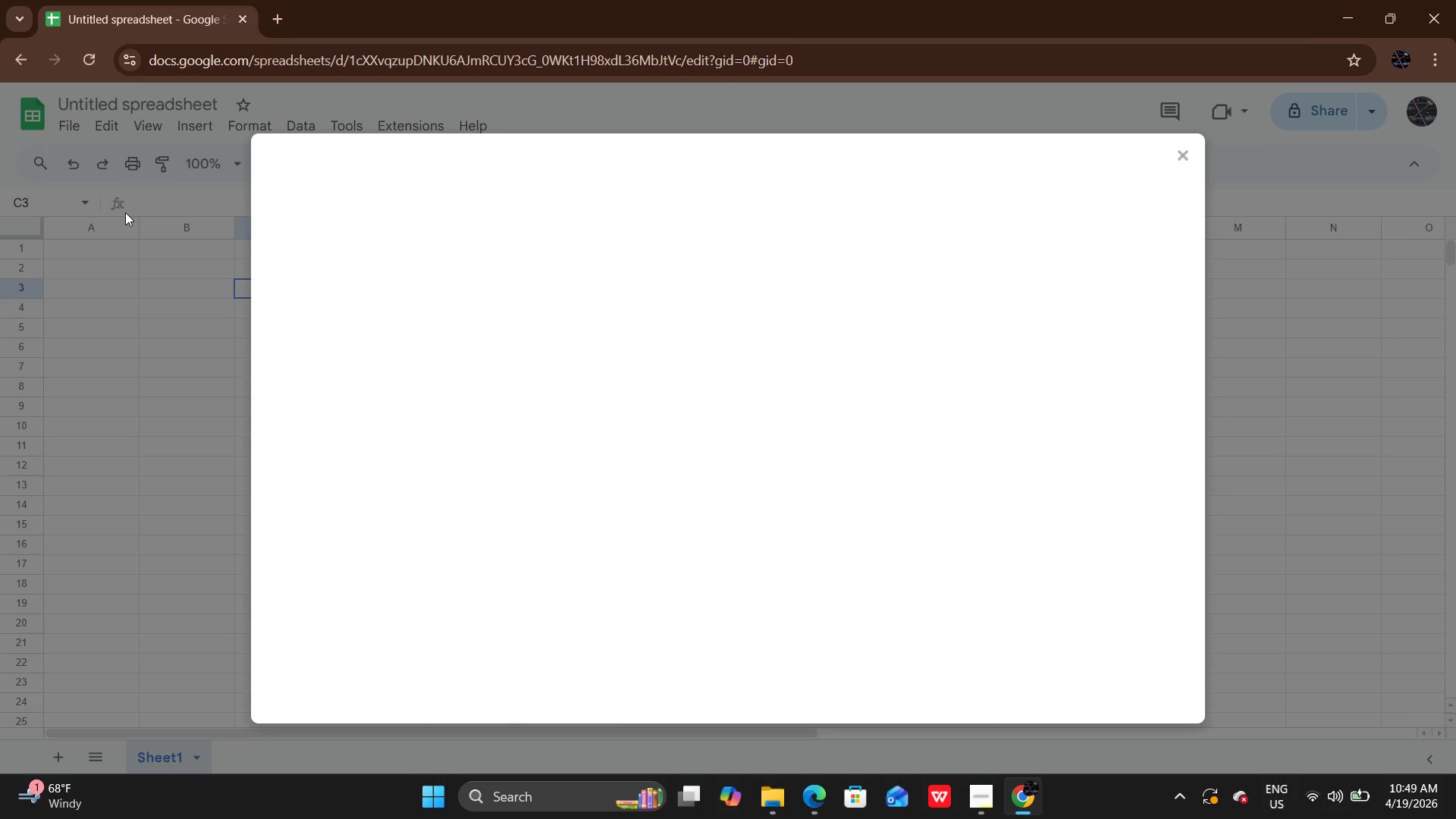 
left_click([615, 231])
 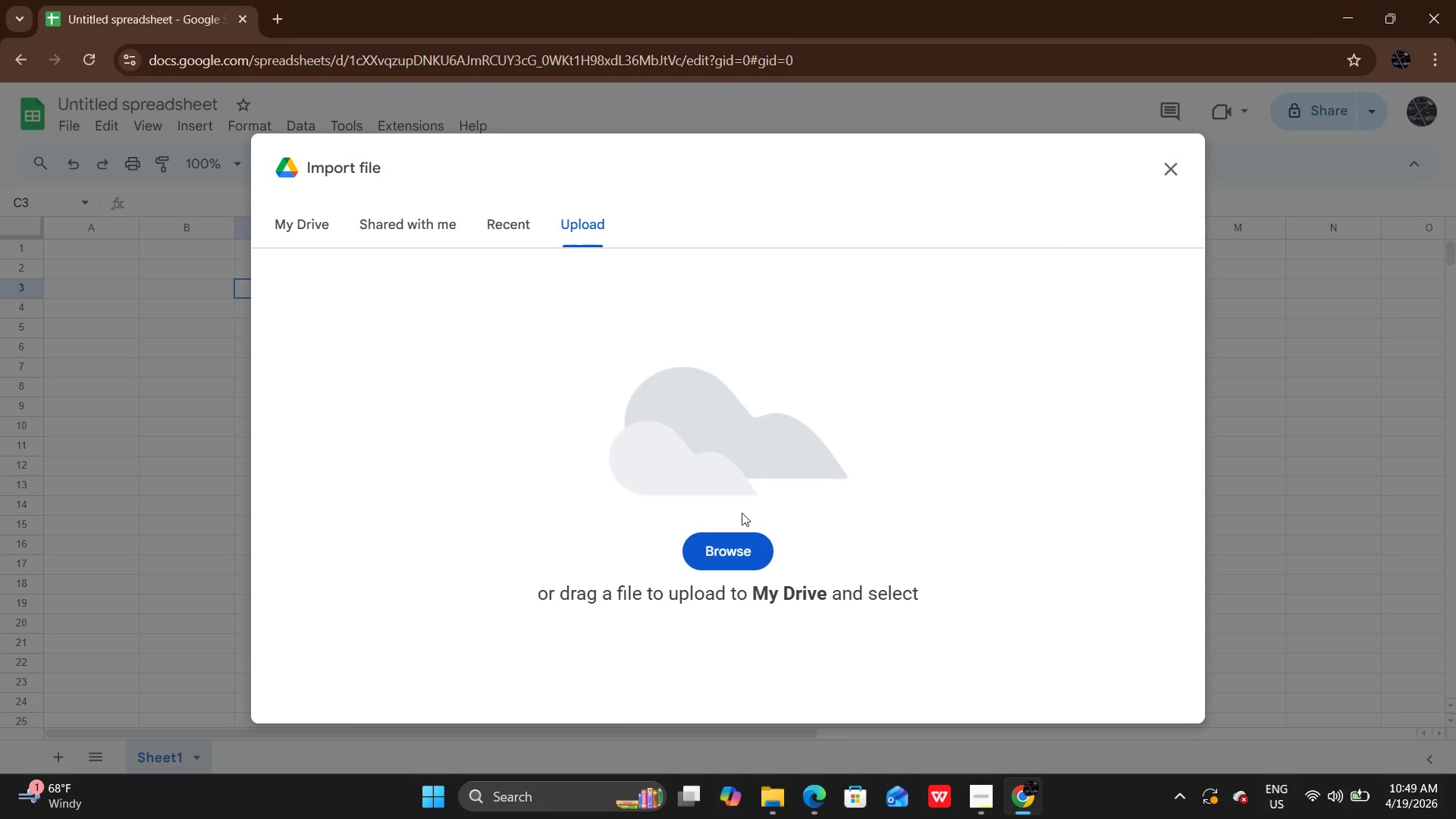 
left_click([749, 540])
 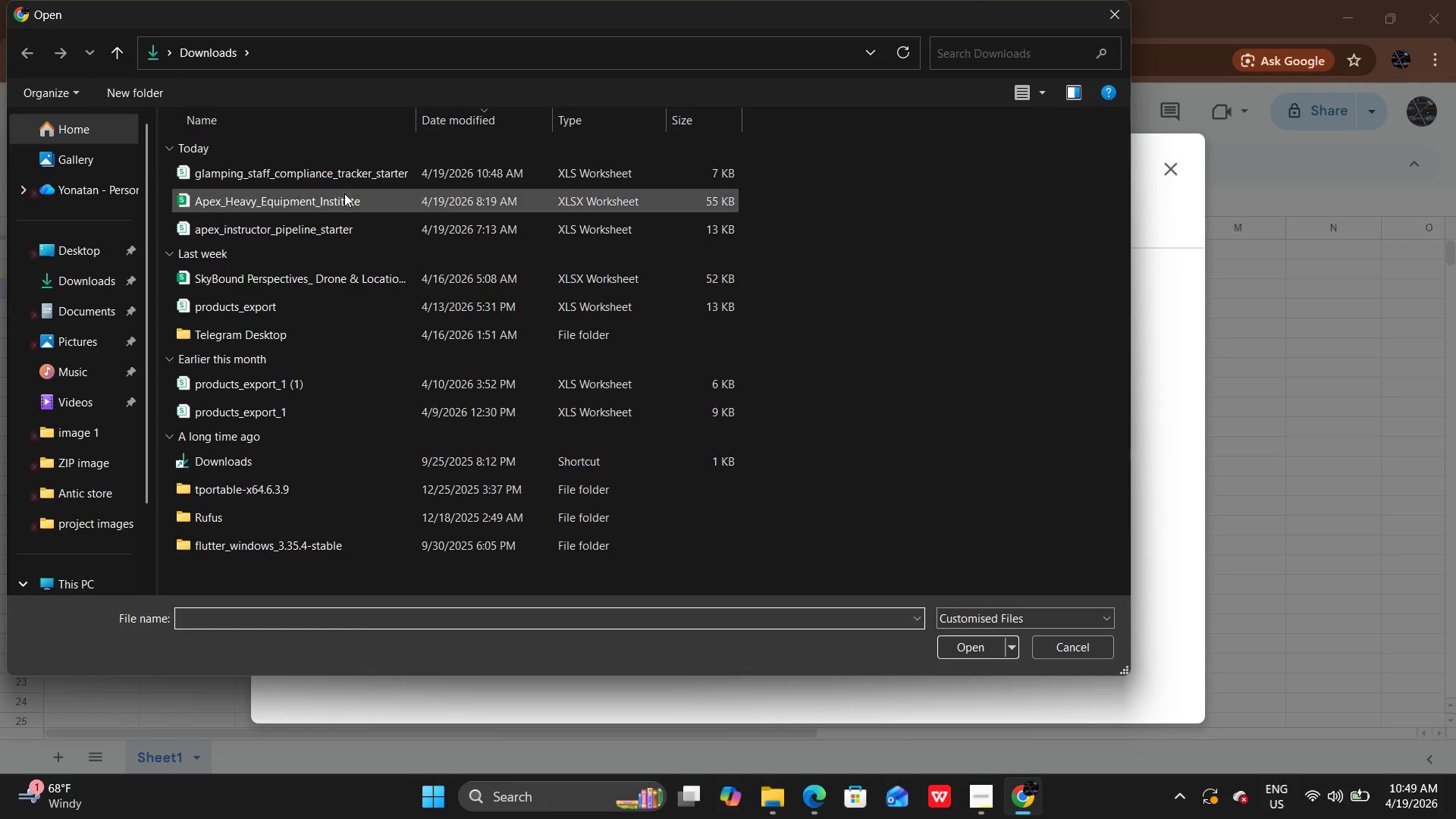 
left_click([338, 176])
 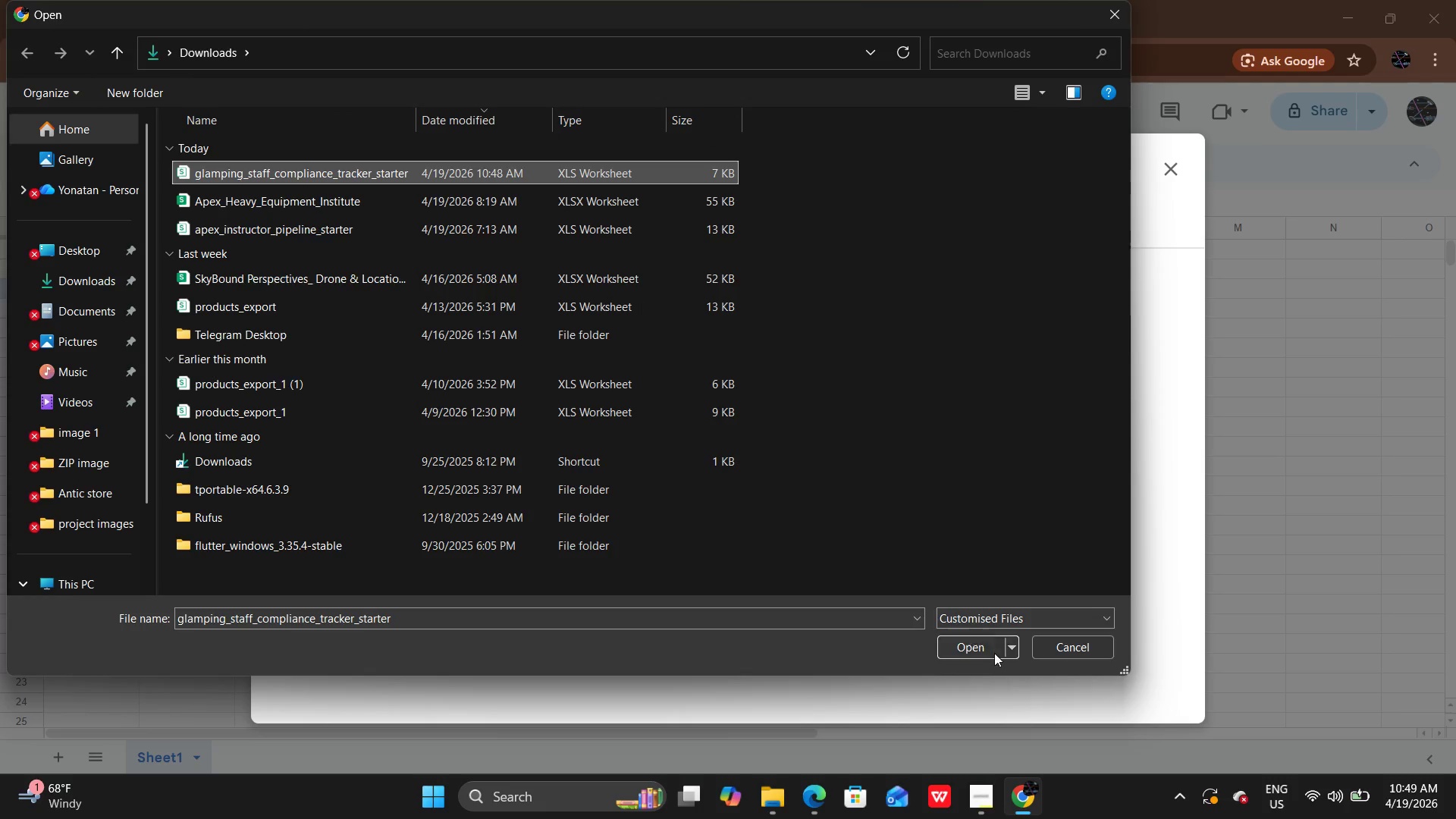 
left_click([987, 648])
 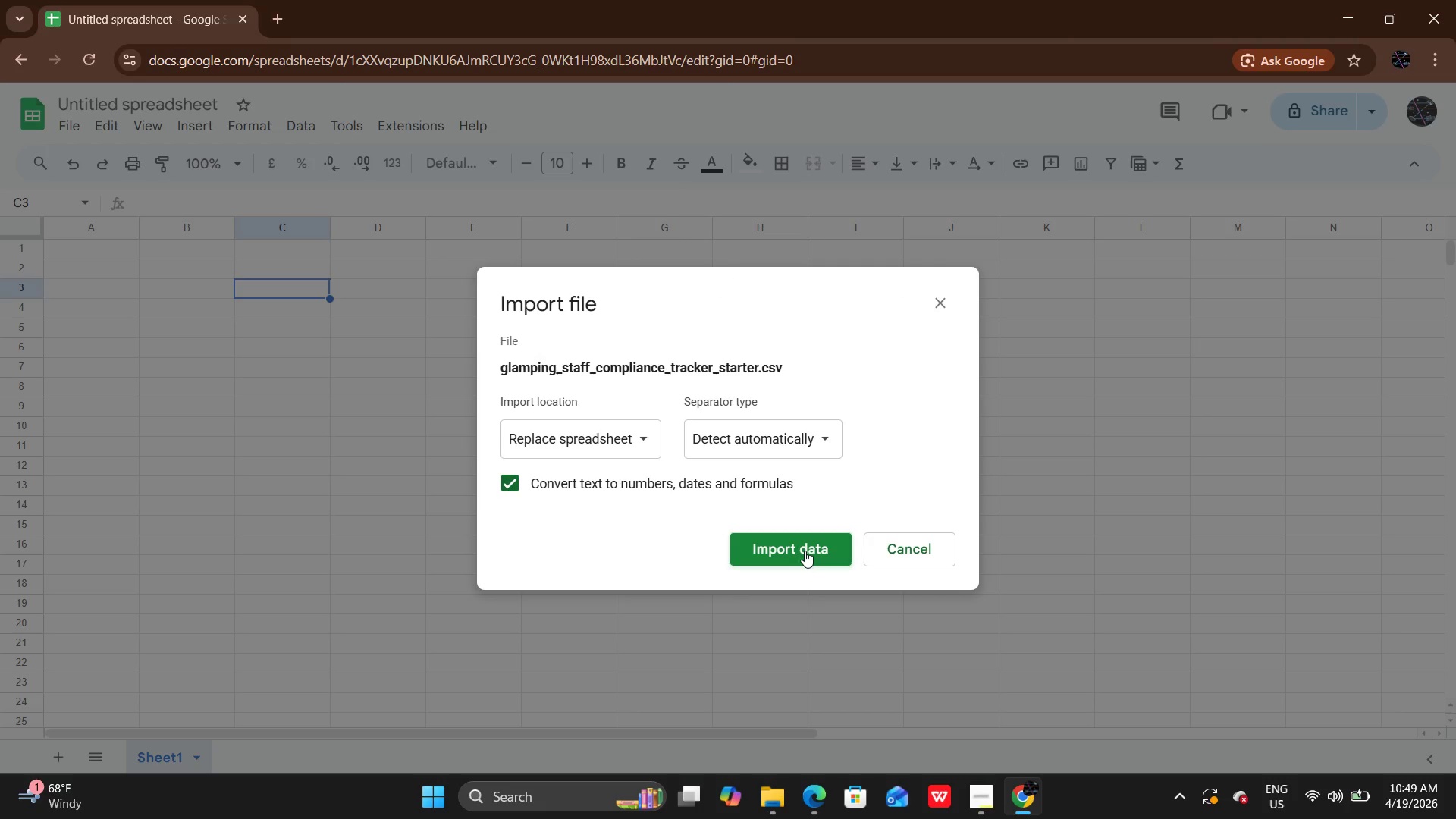 
left_click([805, 551])
 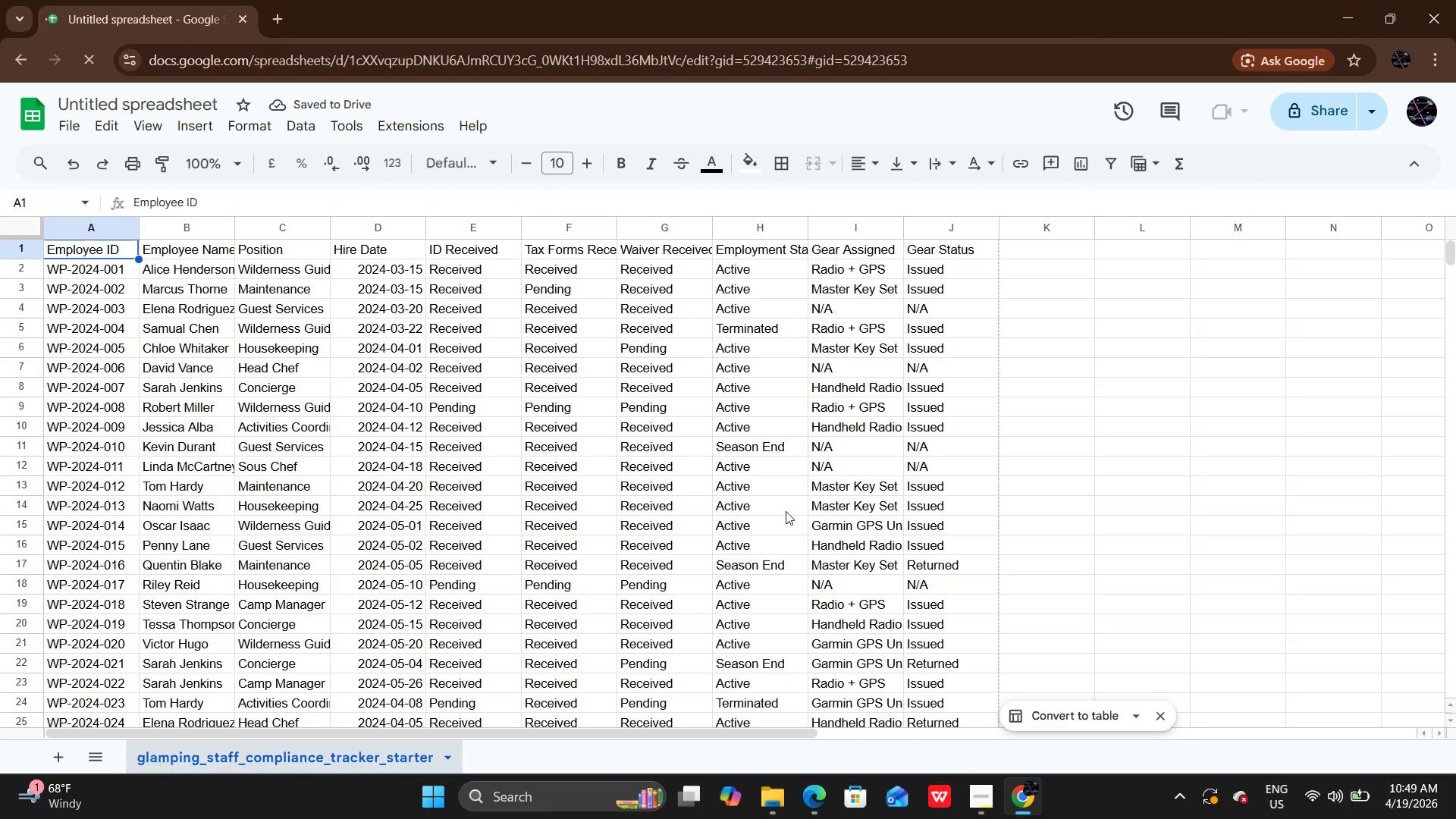 
wait(10.27)
 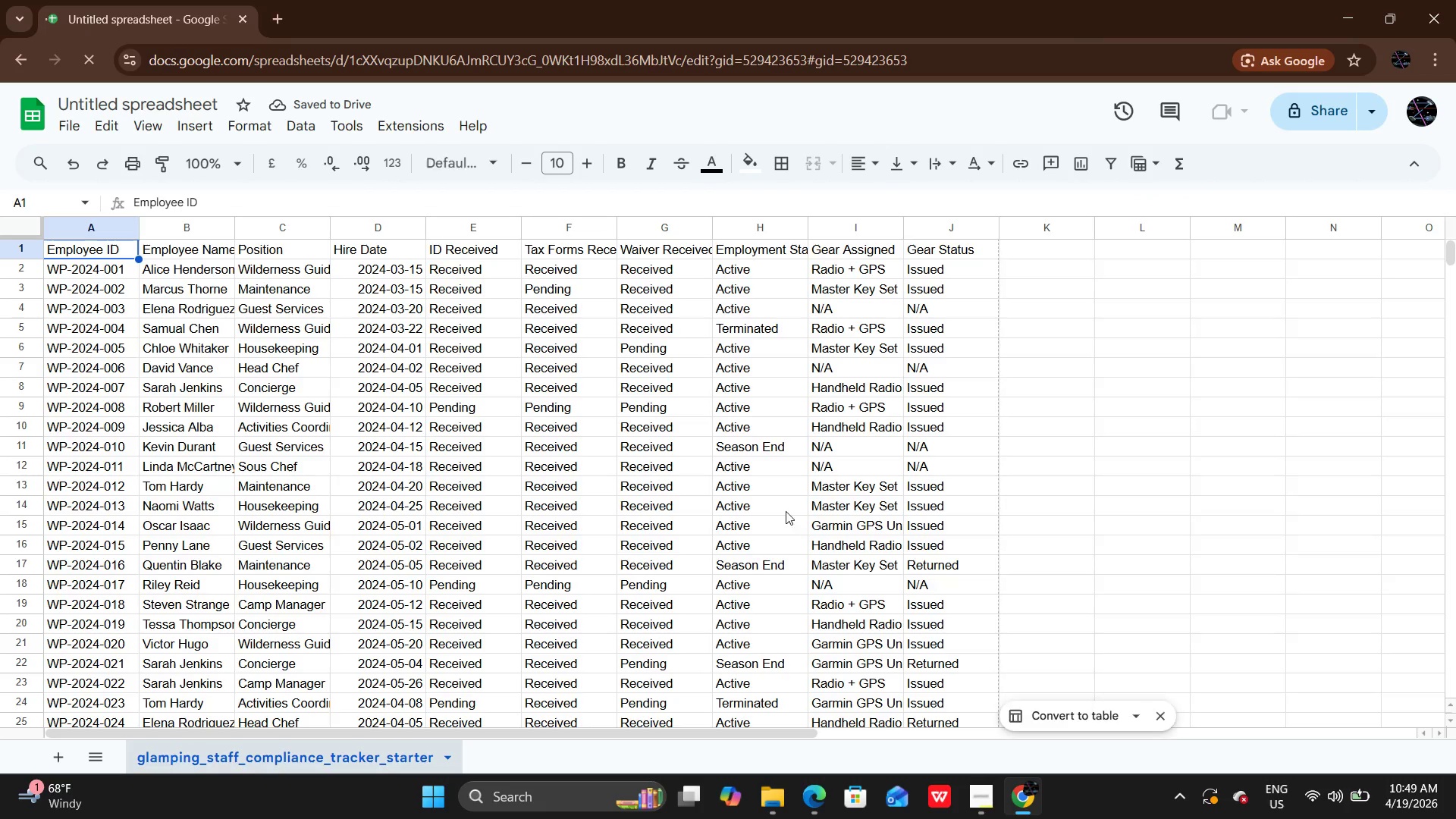 
double_click([143, 224])
 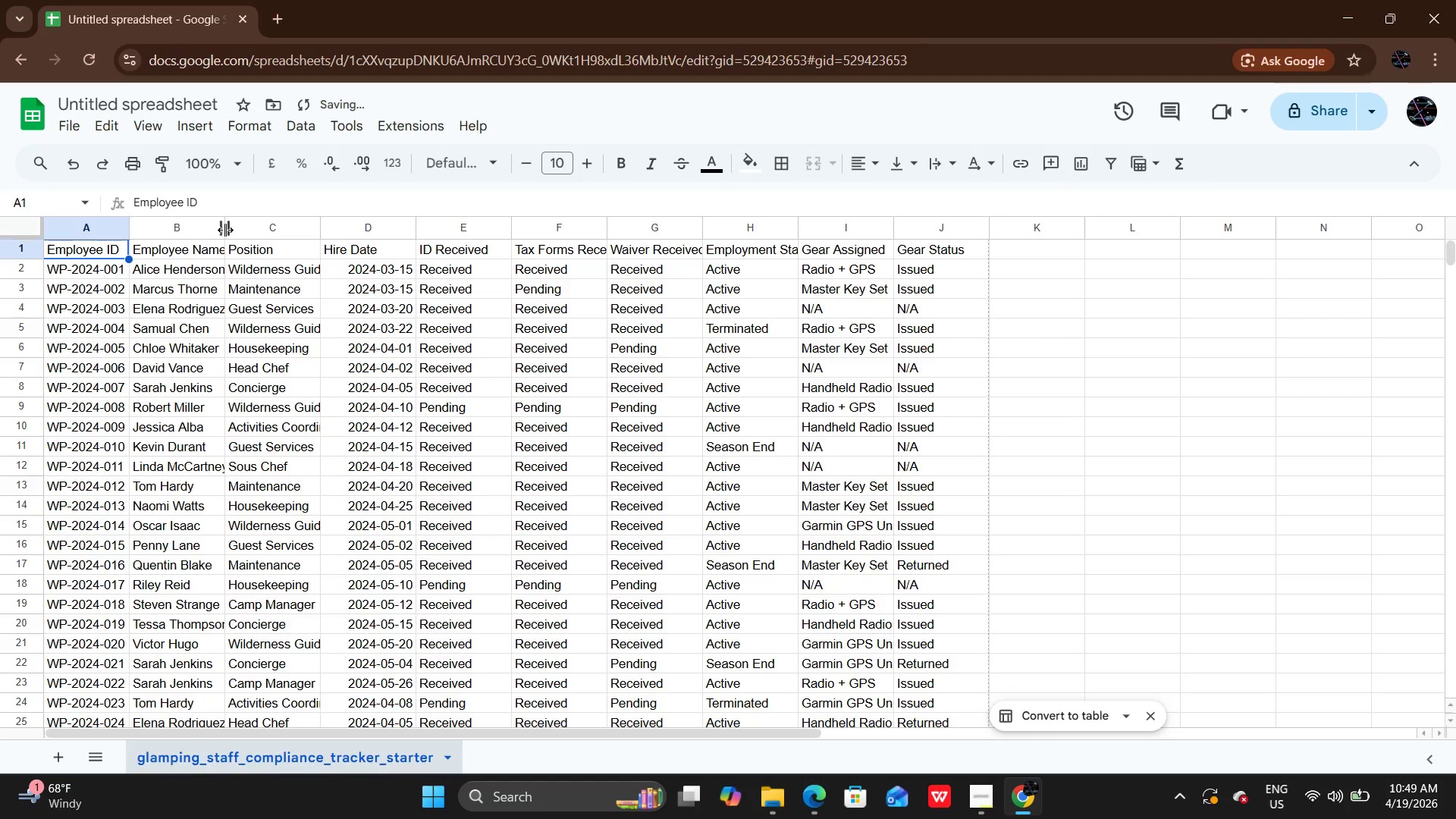 
double_click([225, 230])
 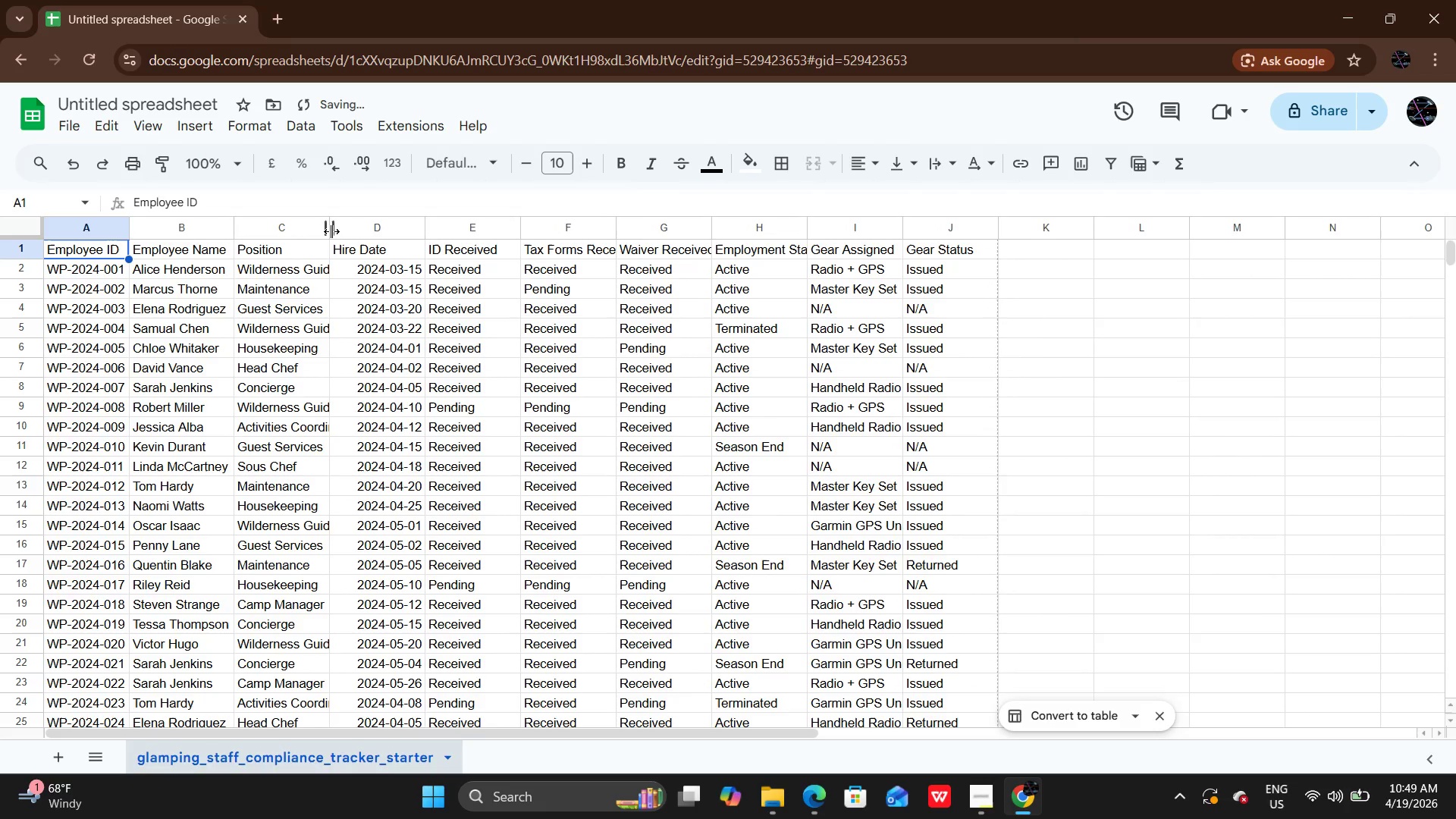 
double_click([331, 231])
 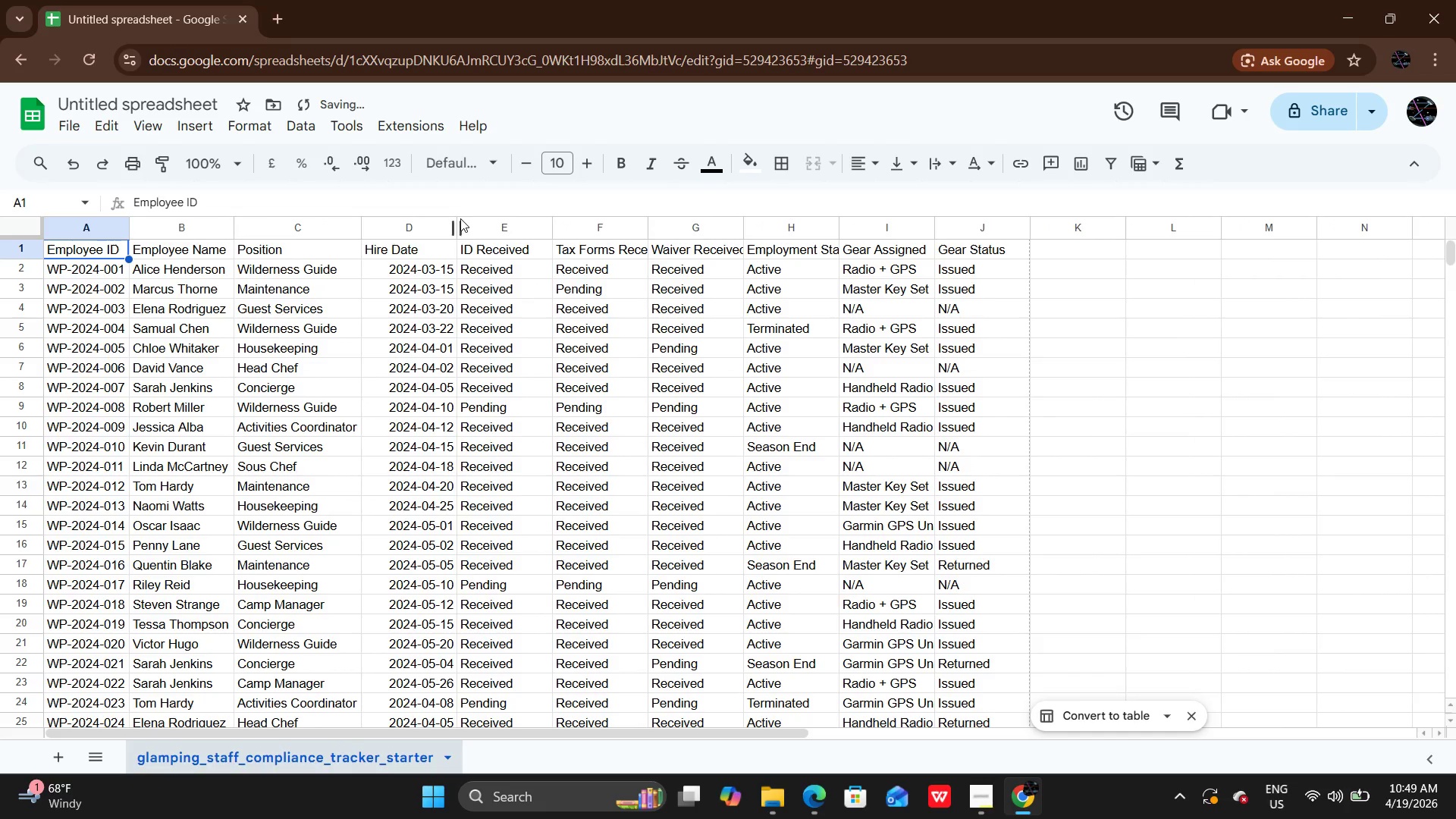 
double_click([457, 222])
 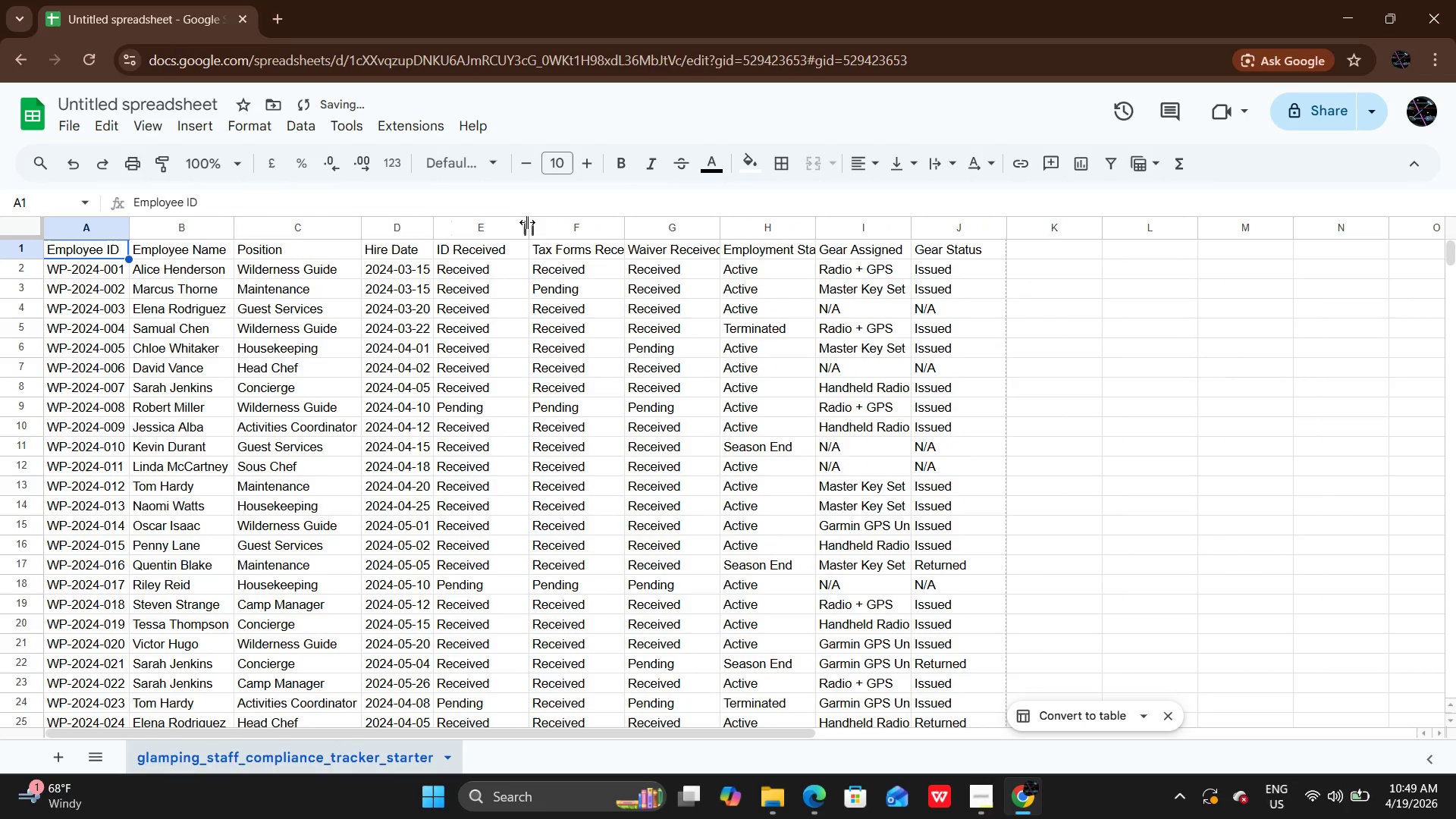 
left_click([530, 218])
 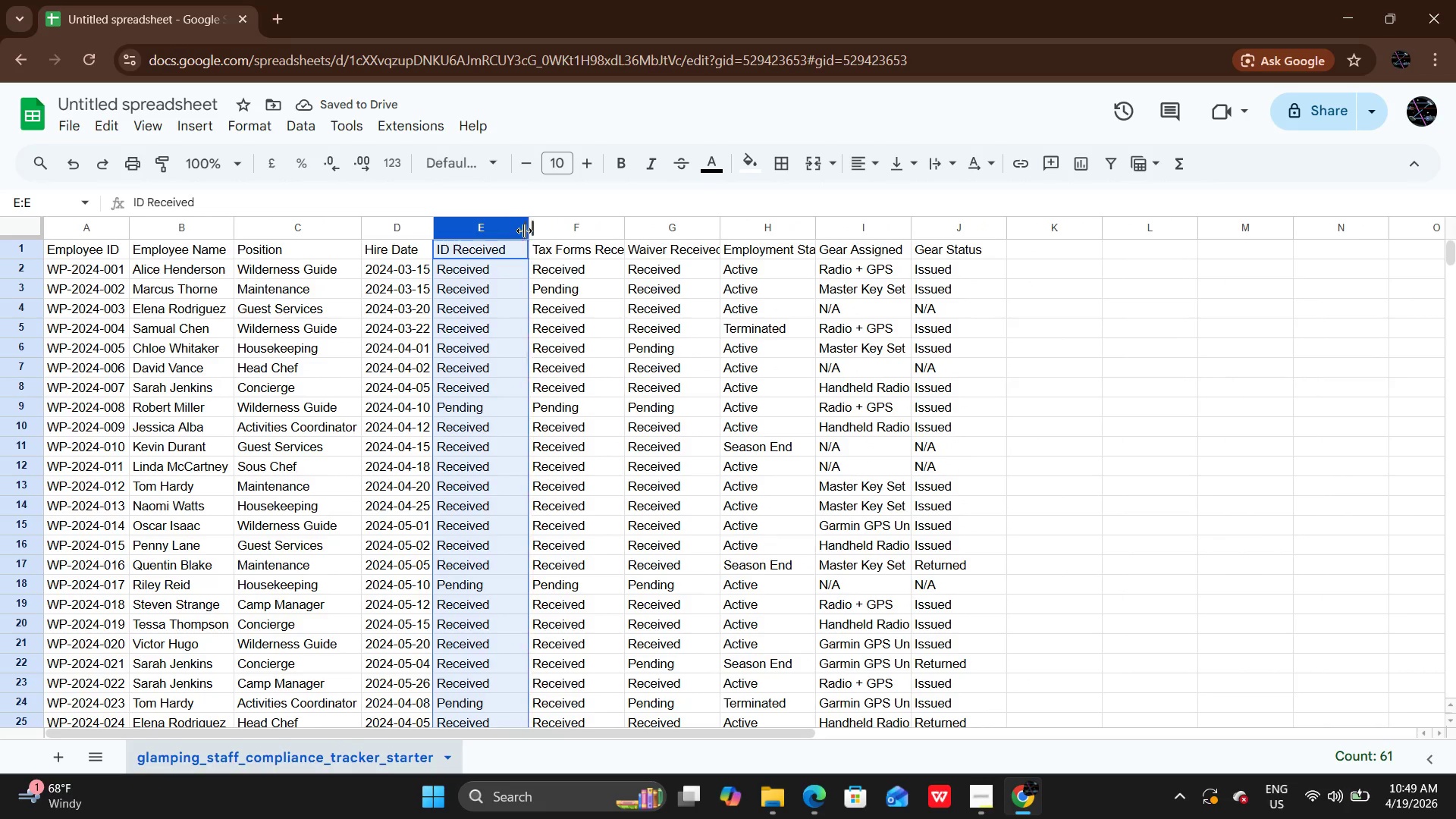 
double_click([524, 231])
 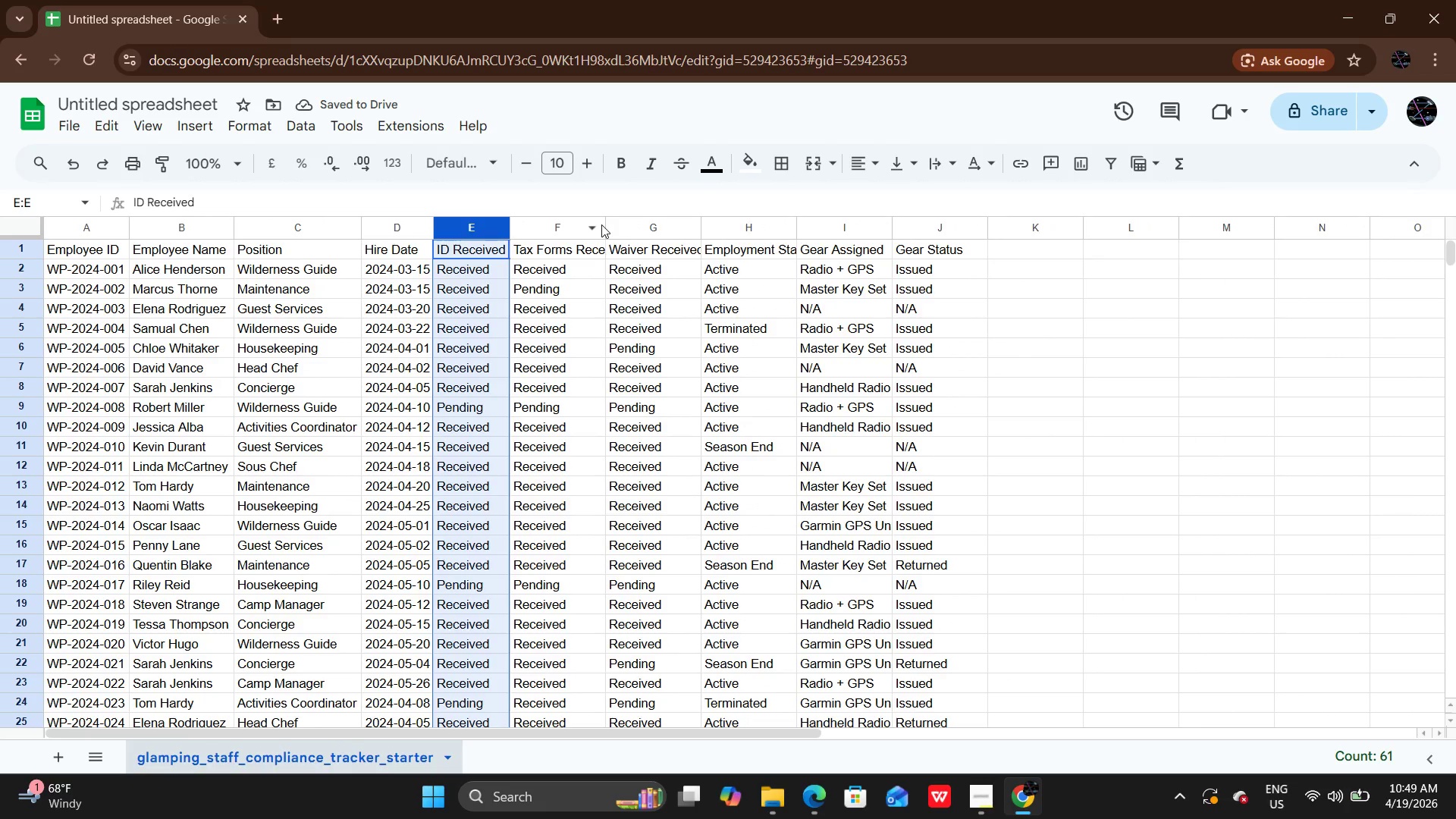 
double_click([606, 222])
 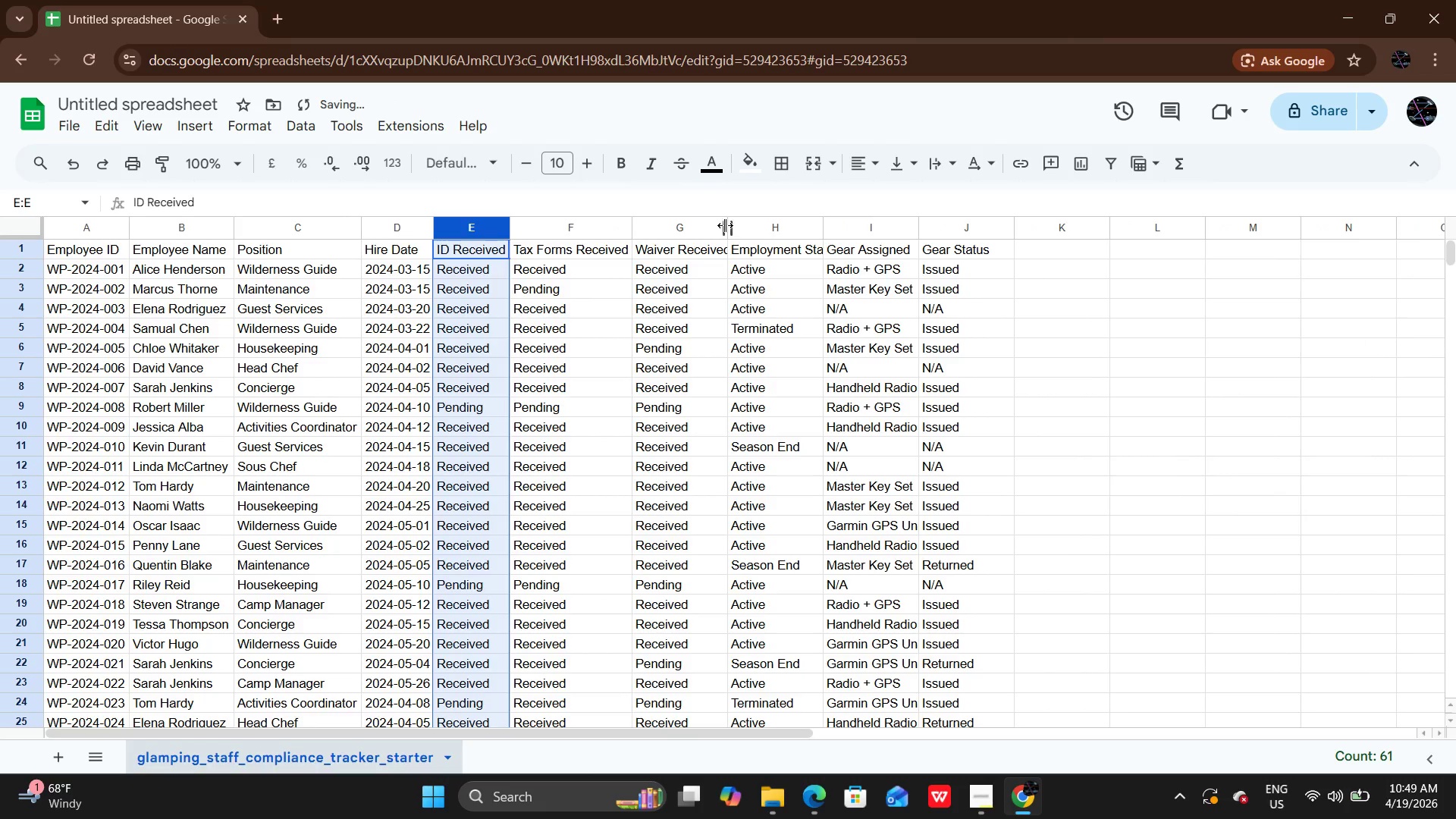 
double_click([725, 225])
 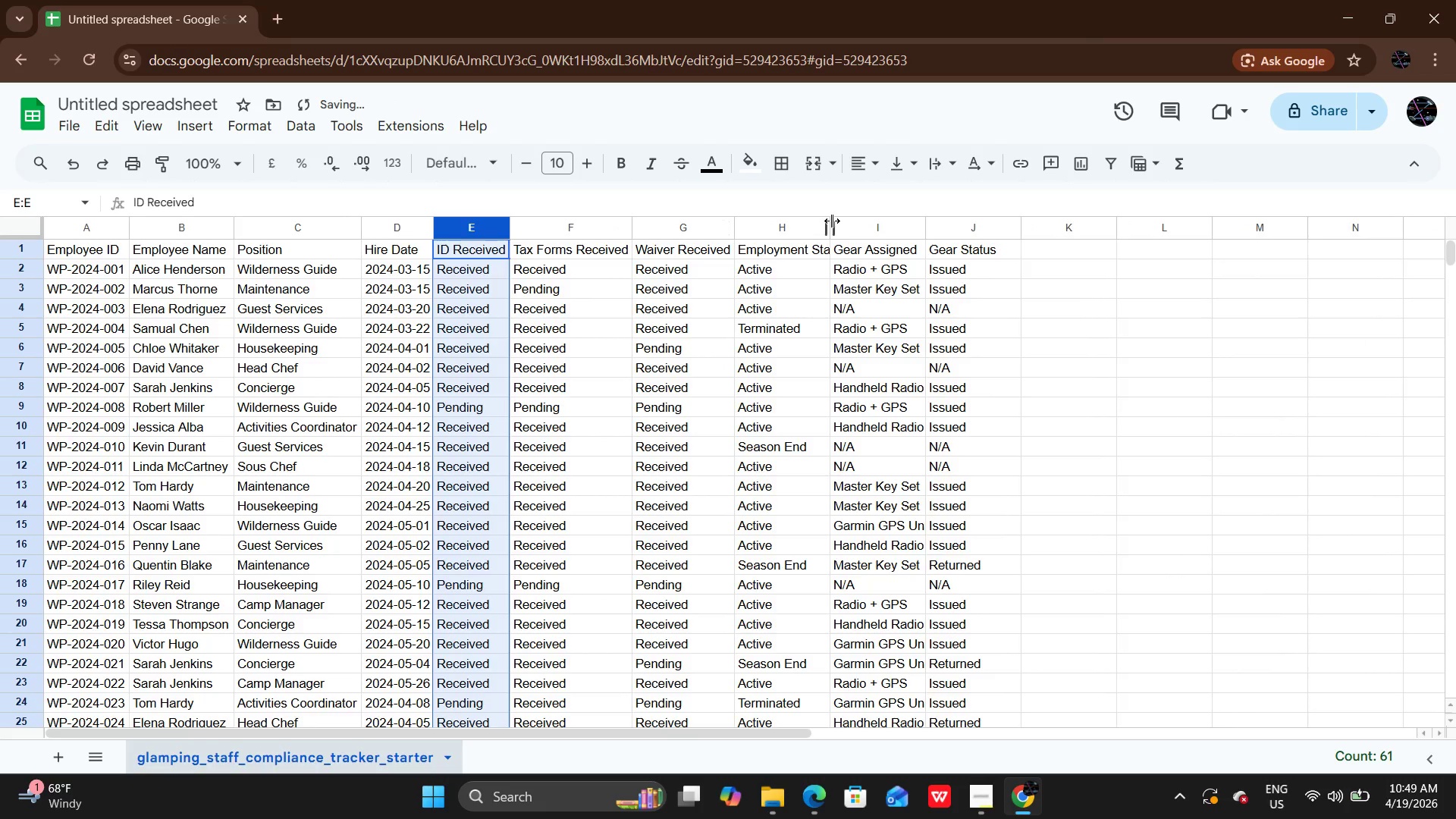 
double_click([832, 221])
 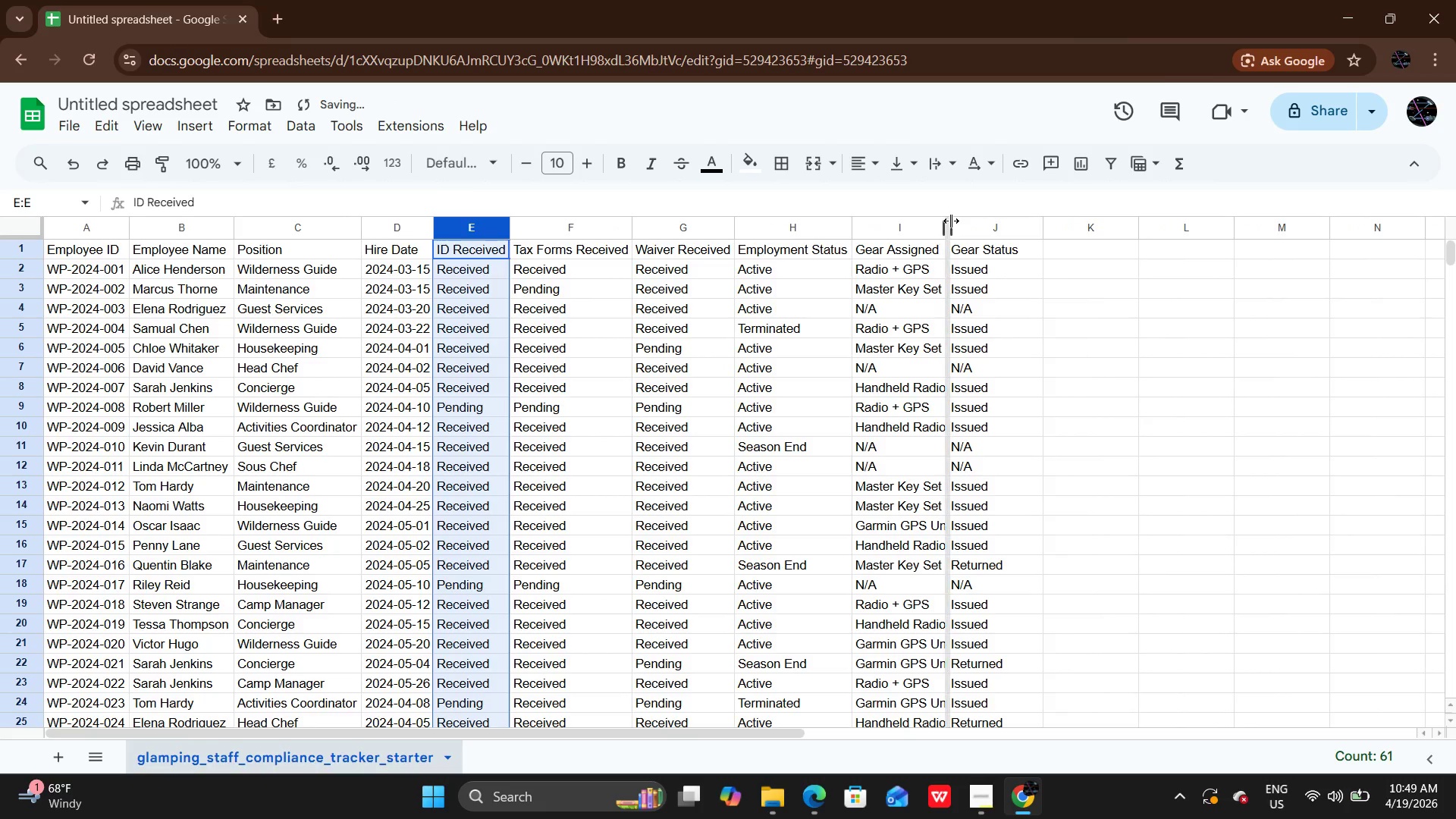 
double_click([951, 221])
 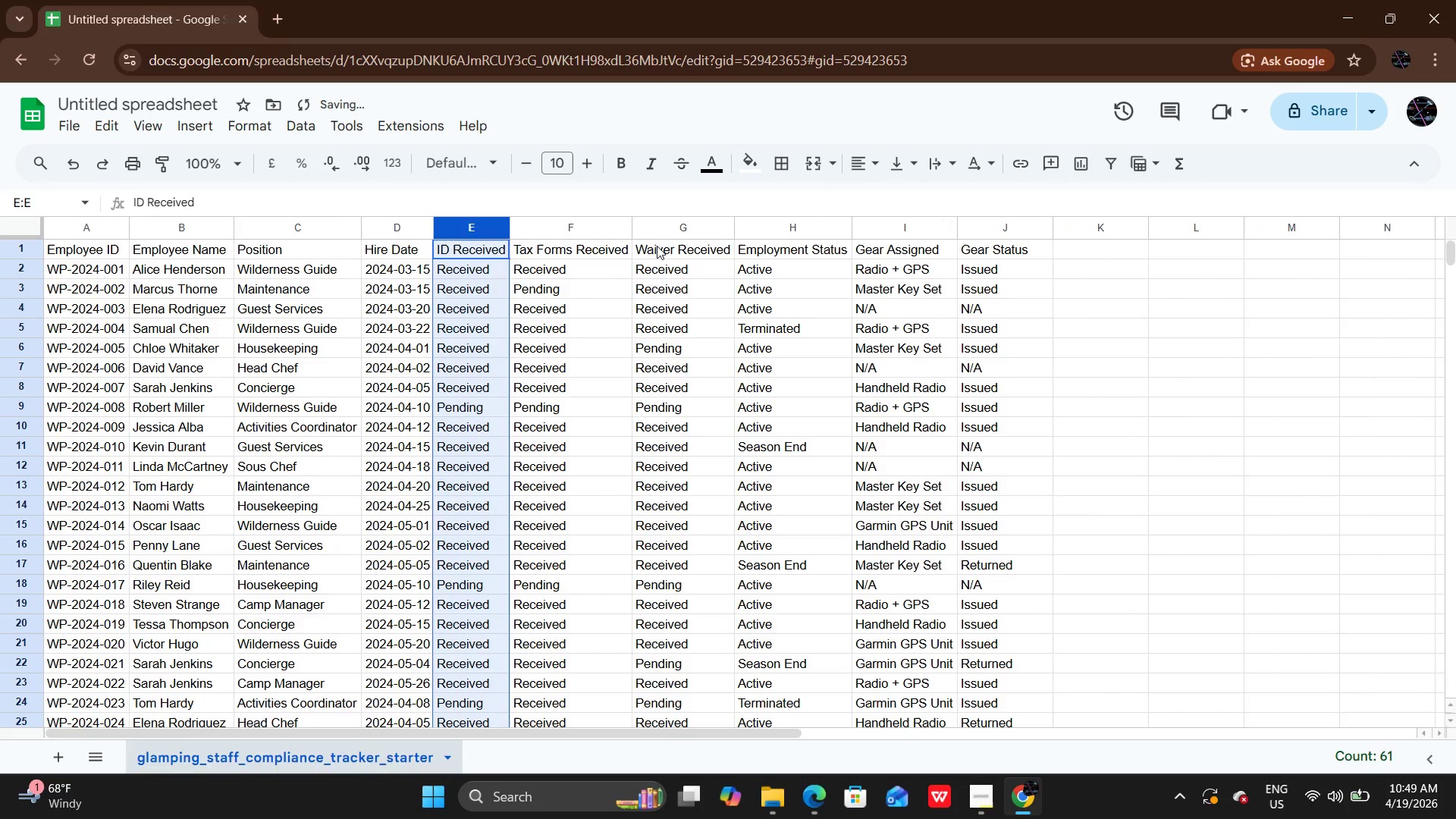 
left_click([577, 358])
 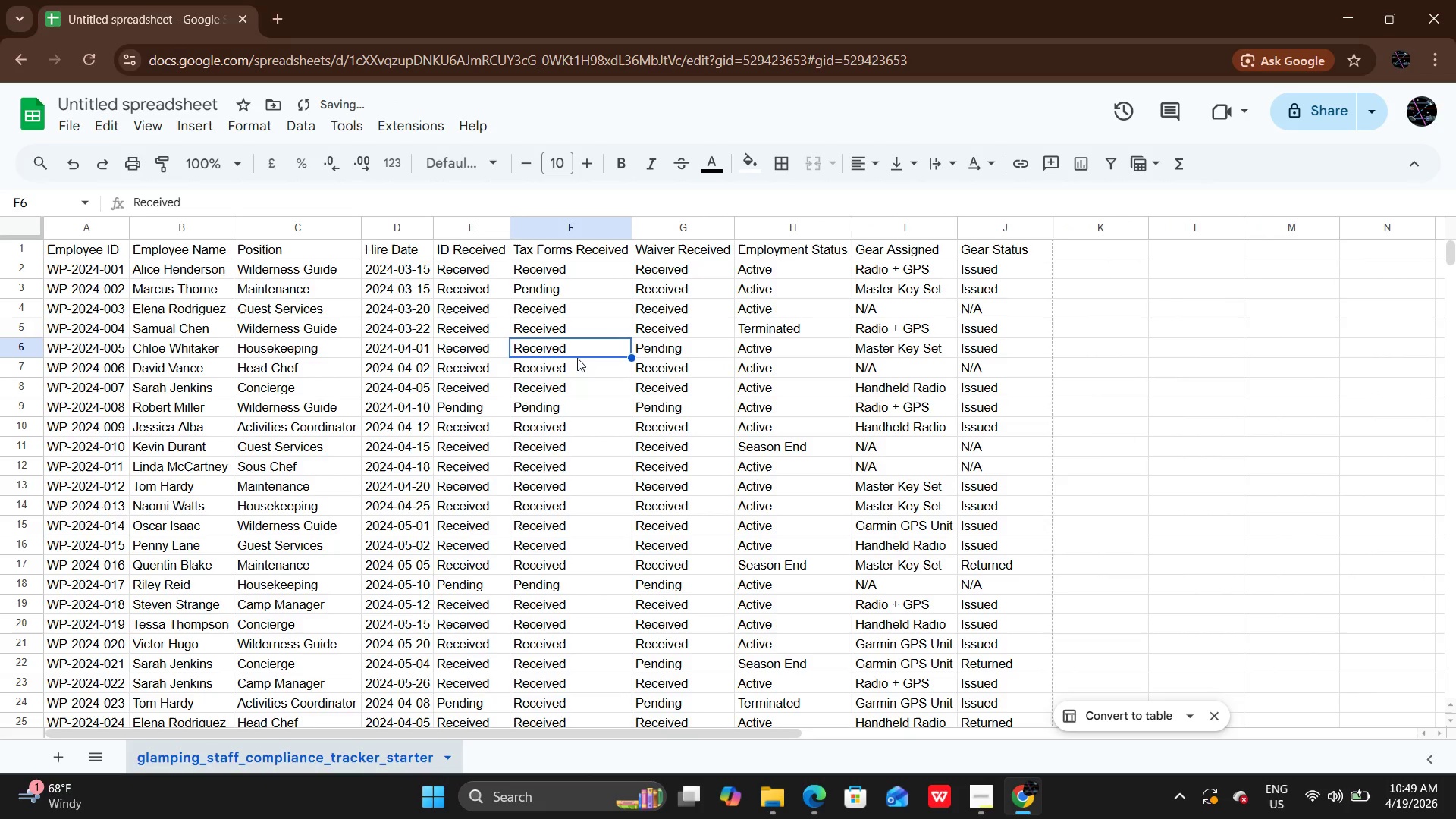 
key(Control+A)
 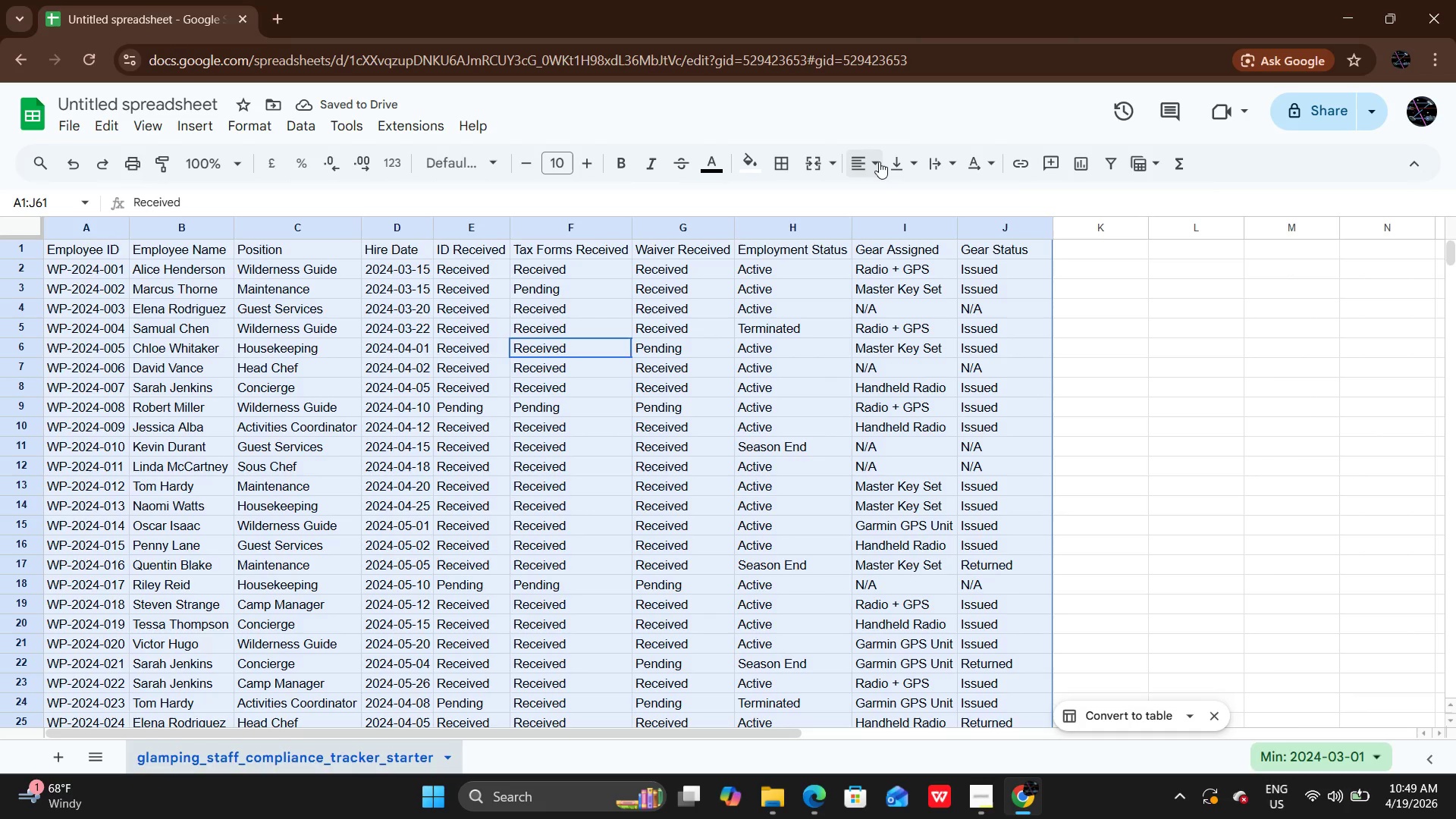 
left_click([879, 162])
 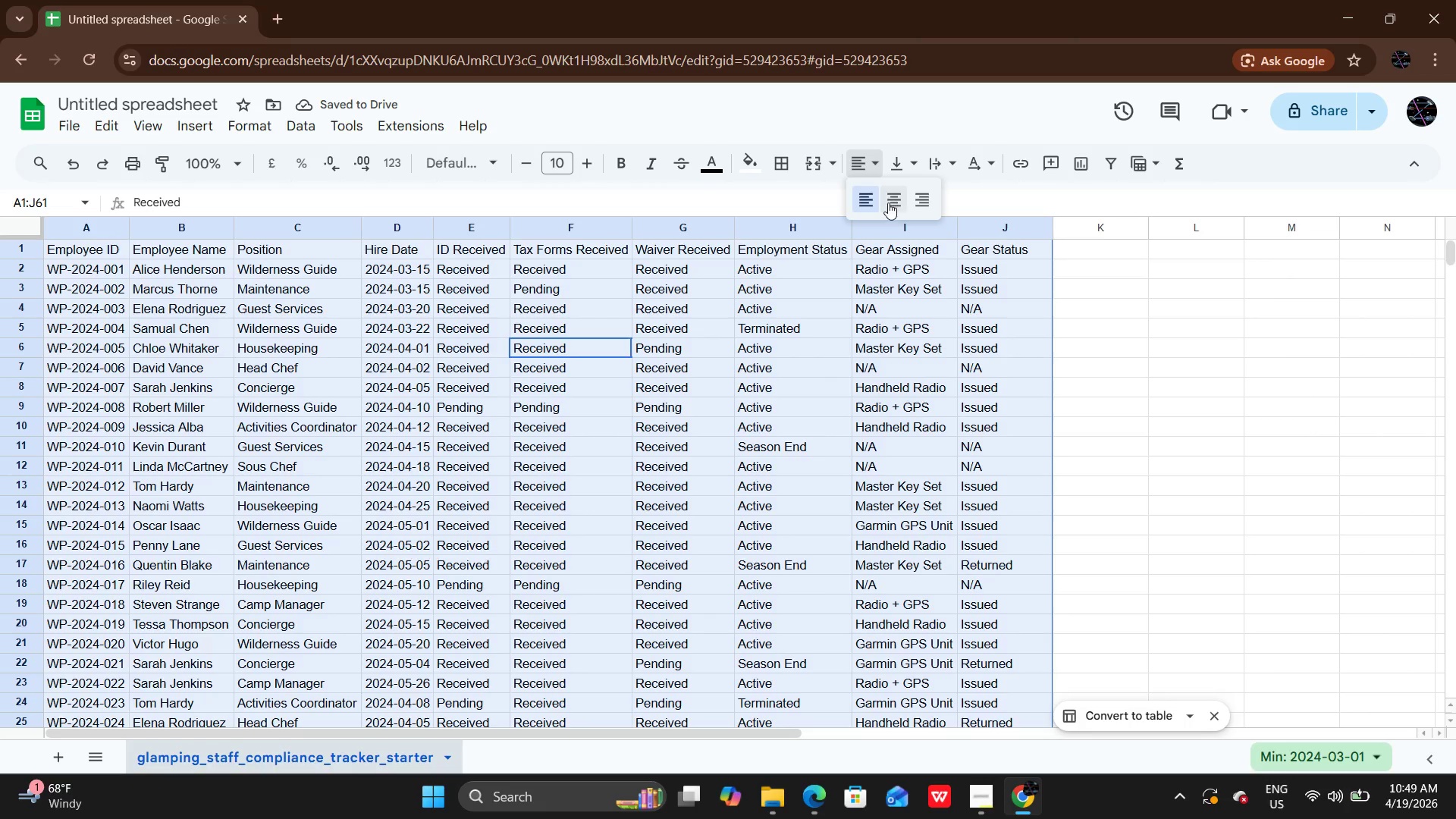 
left_click([886, 202])
 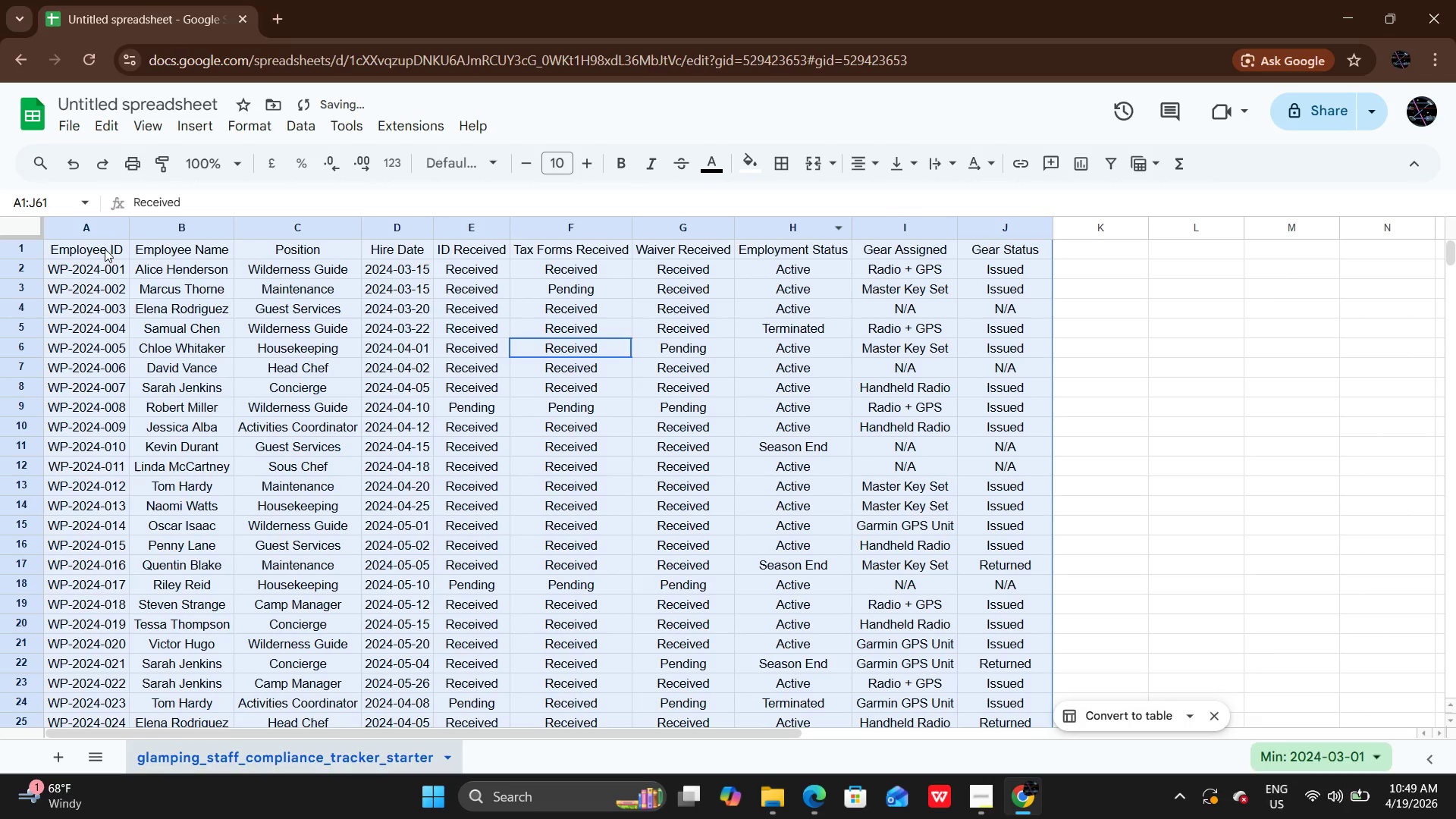 
left_click_drag(start_coordinate=[101, 247], to_coordinate=[994, 240])
 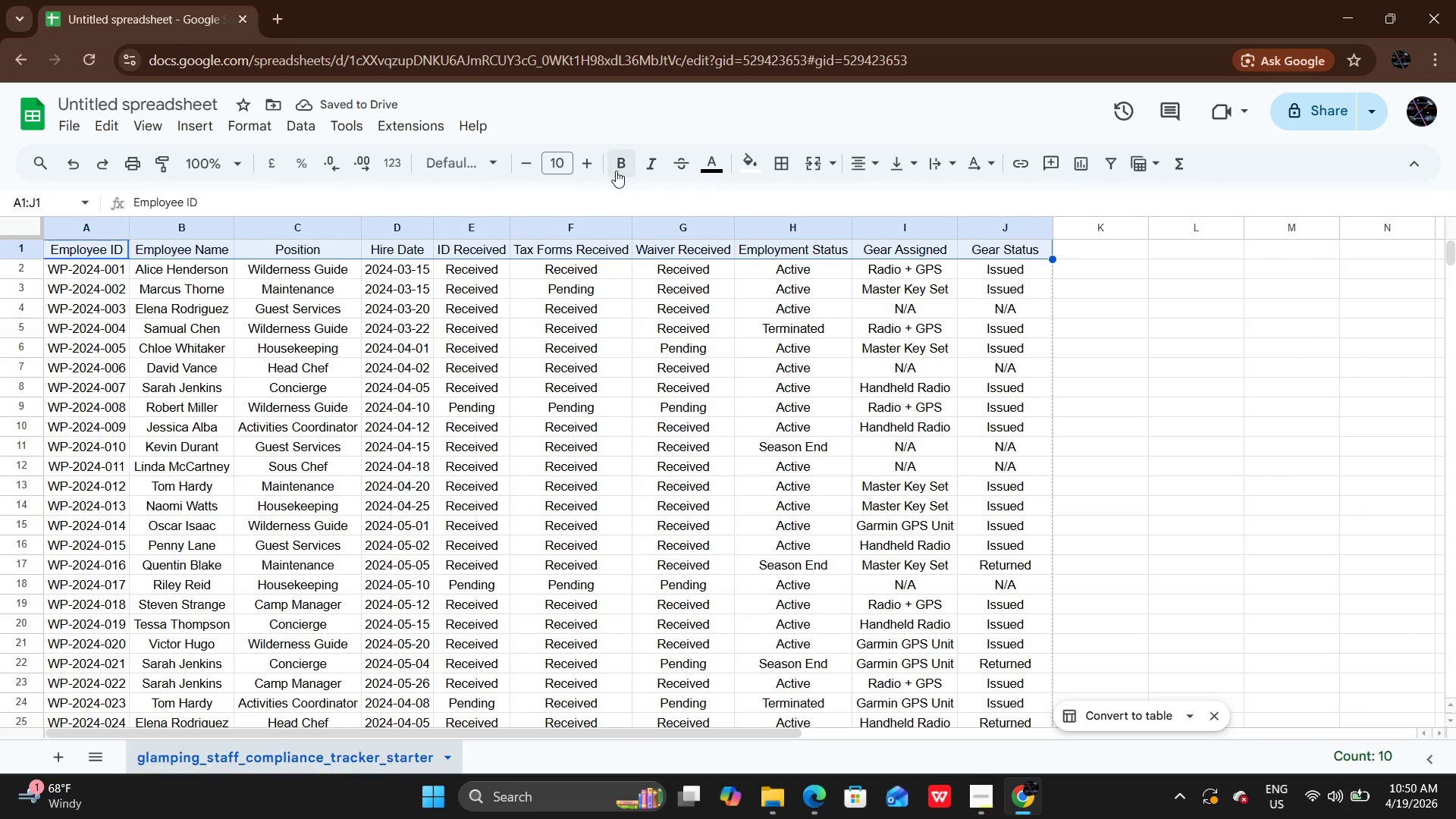 
left_click([616, 168])
 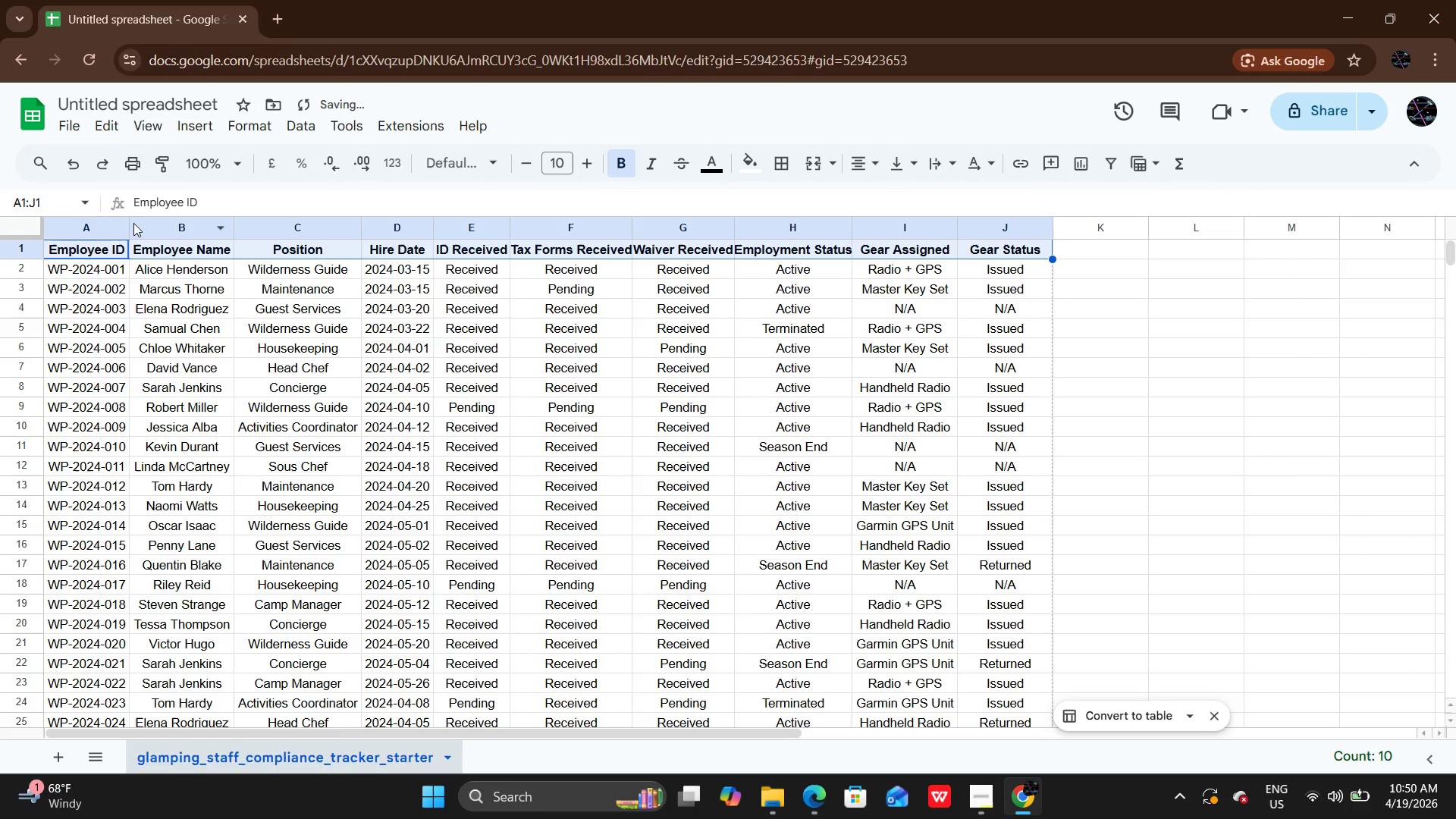 
double_click([130, 220])
 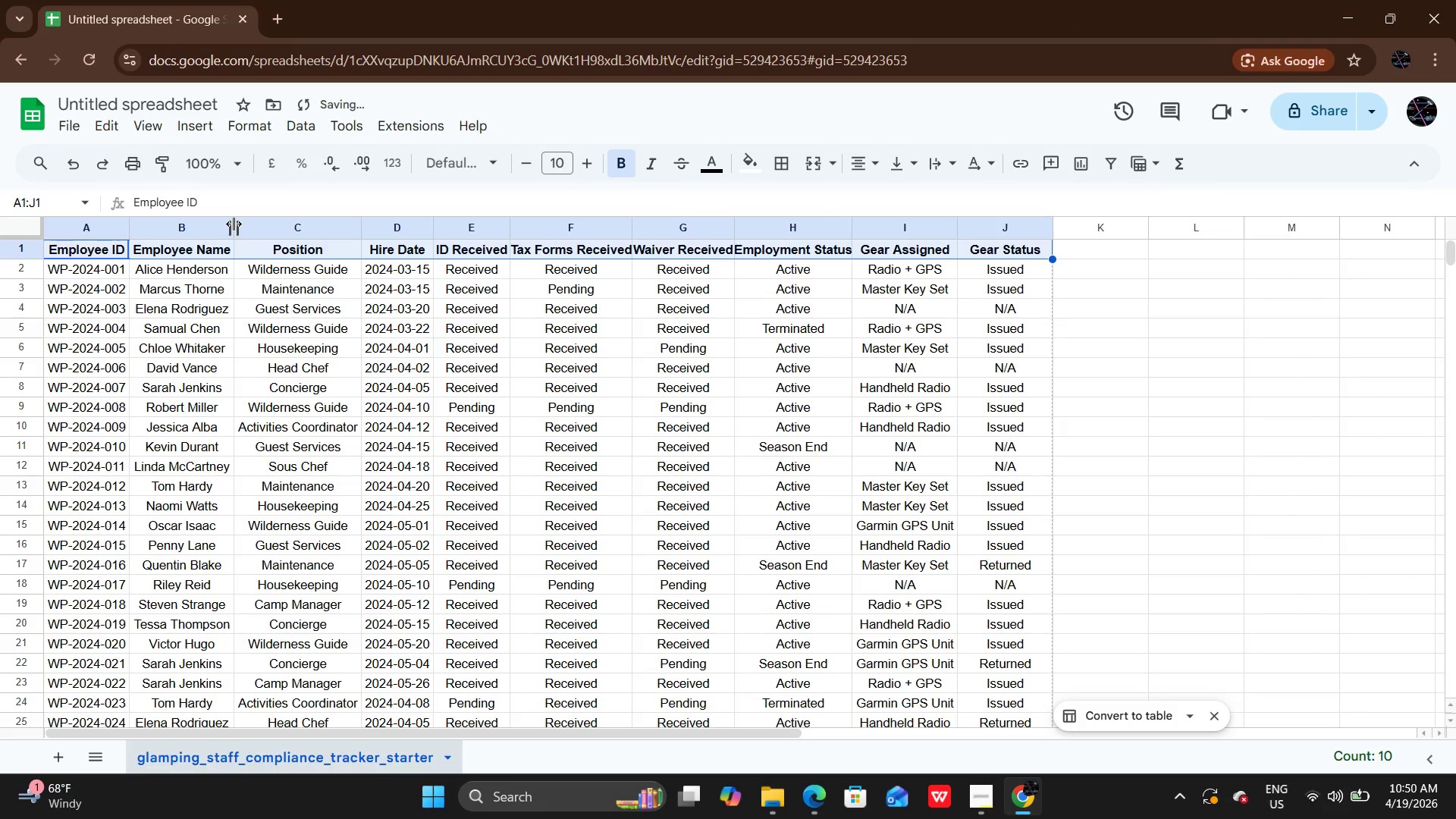 
double_click([234, 224])
 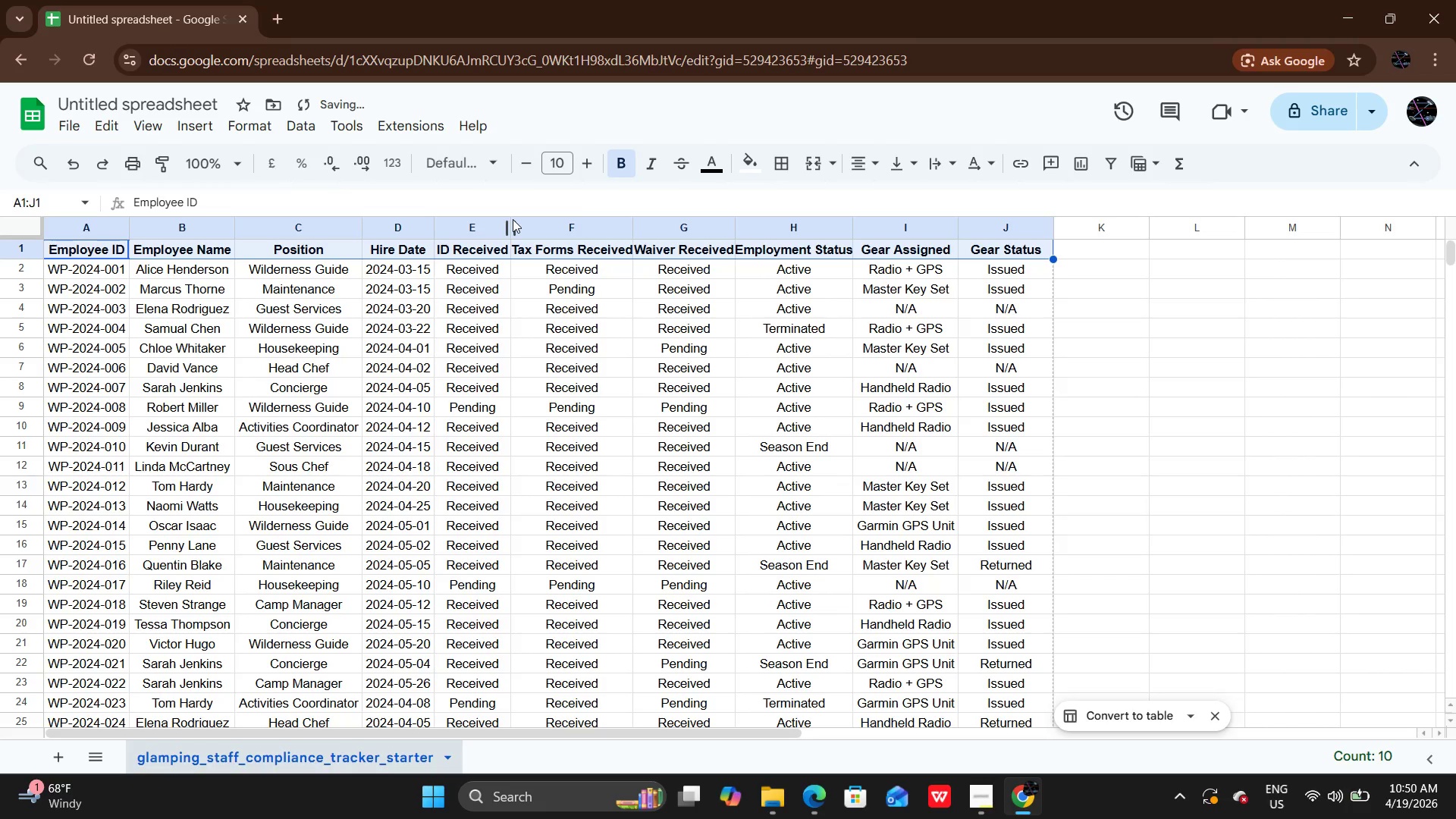 
left_click([510, 218])
 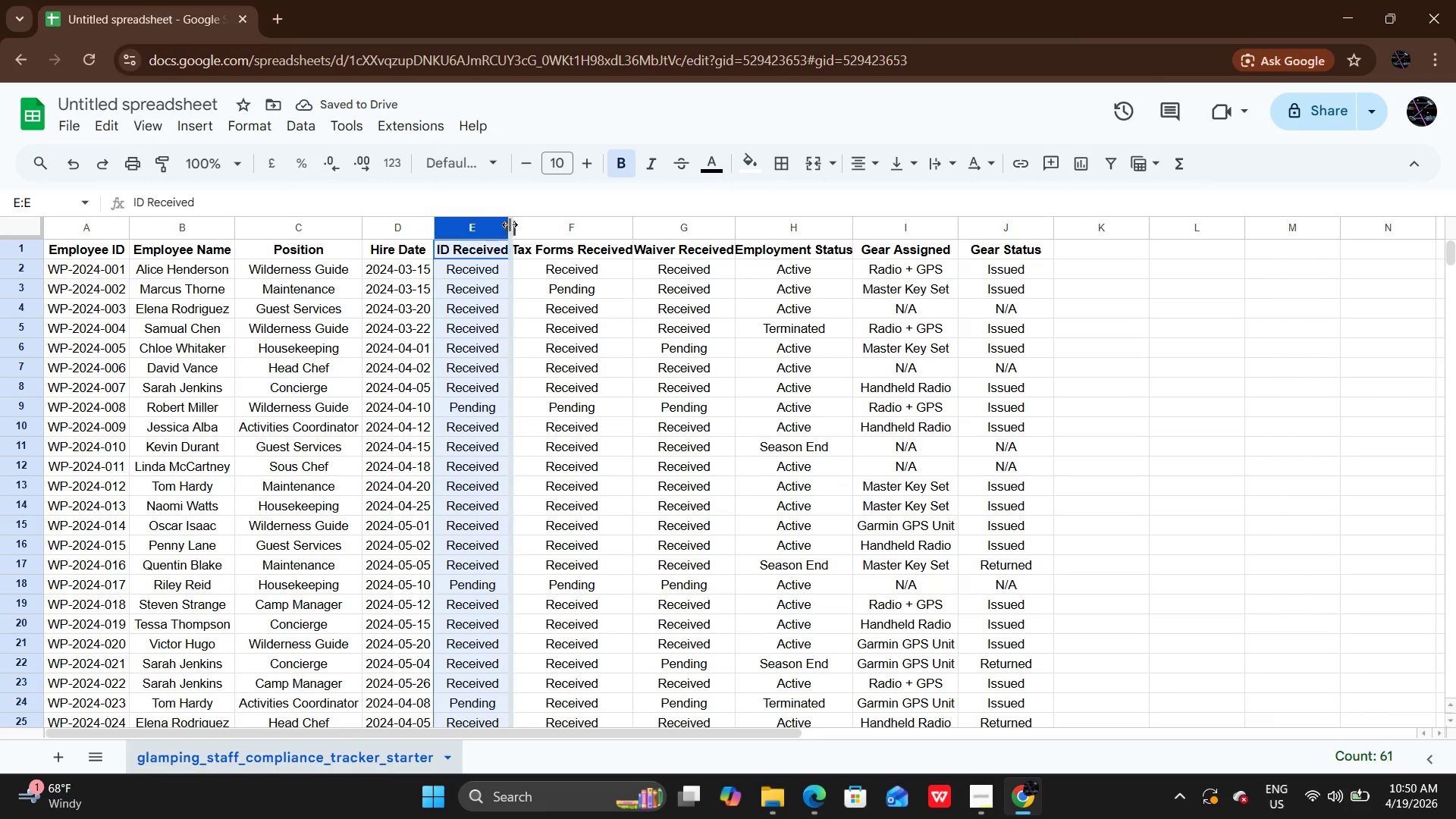 
double_click([510, 224])
 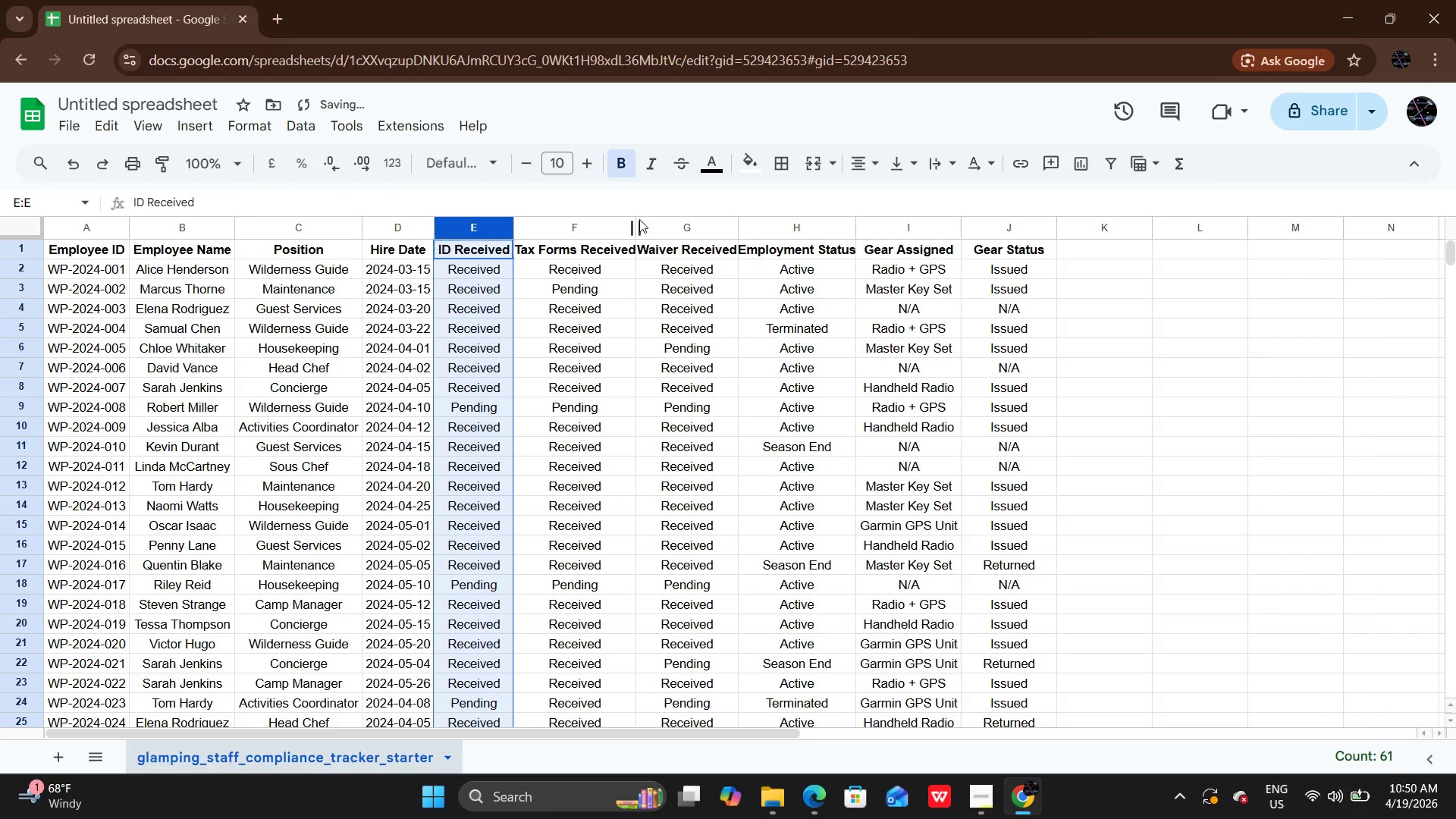 
double_click([638, 223])
 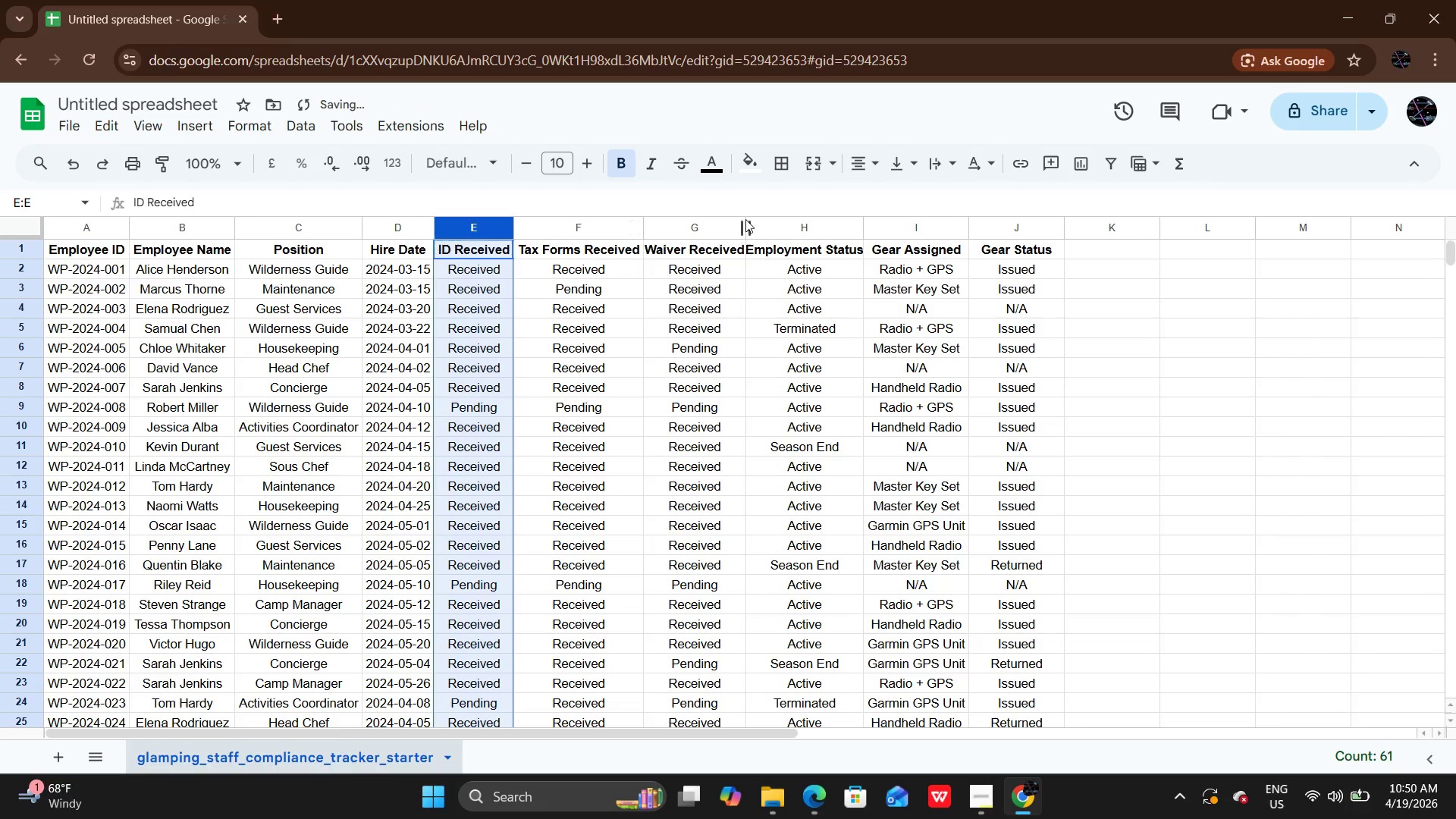 
left_click([747, 219])
 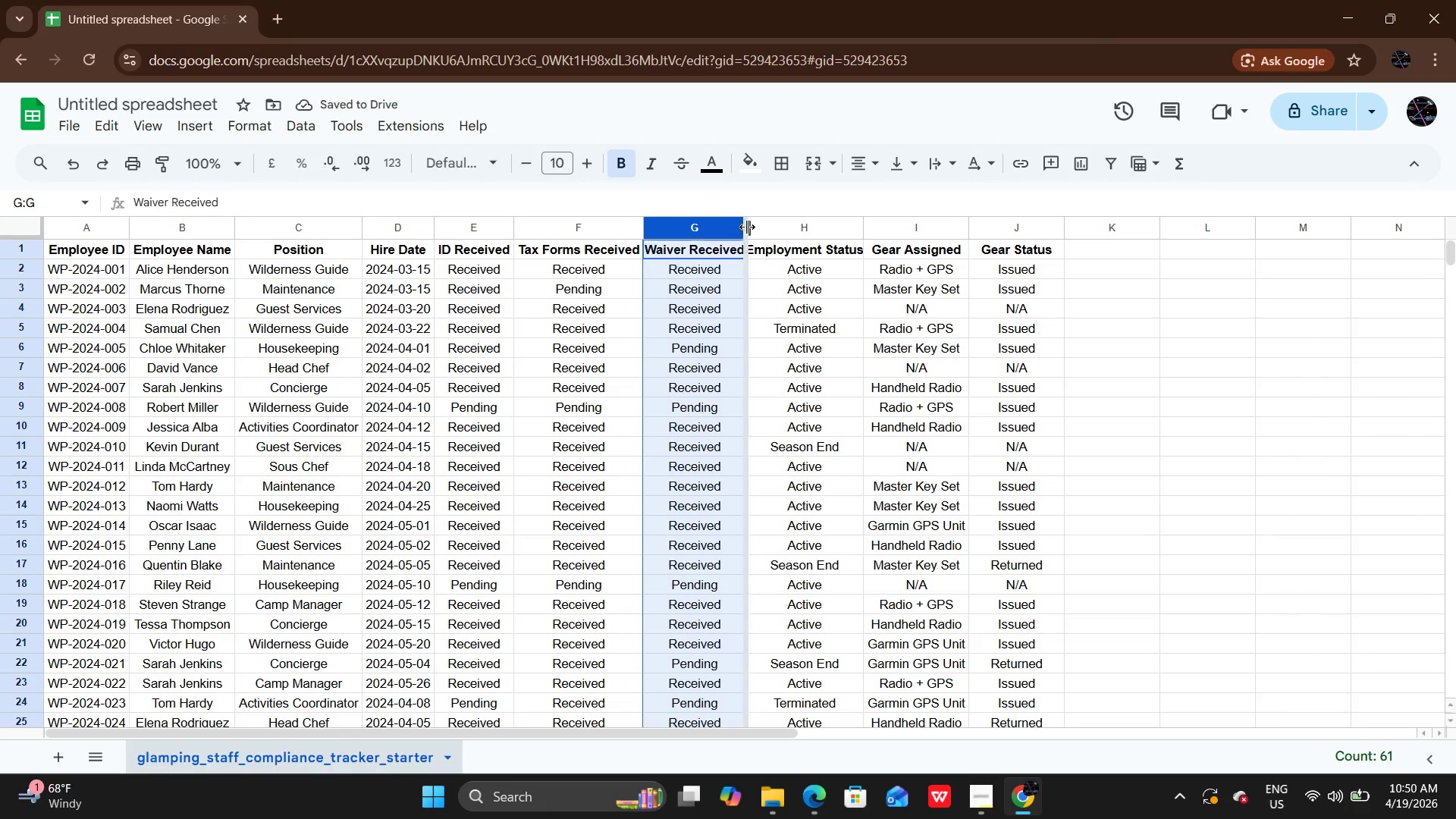 
double_click([747, 227])
 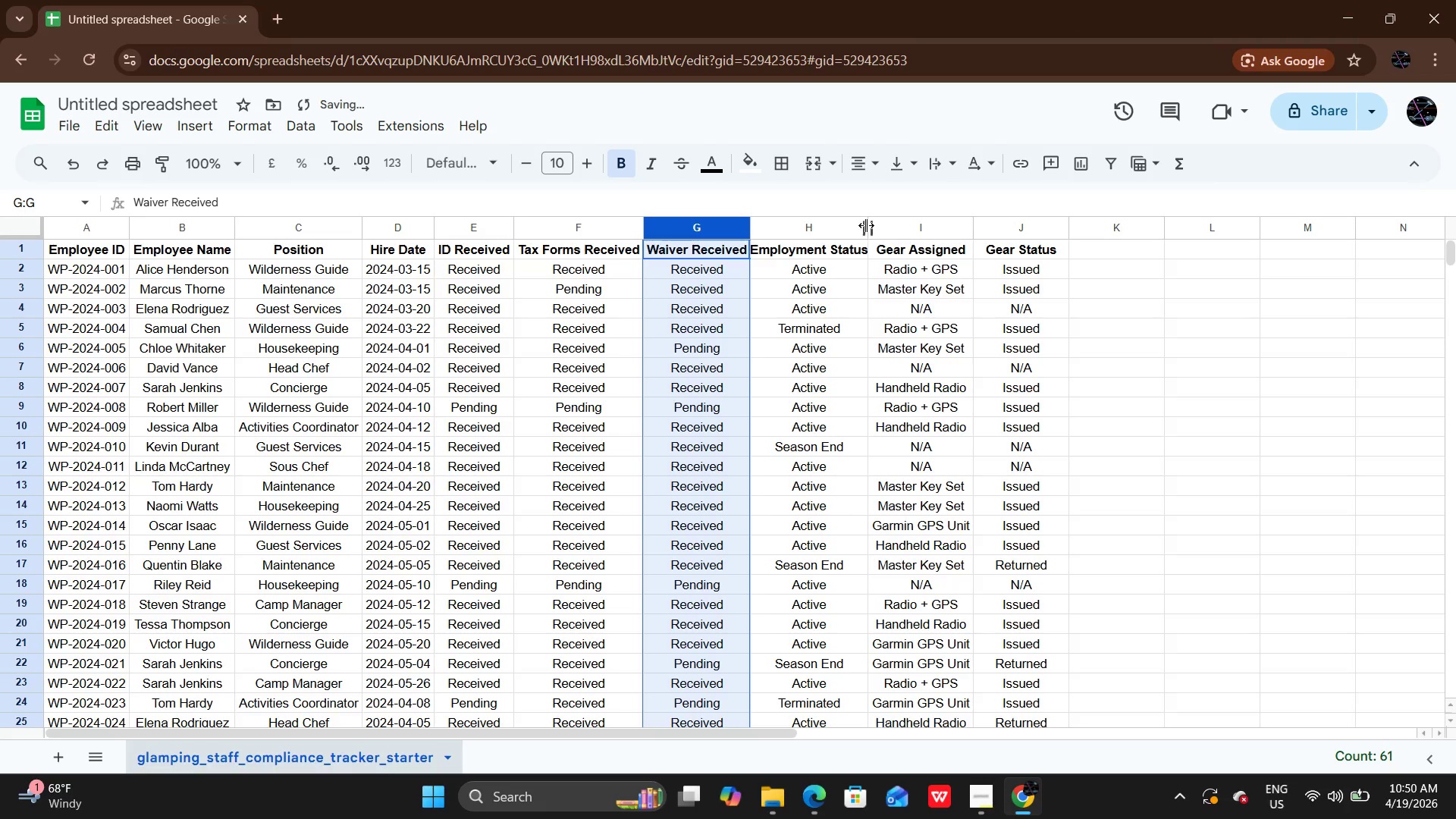 
double_click([866, 225])
 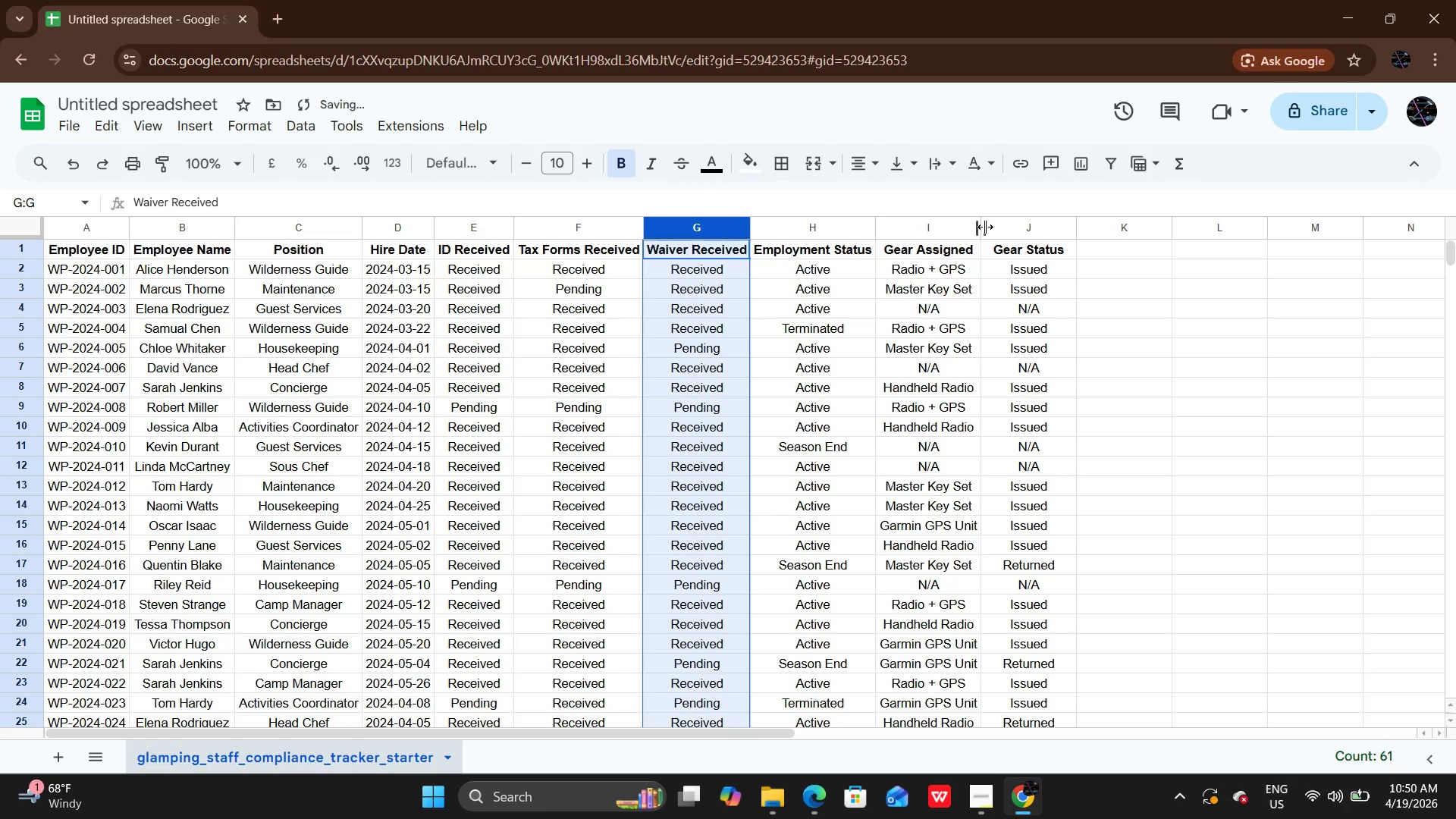 
double_click([985, 227])
 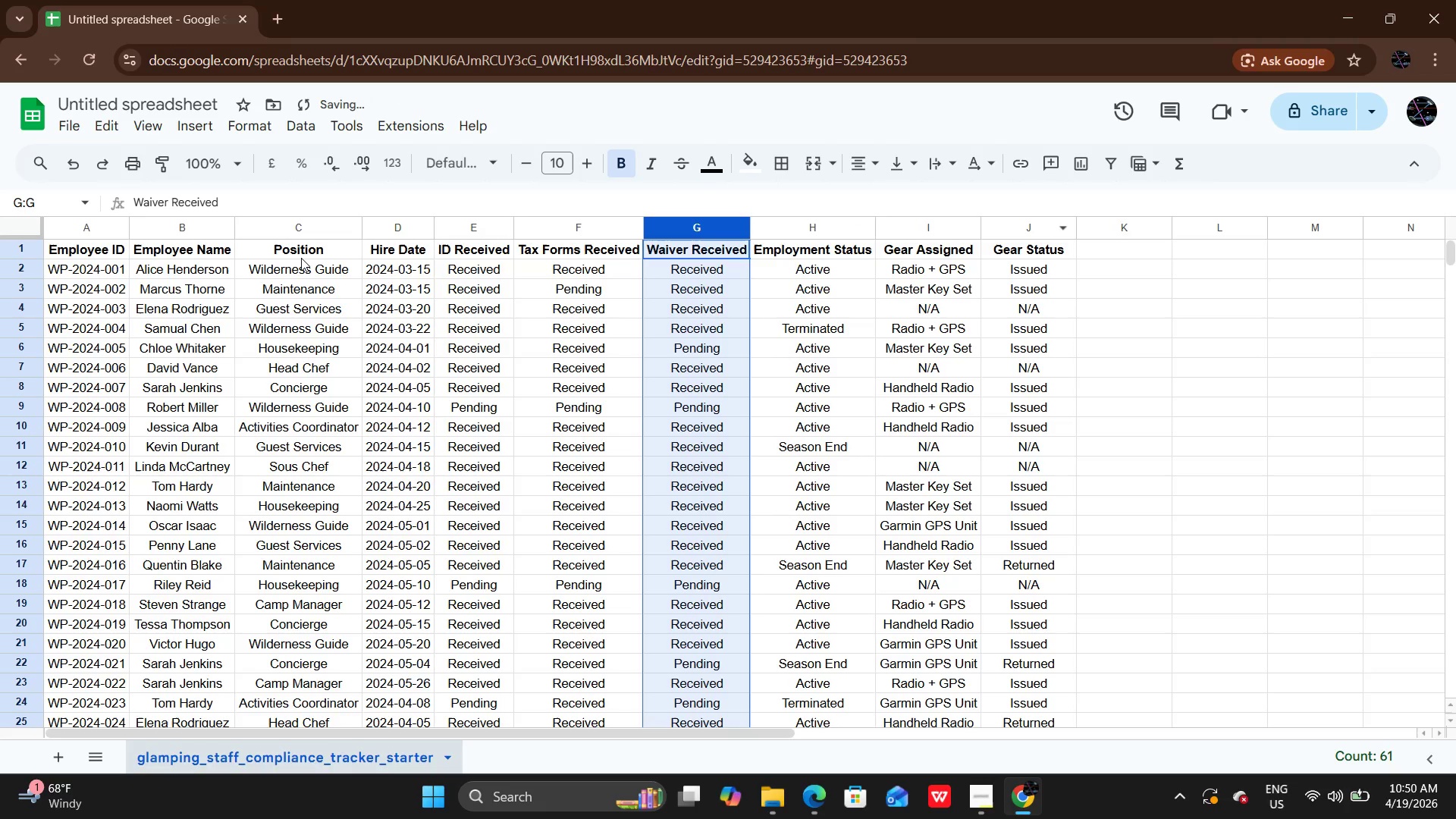 
left_click([301, 258])
 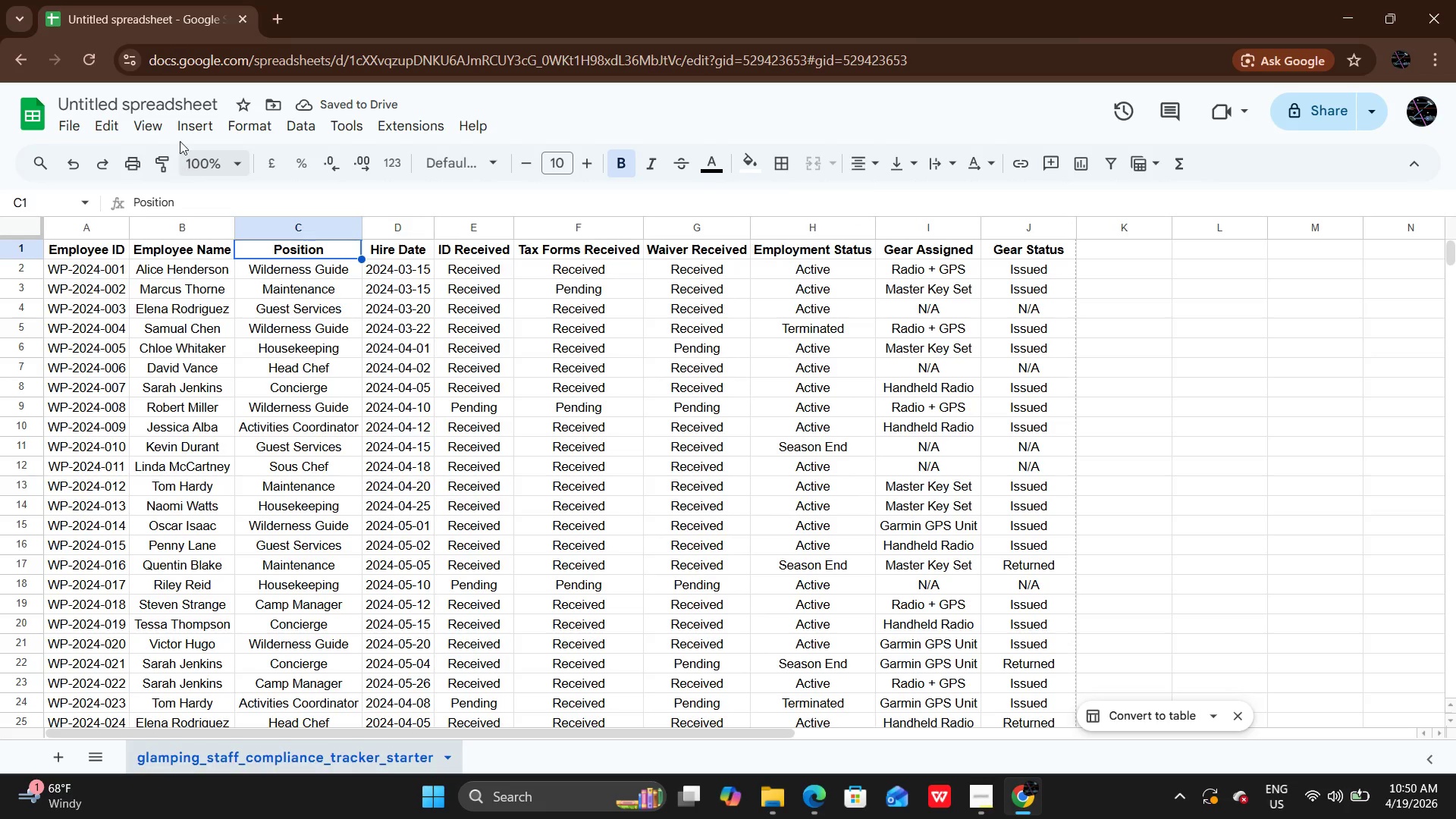 
left_click([130, 122])
 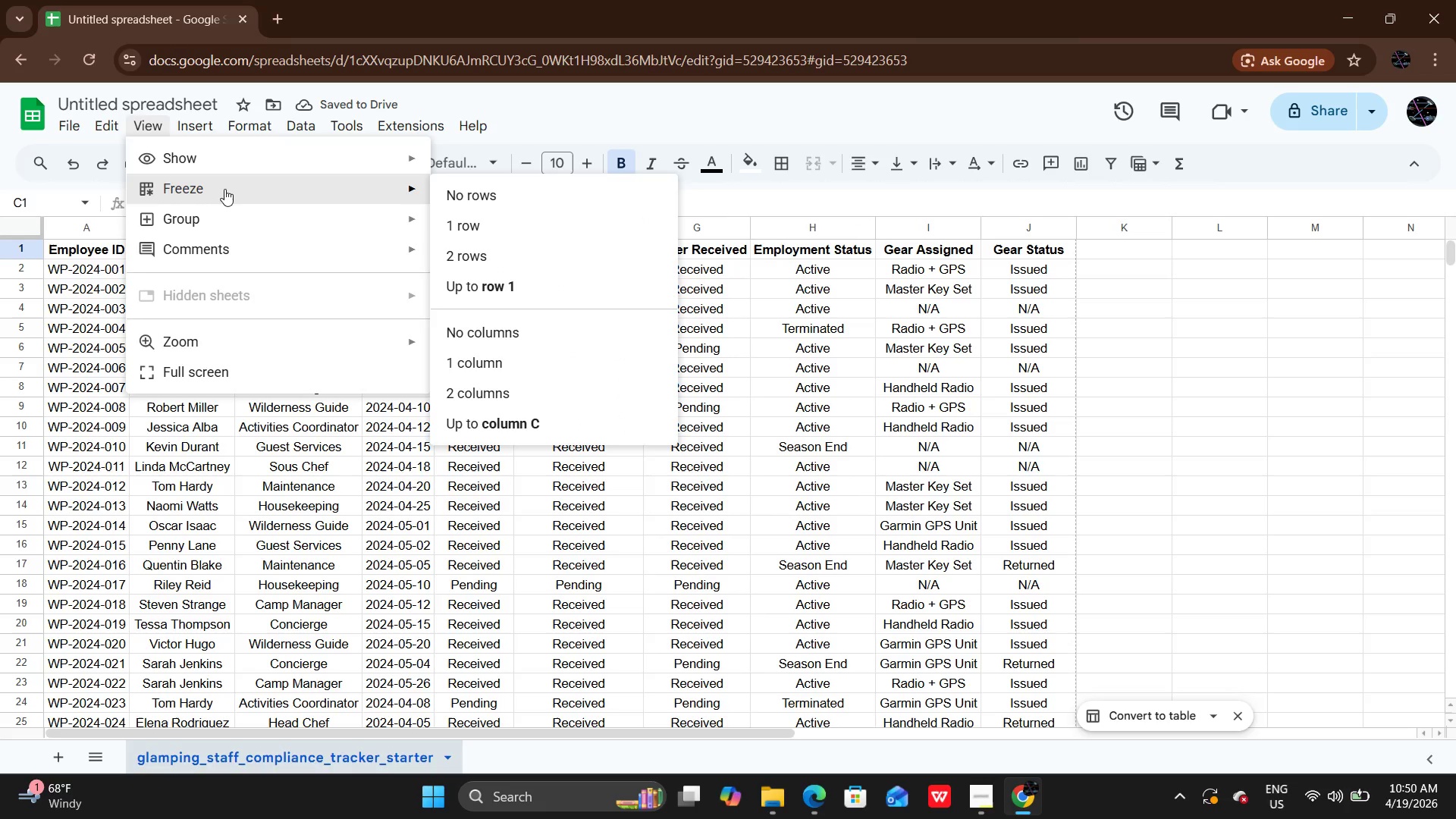 
left_click([488, 236])
 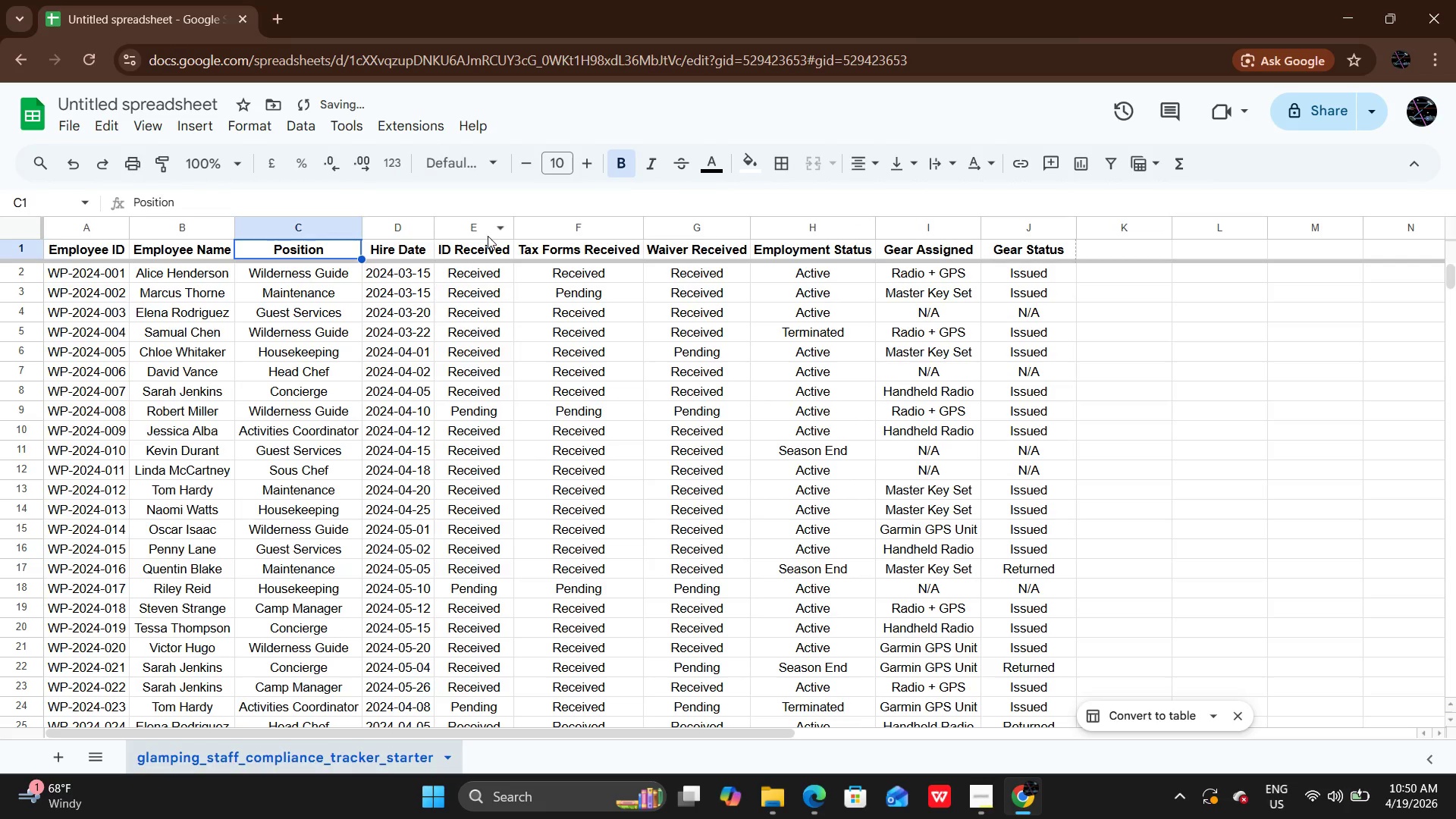 
left_click([488, 236])
 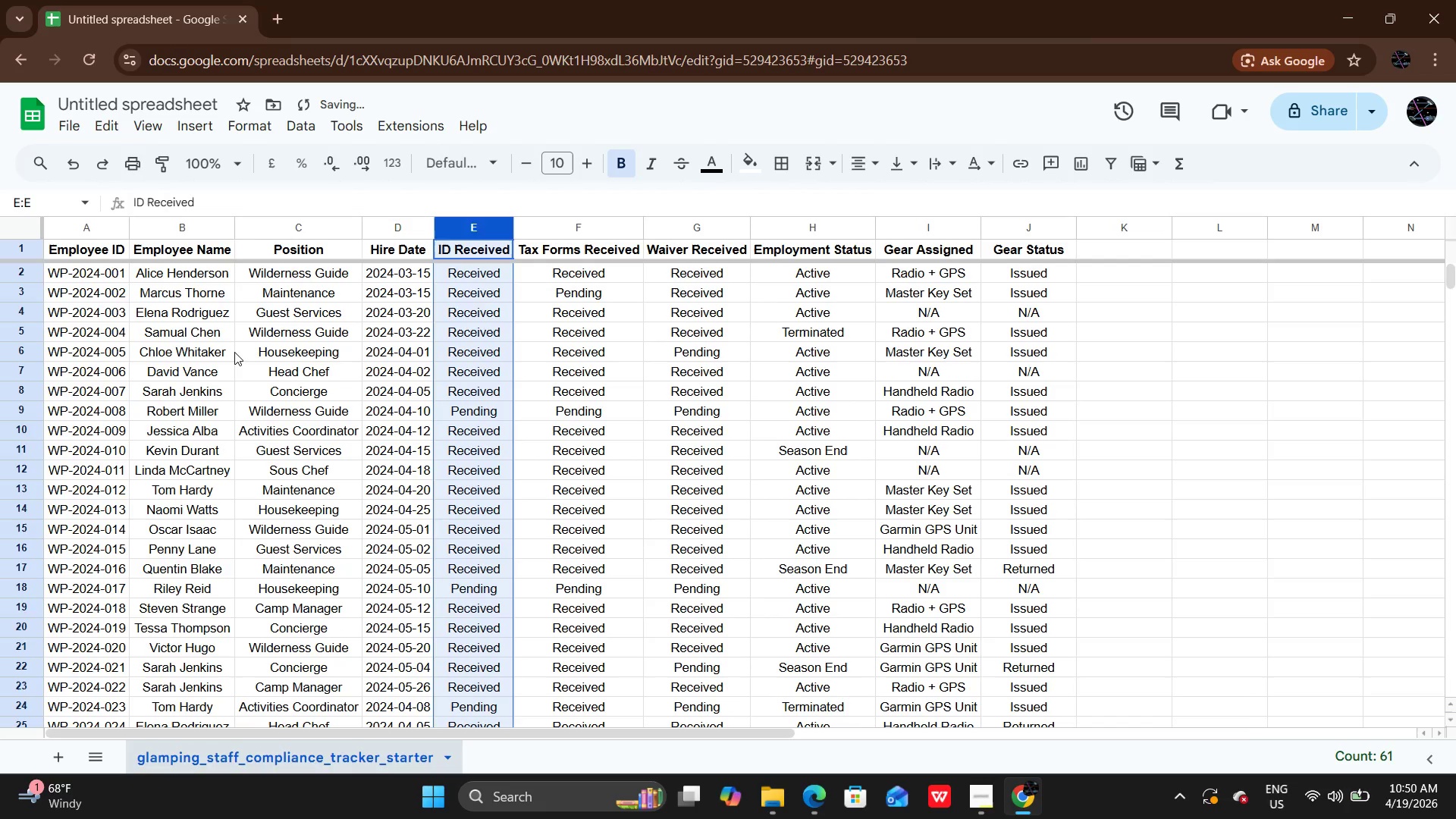 
left_click([234, 347])
 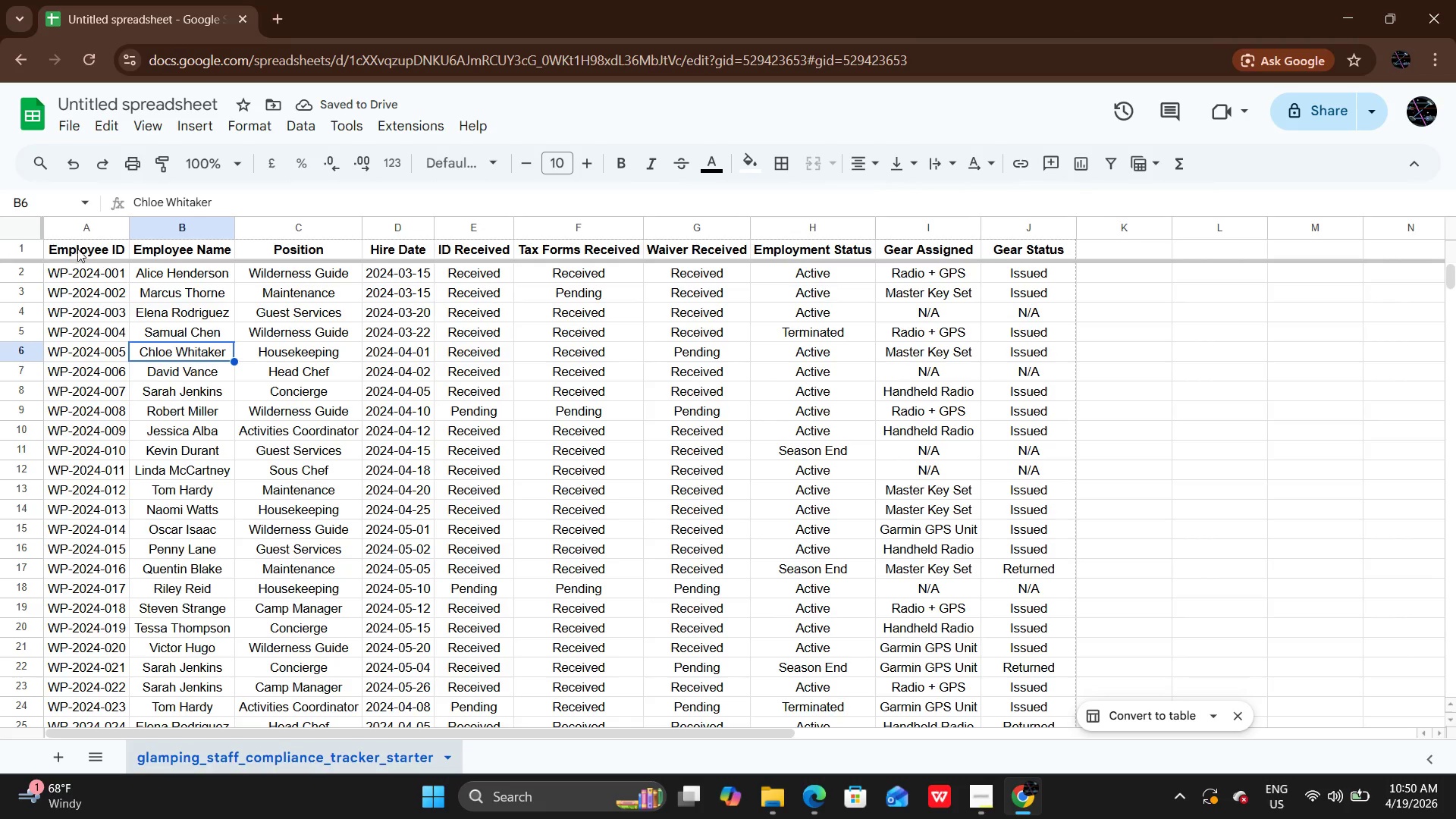 
left_click([79, 246])
 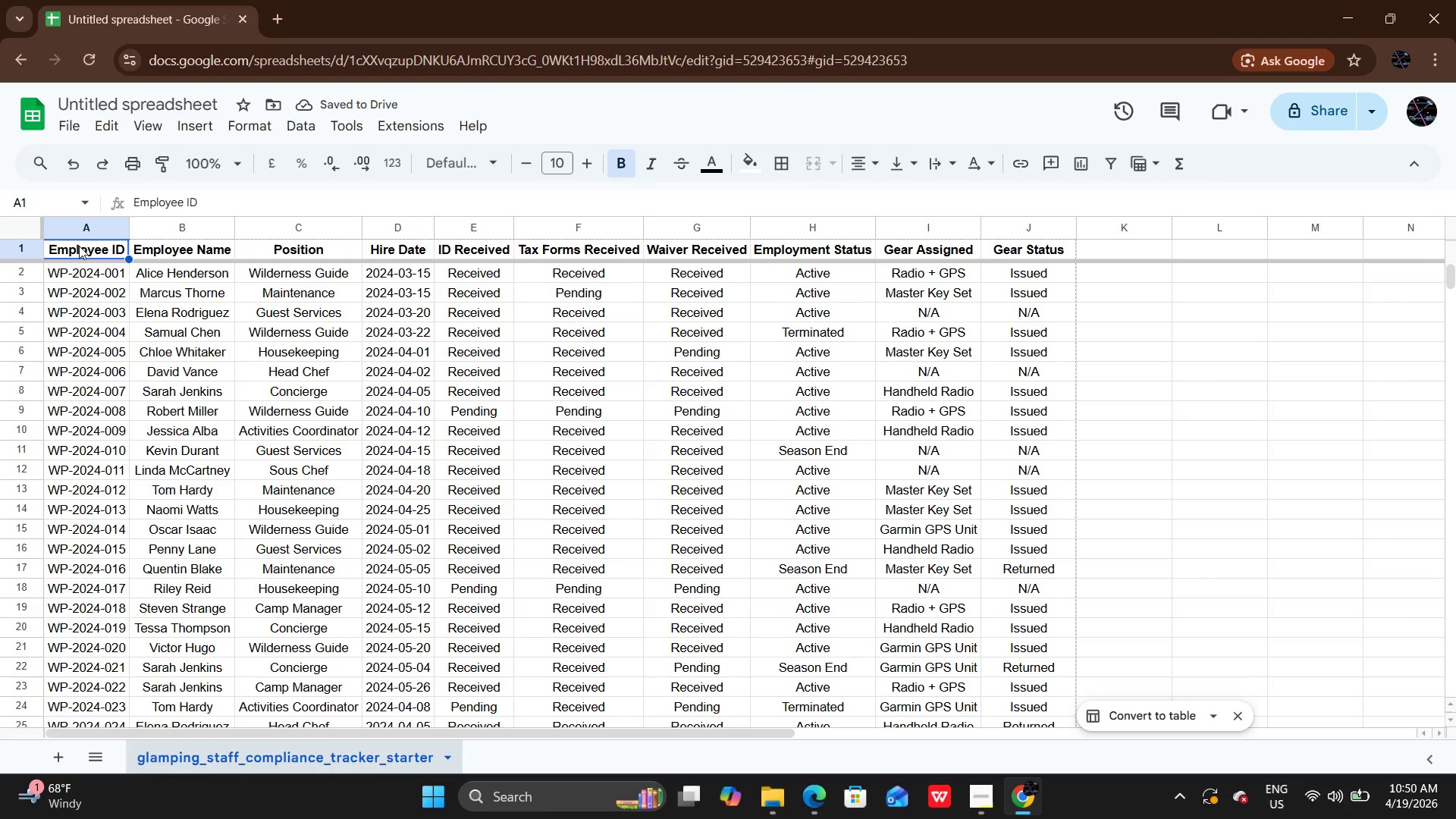 
key(Control+ControlLeft)
 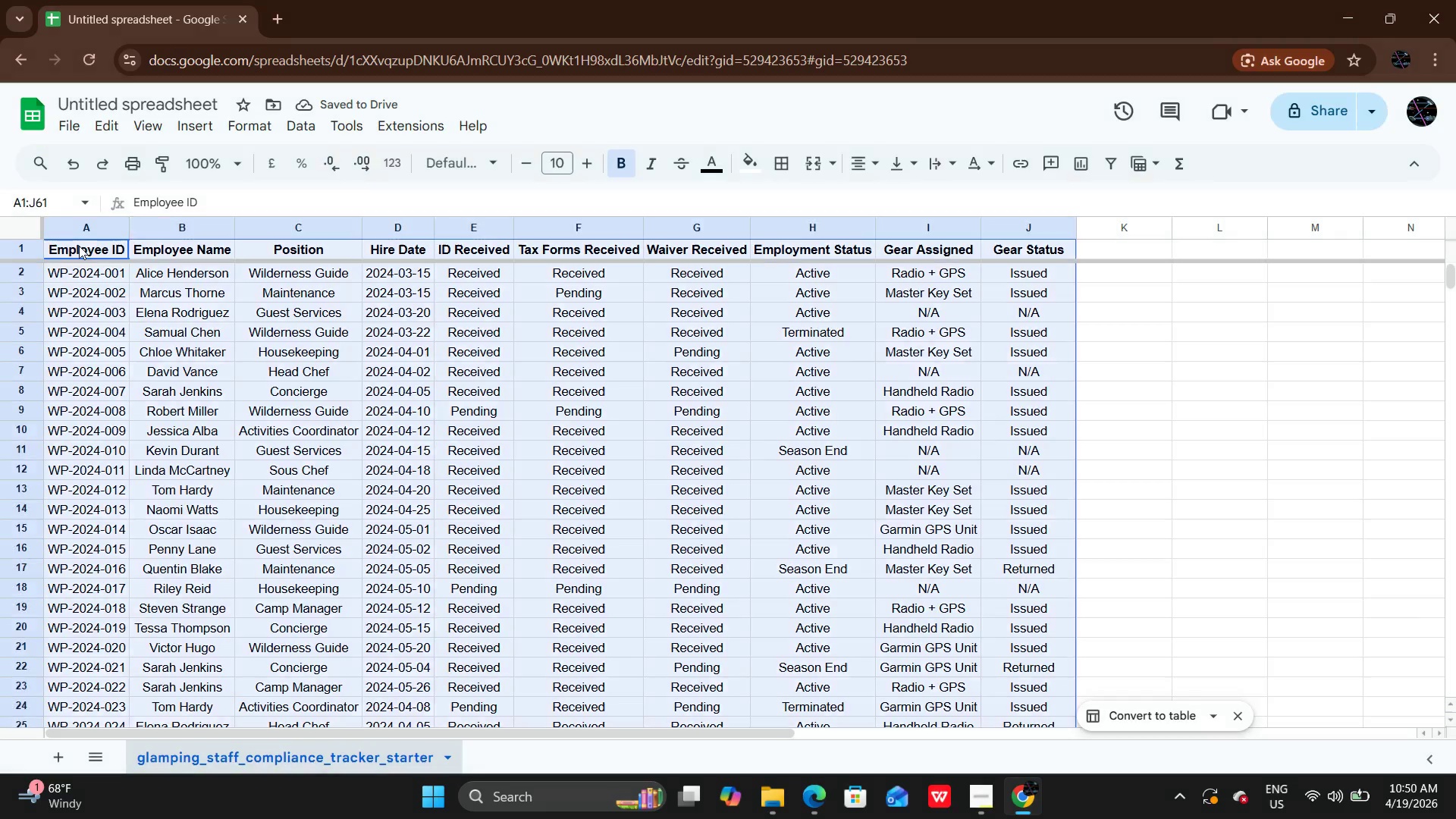 
key(Control+A)
 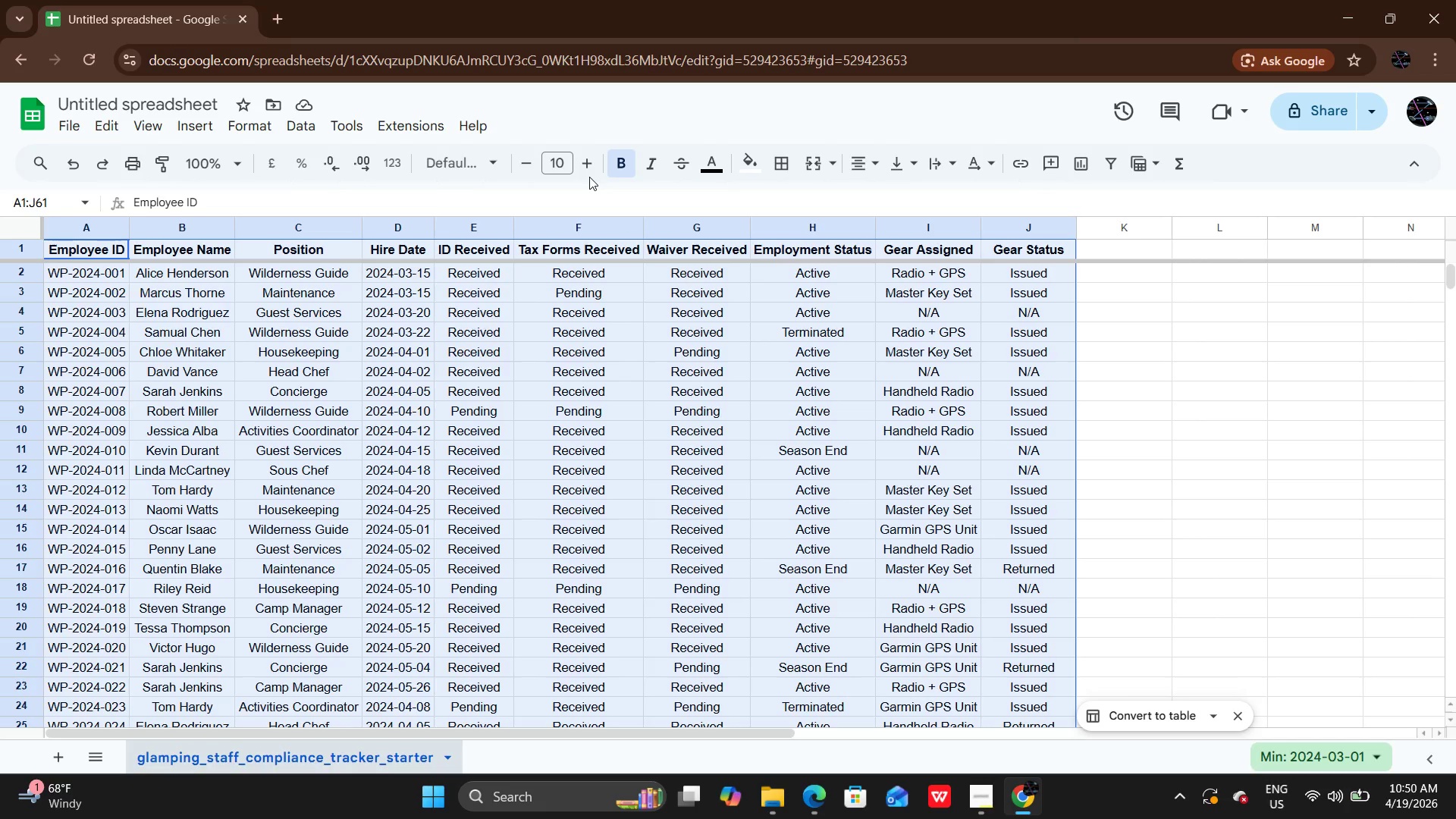 
left_click([589, 162])
 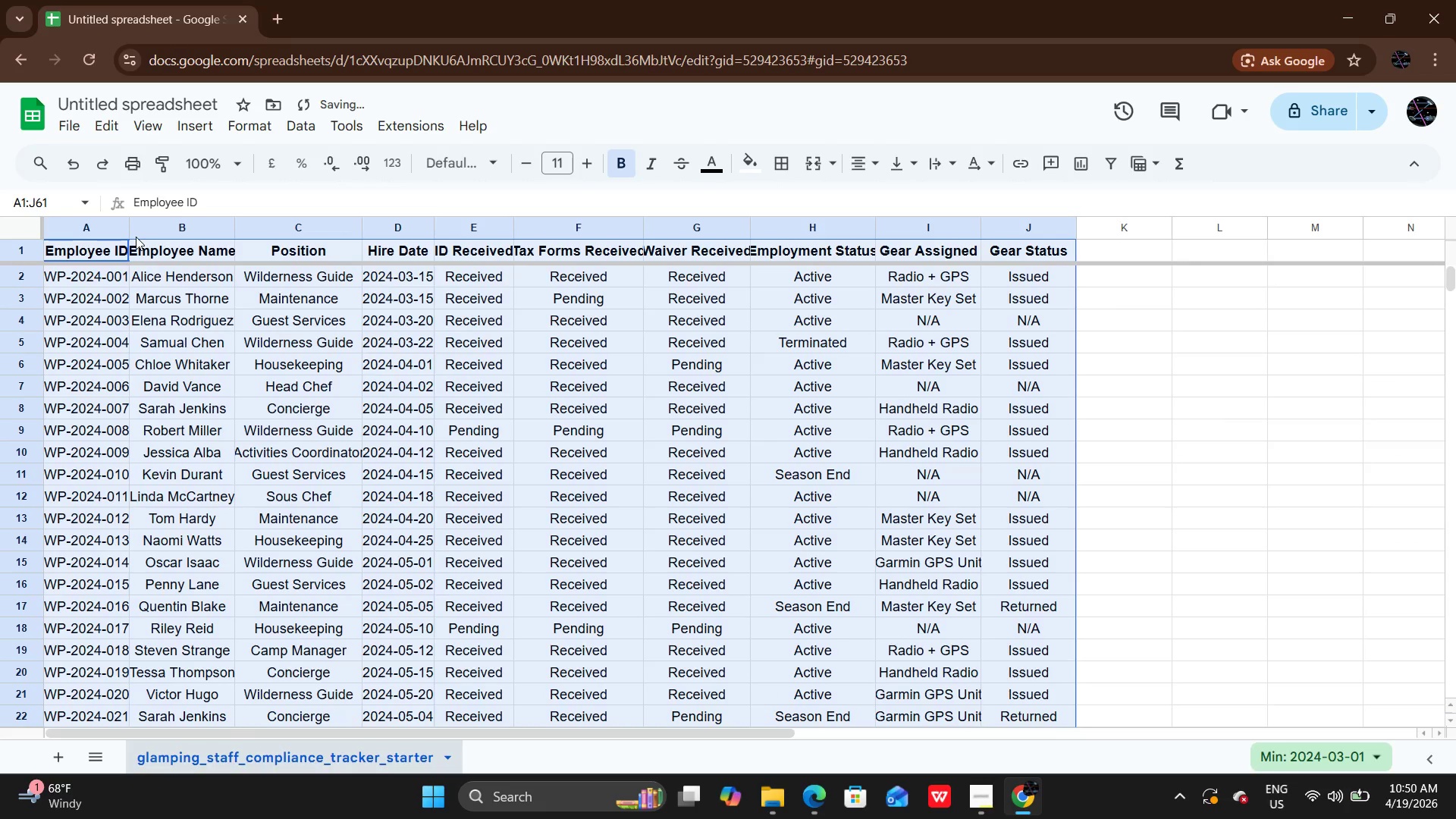 
double_click([129, 221])
 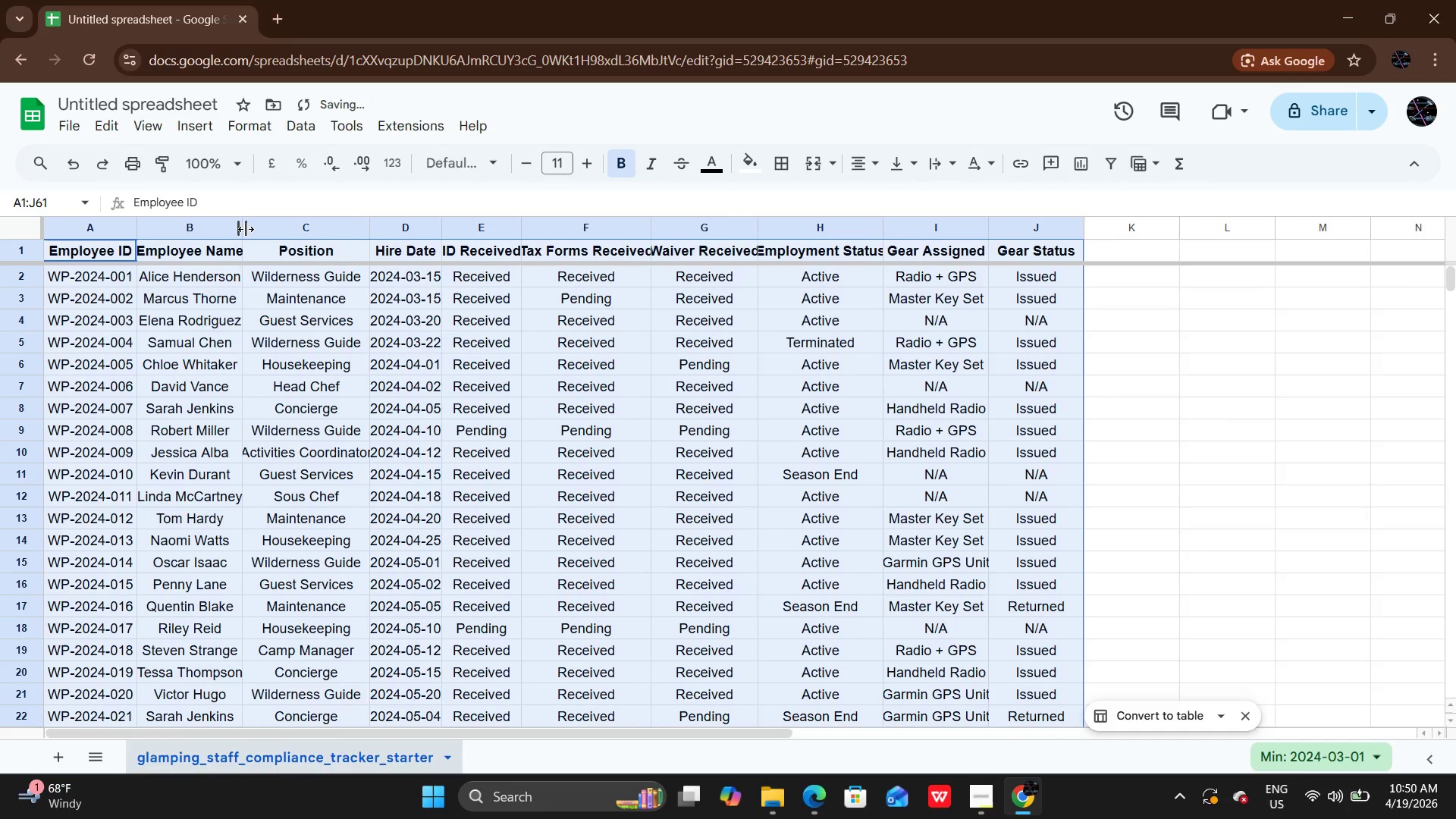 
double_click([246, 229])
 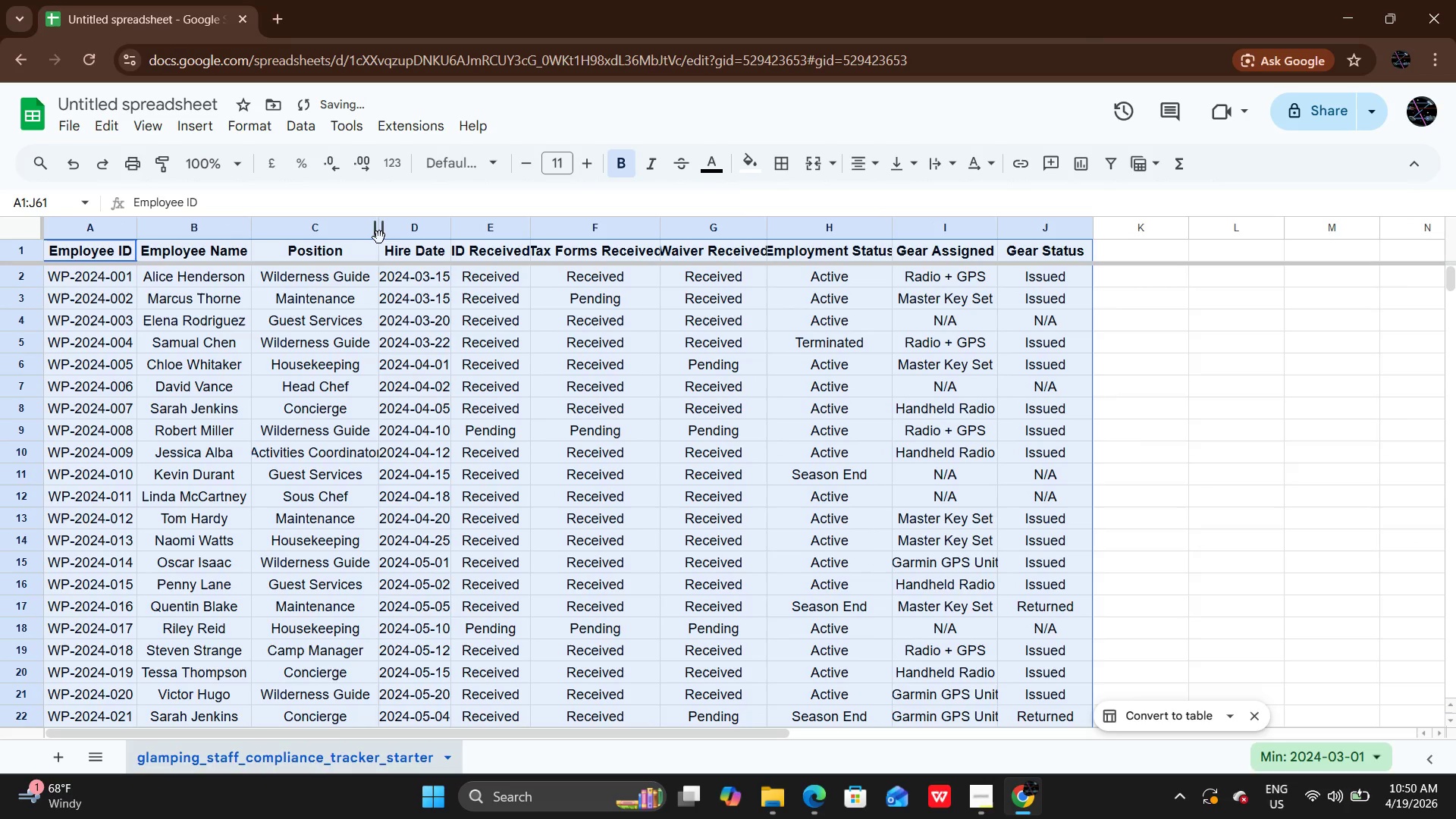 
left_click([379, 237])
 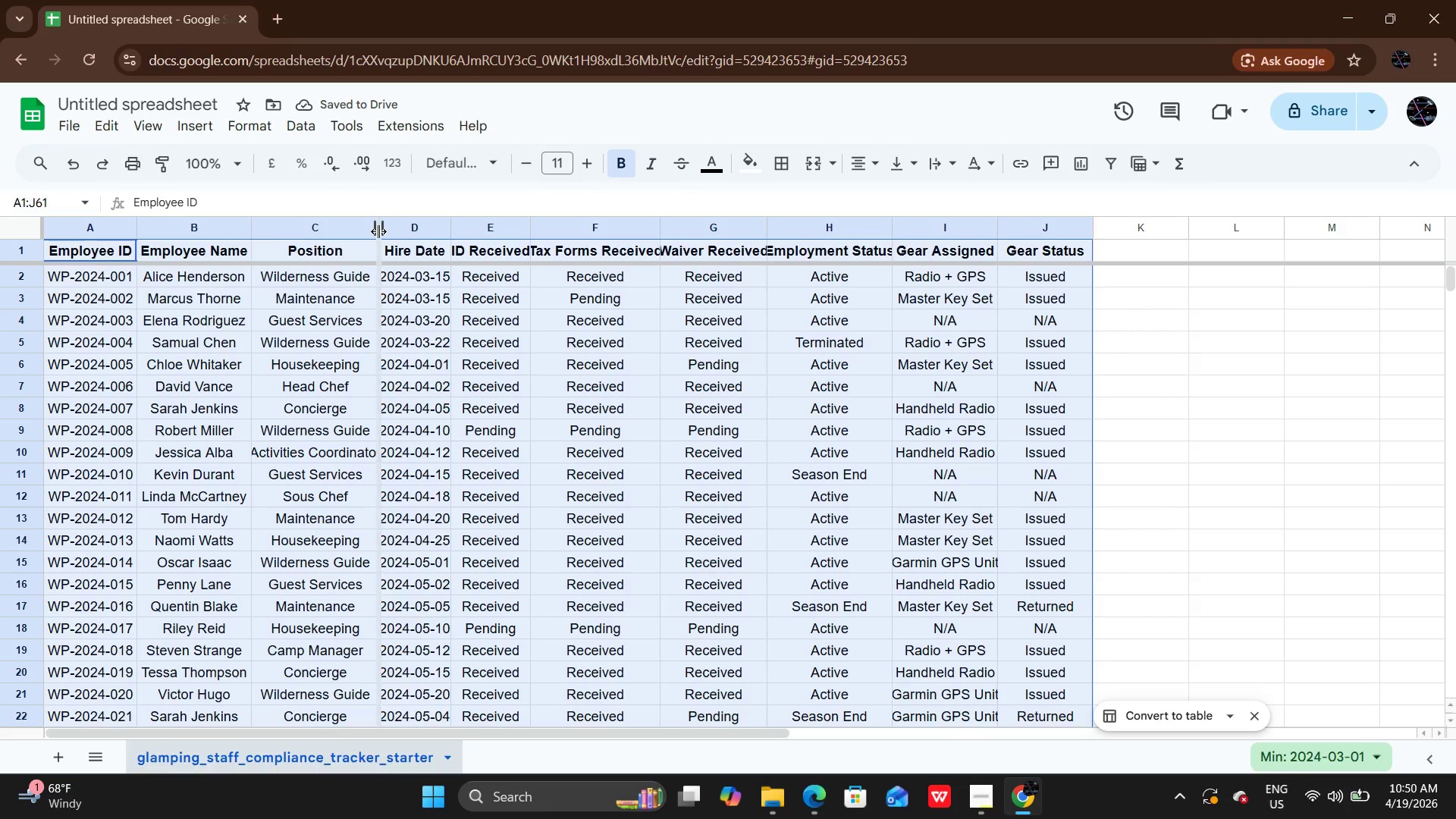 
double_click([378, 231])
 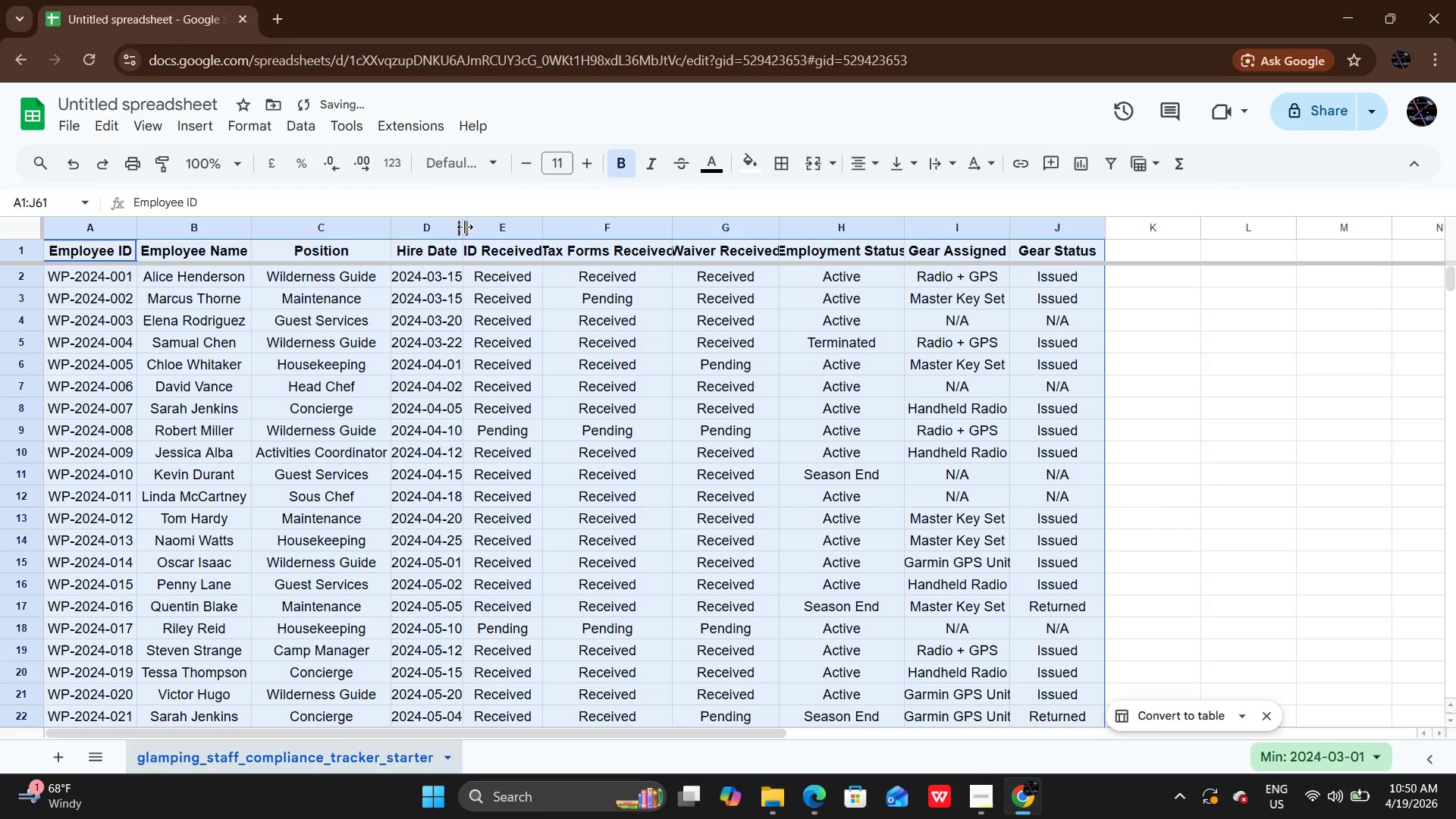 
double_click([465, 227])
 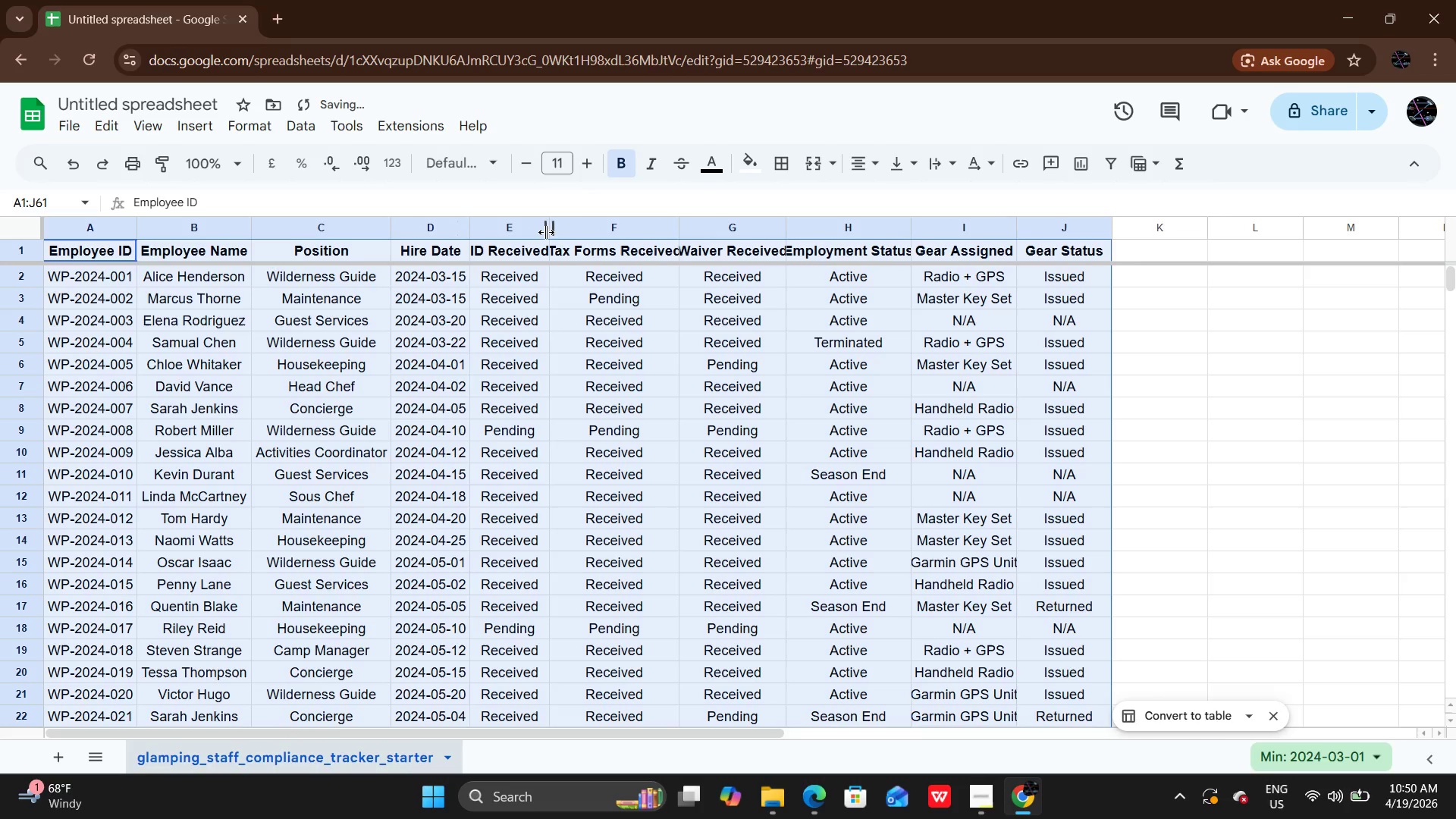 
double_click([546, 232])
 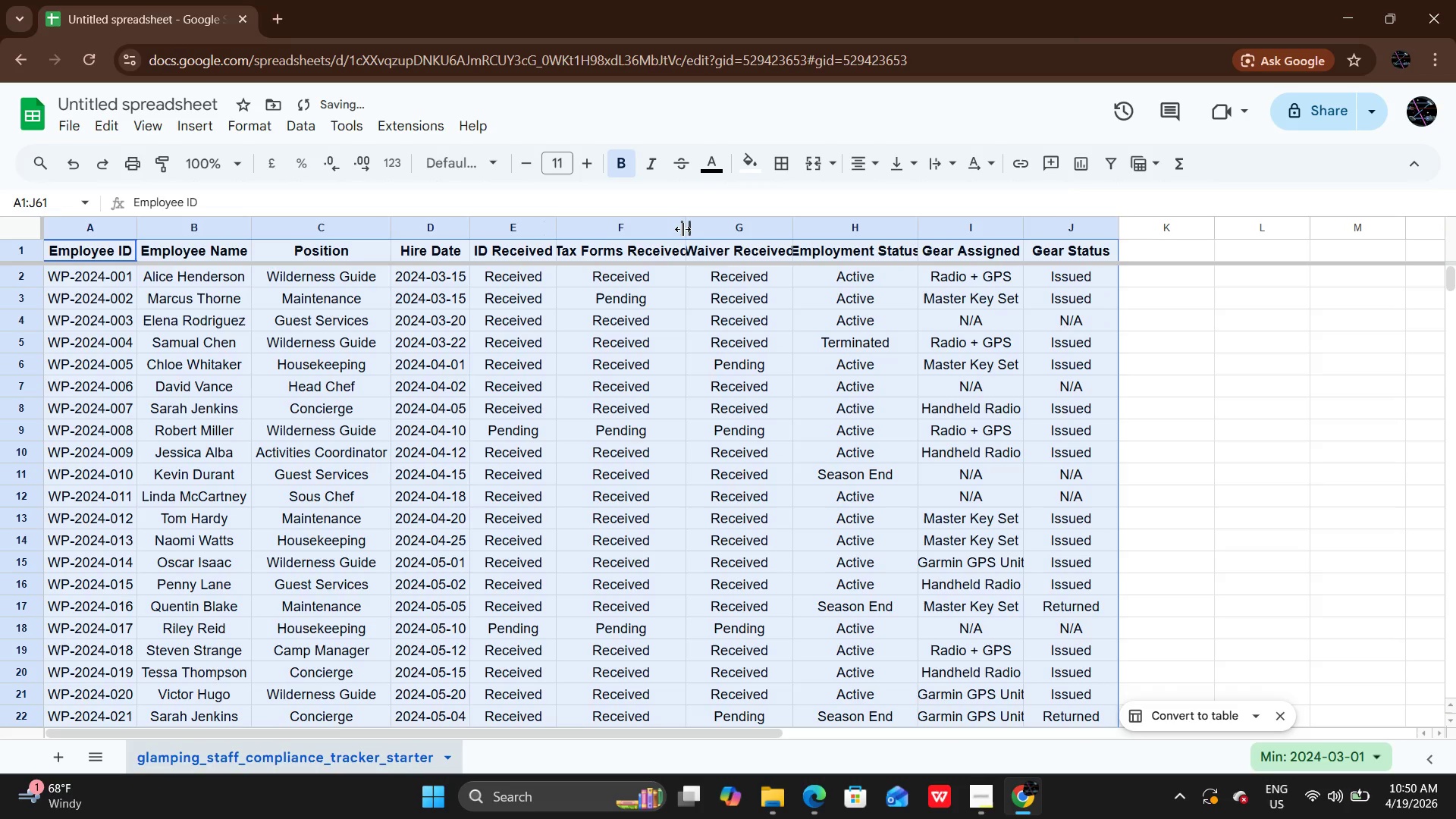 
double_click([682, 229])
 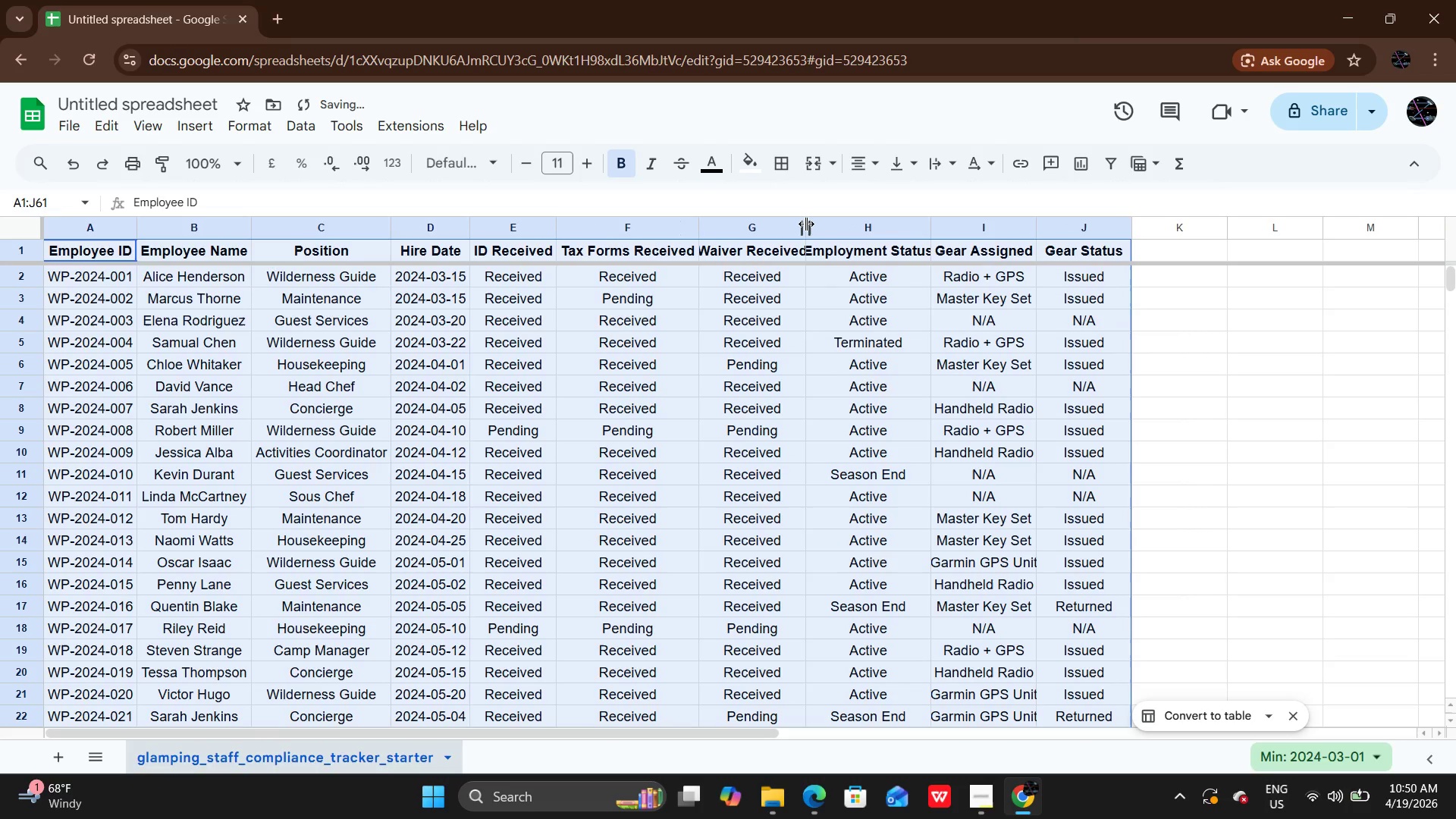 
double_click([806, 224])
 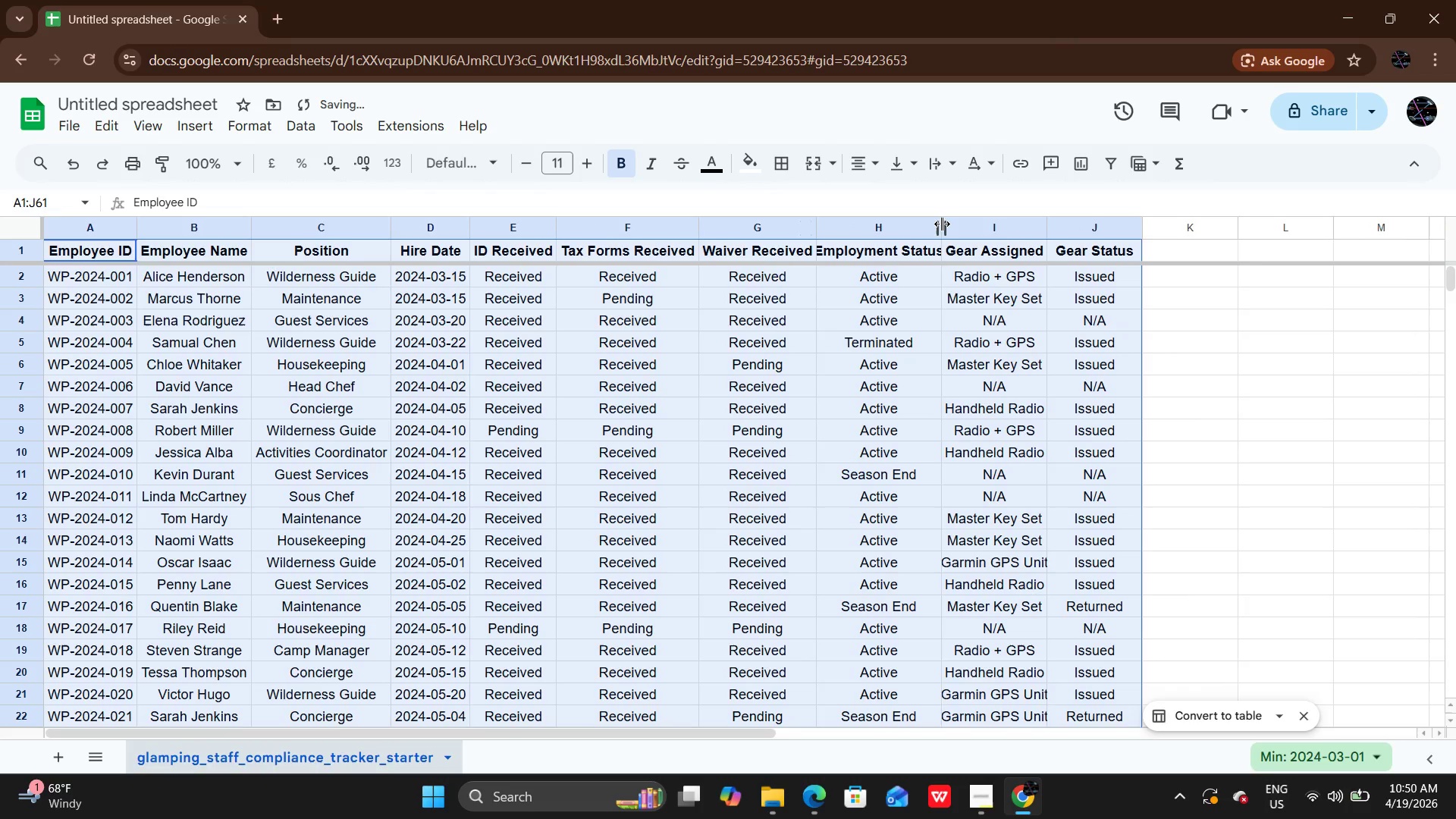 
double_click([942, 224])
 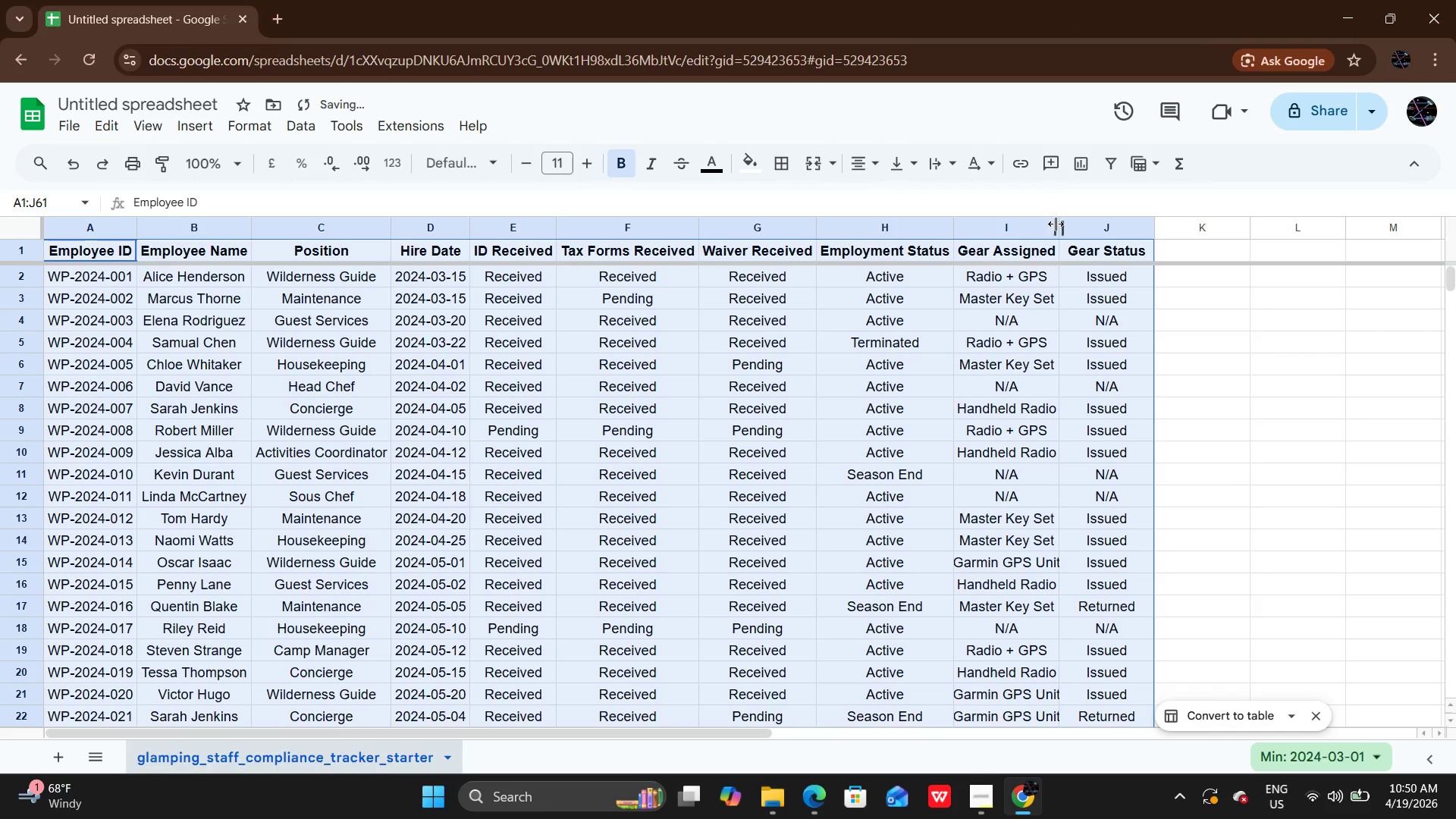 
double_click([1057, 223])
 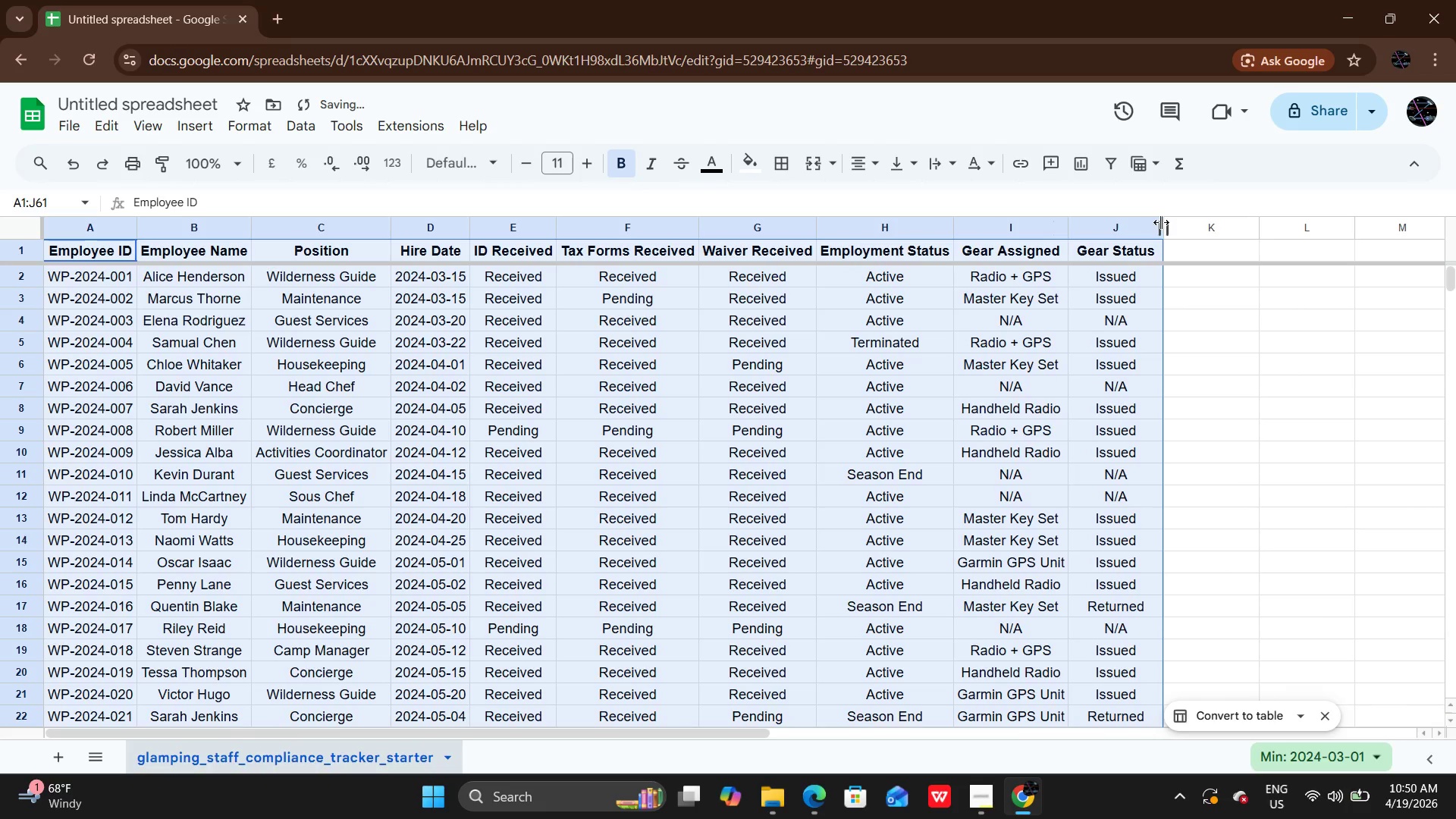 
double_click([1161, 222])
 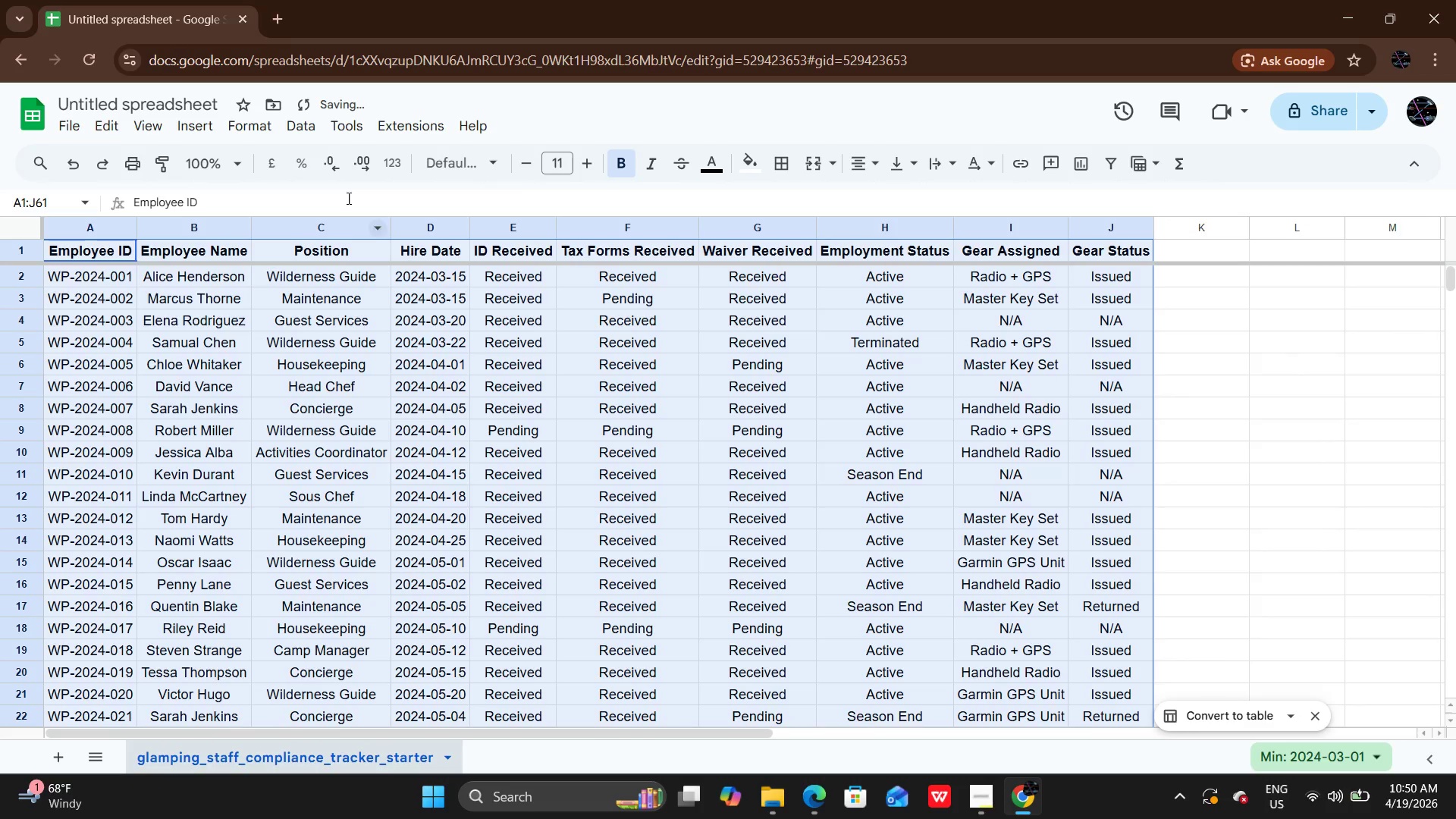 
left_click([253, 127])
 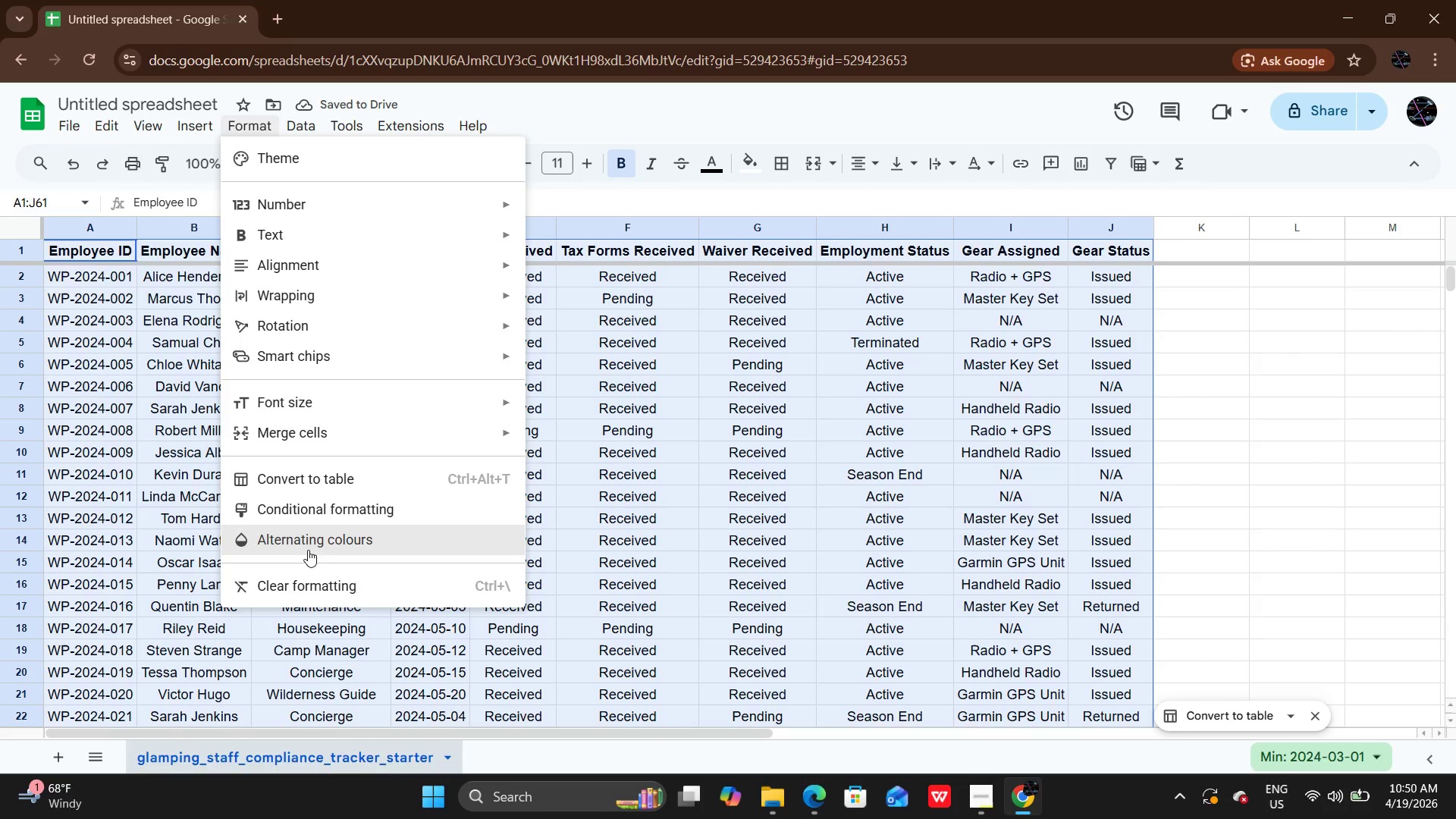 
left_click([309, 544])
 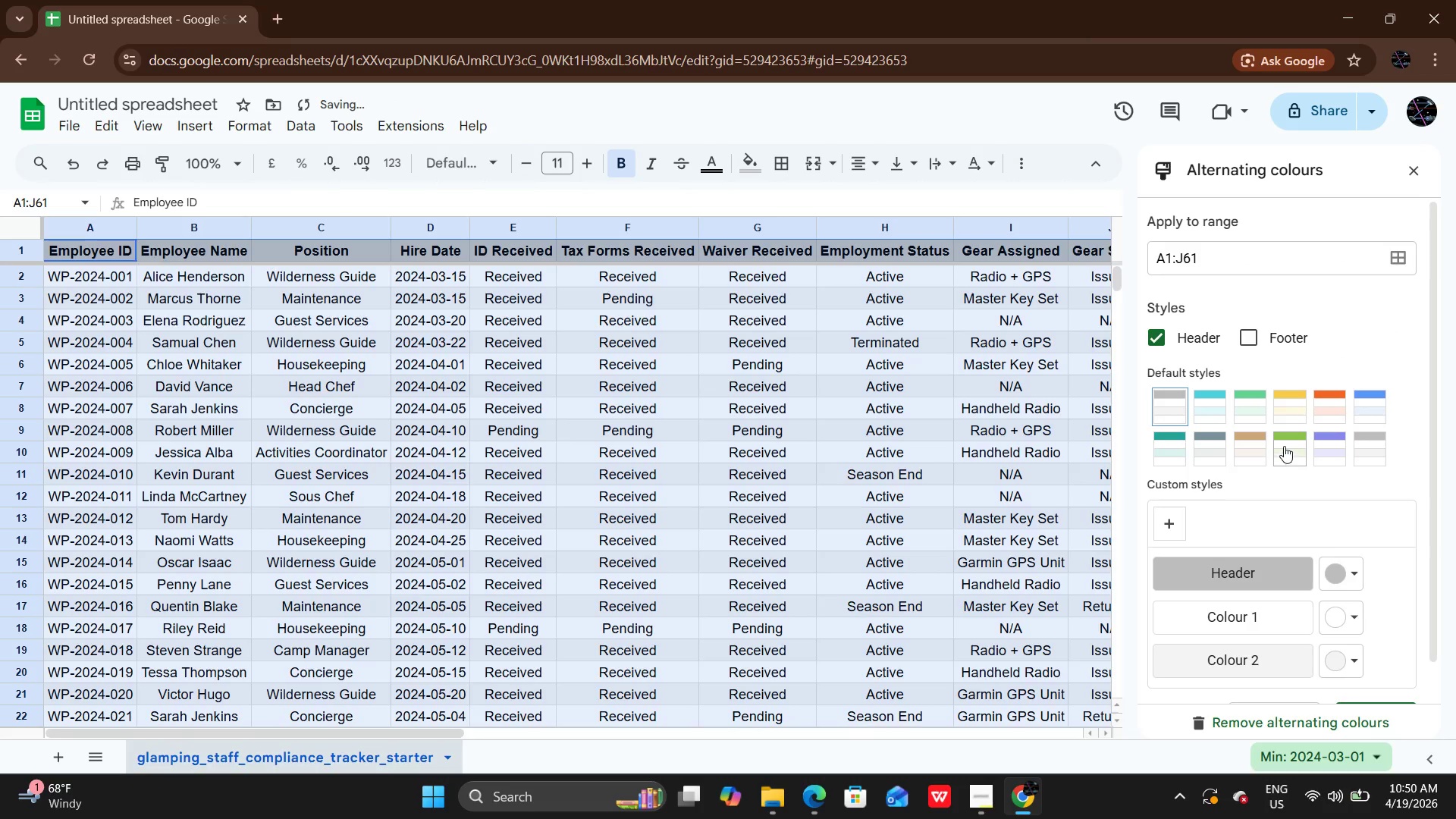 
left_click([1289, 444])
 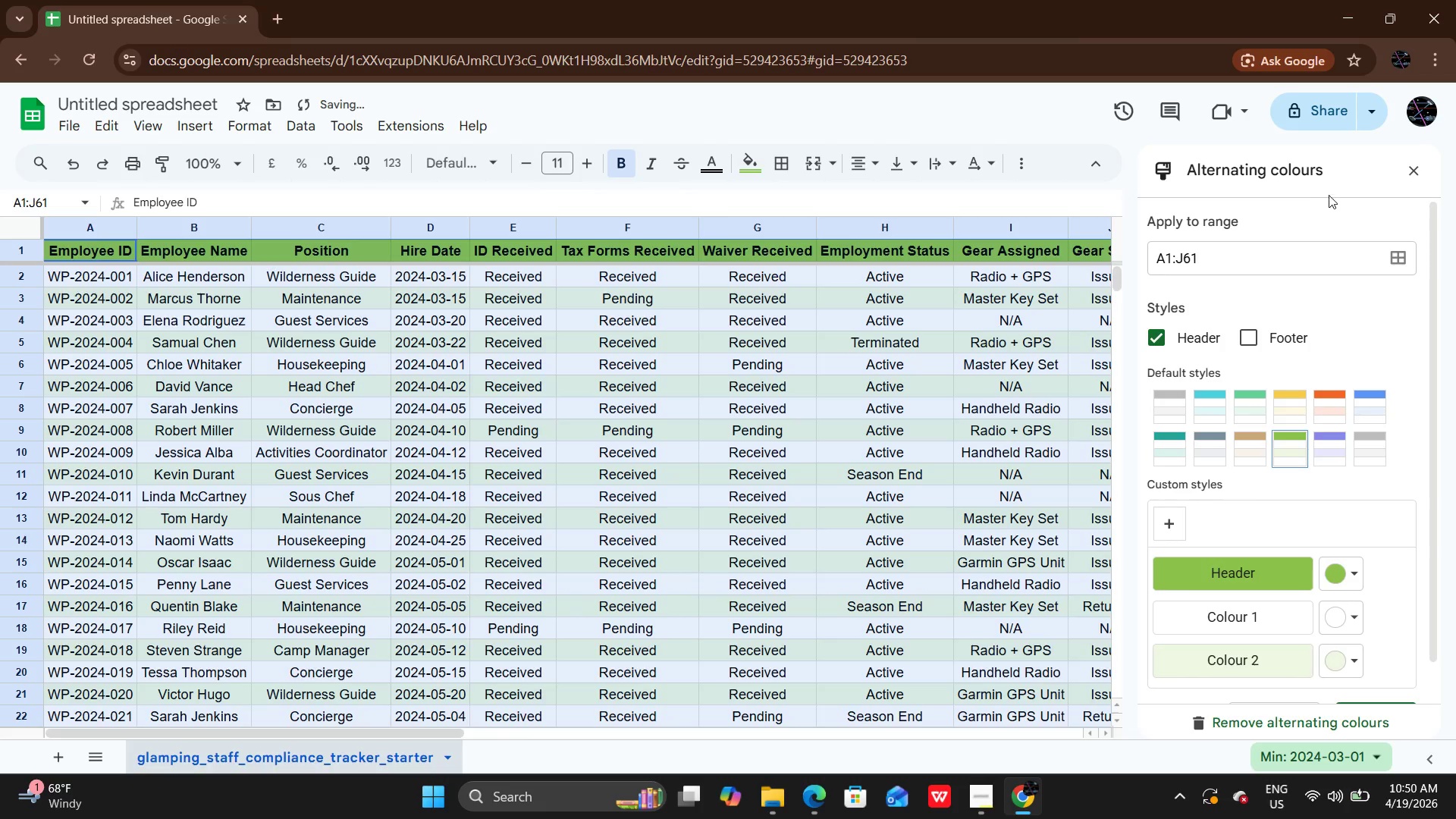 
left_click([1409, 180])
 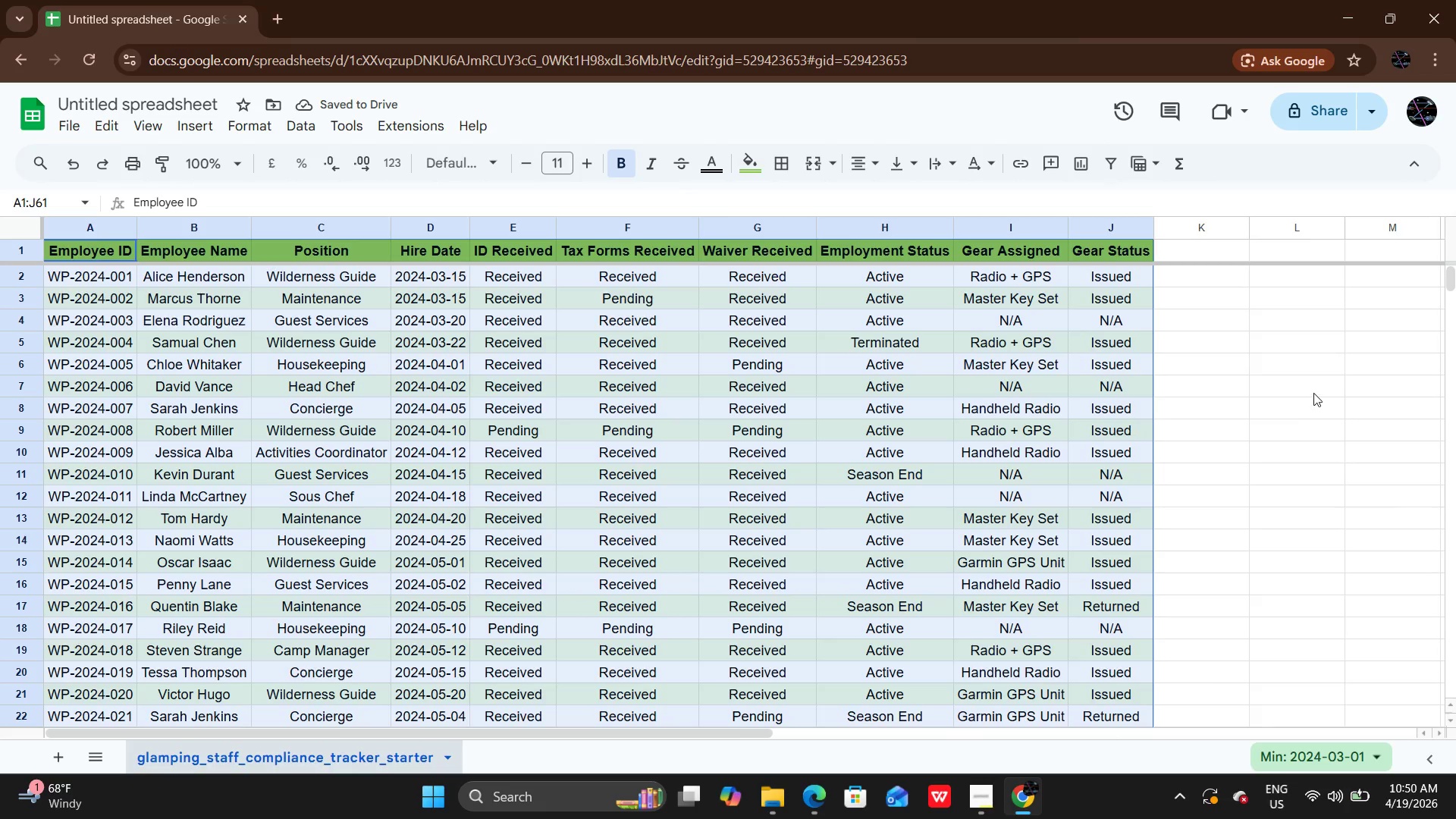 
left_click([1313, 393])
 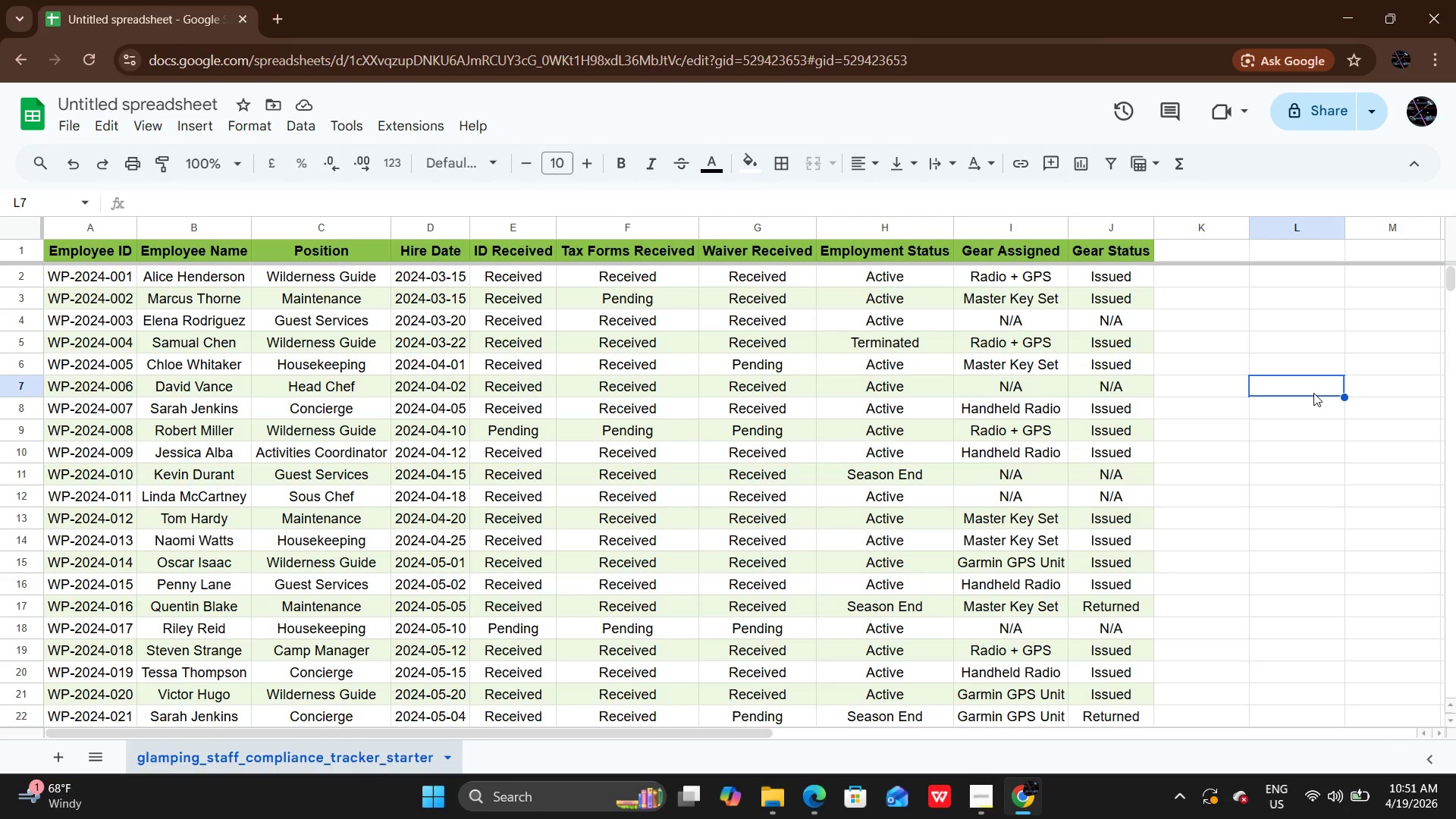 
wait(13.95)
 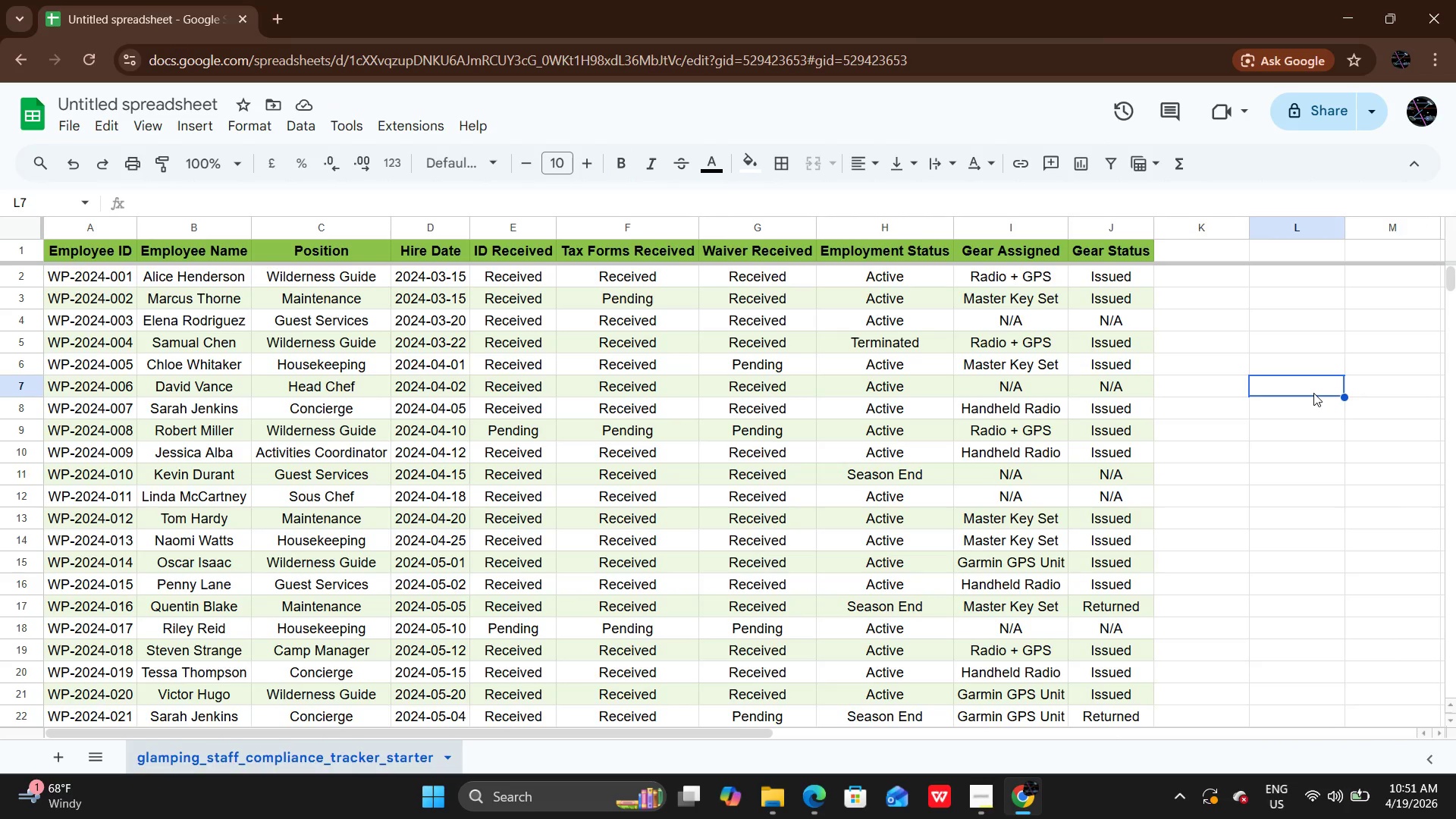 
left_click([334, 245])
 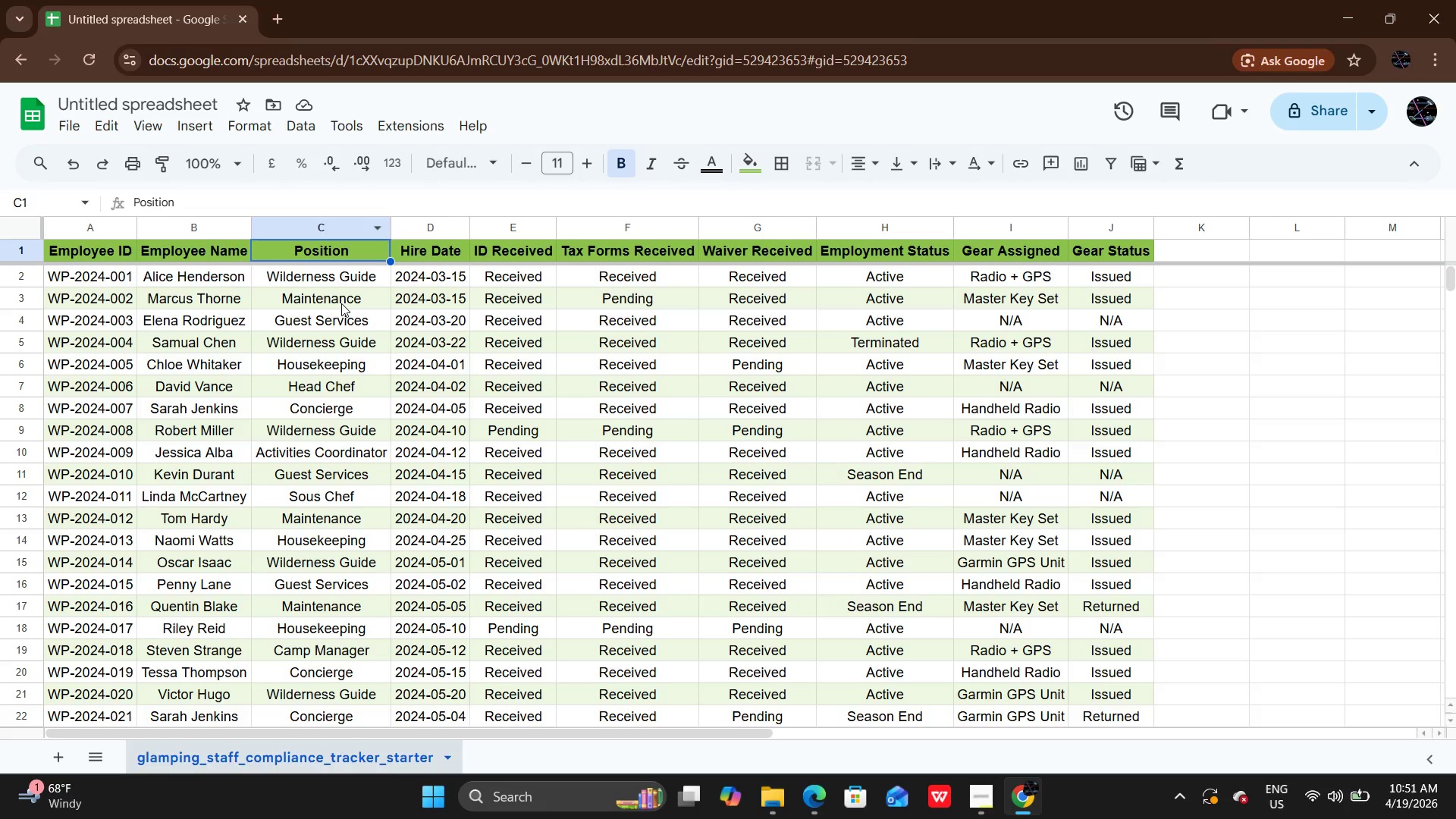 
left_click([343, 278])
 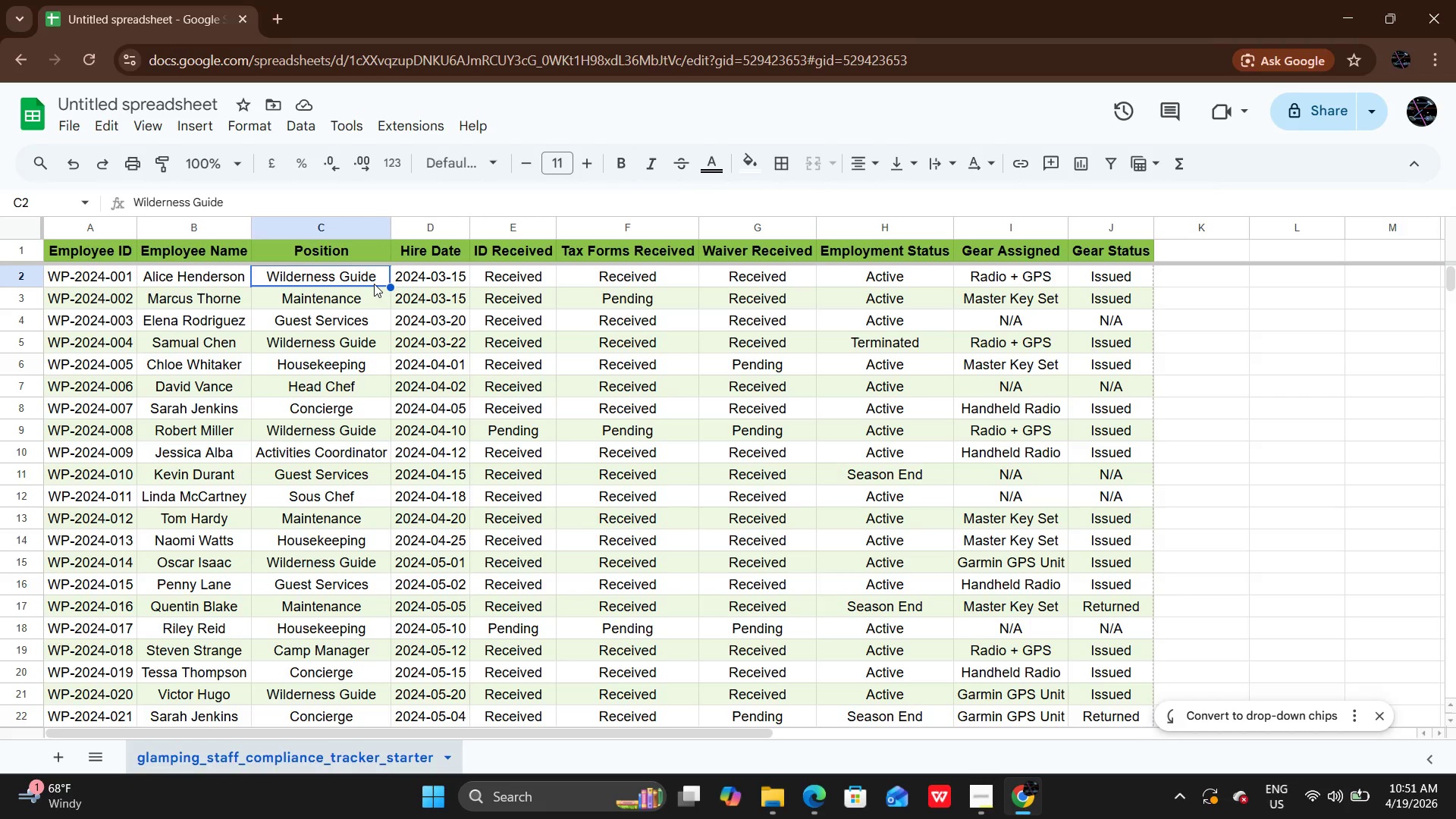 
left_click_drag(start_coordinate=[374, 284], to_coordinate=[352, 544])
 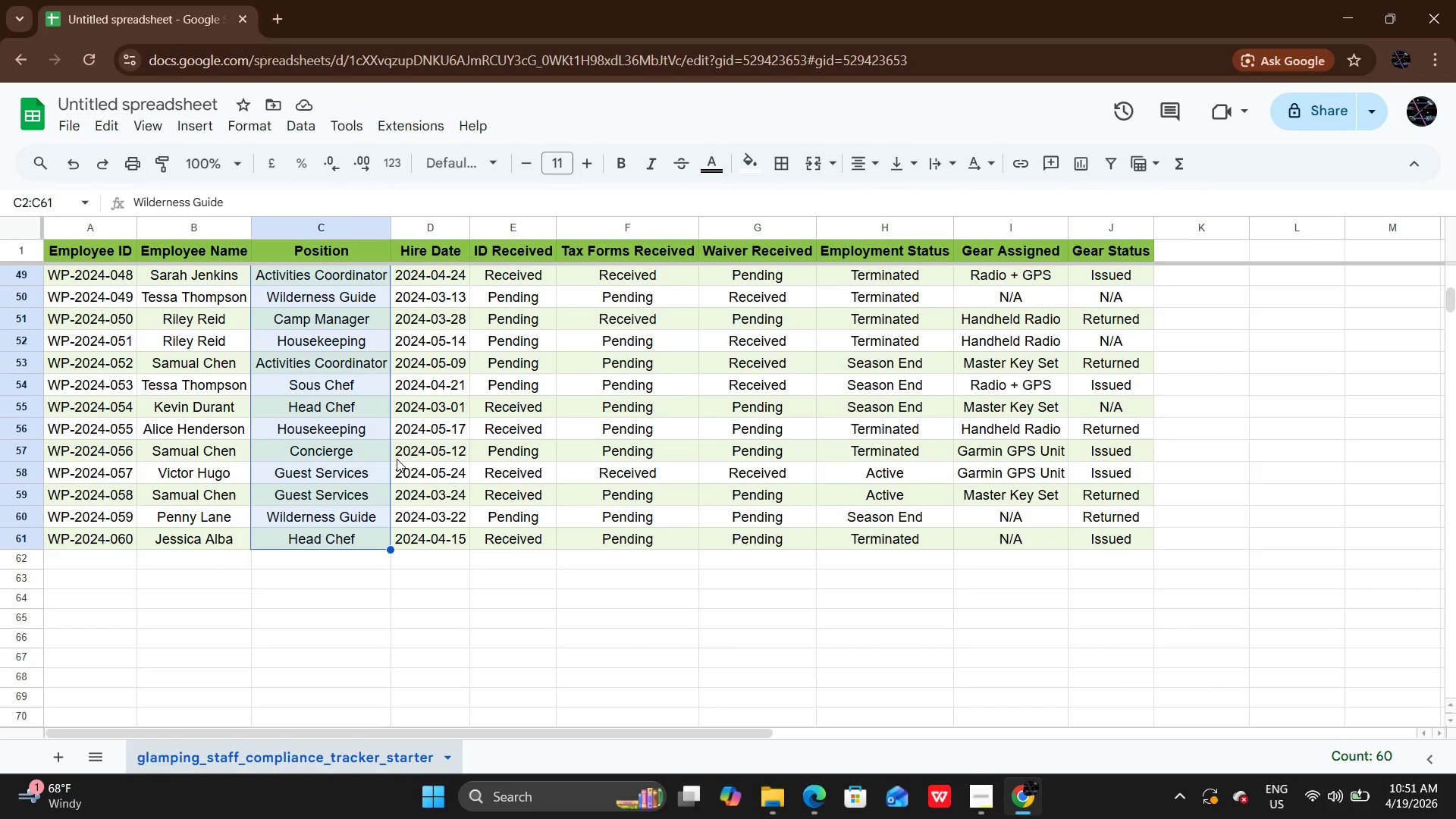 
scroll: coordinate [398, 393], scroll_direction: up, amount: 20.0
 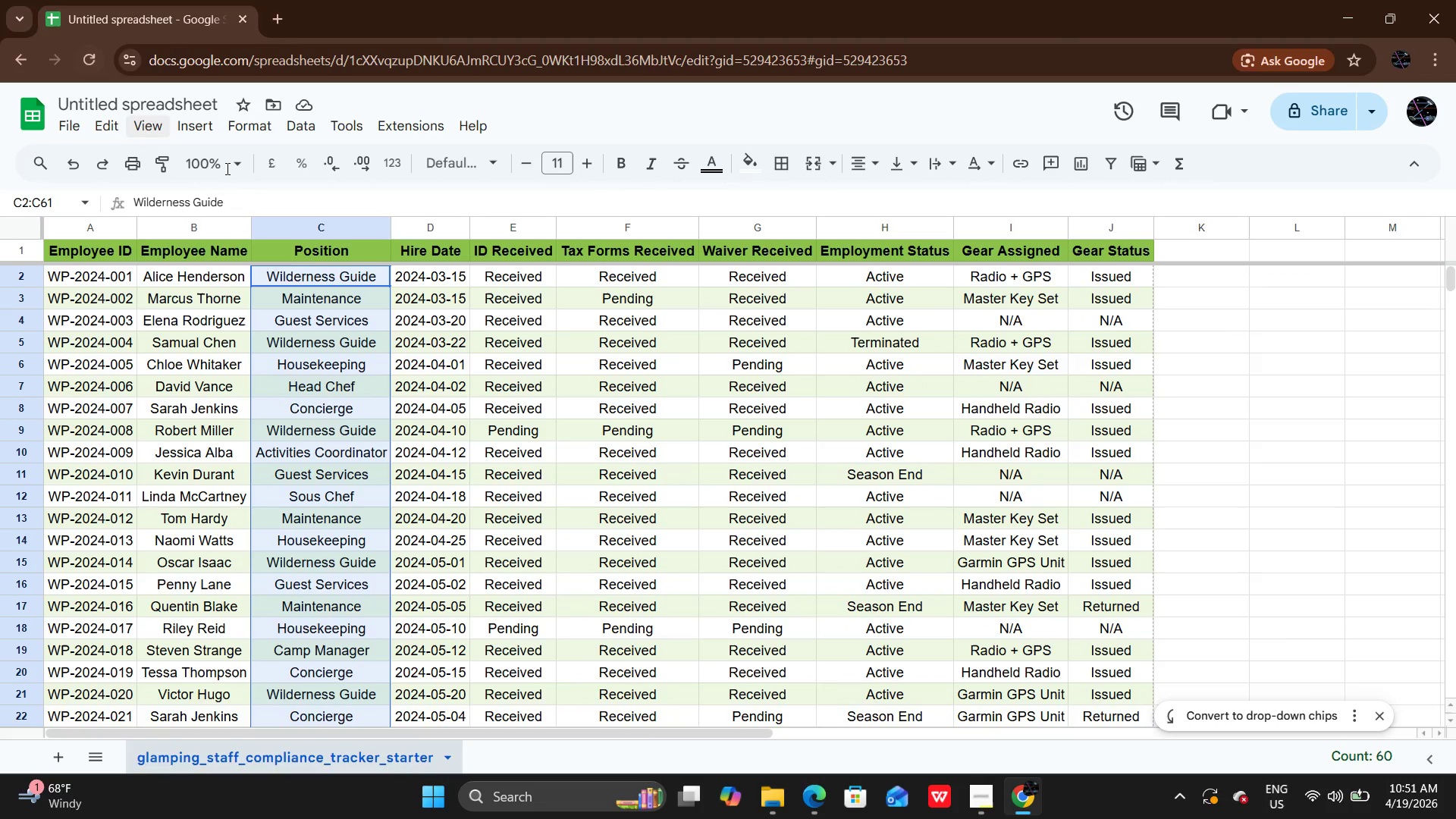 
left_click([312, 120])
 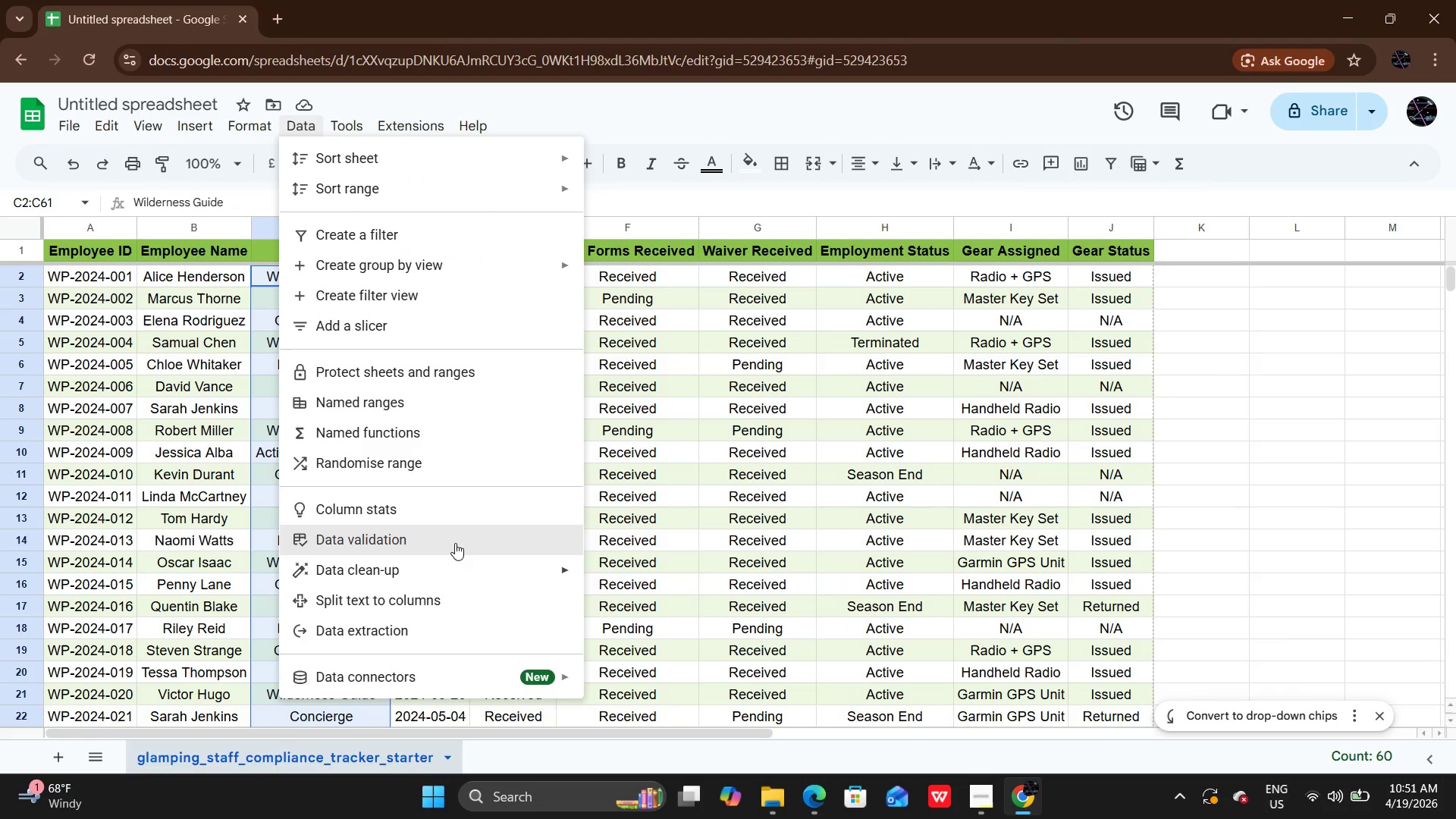 
left_click([453, 535])
 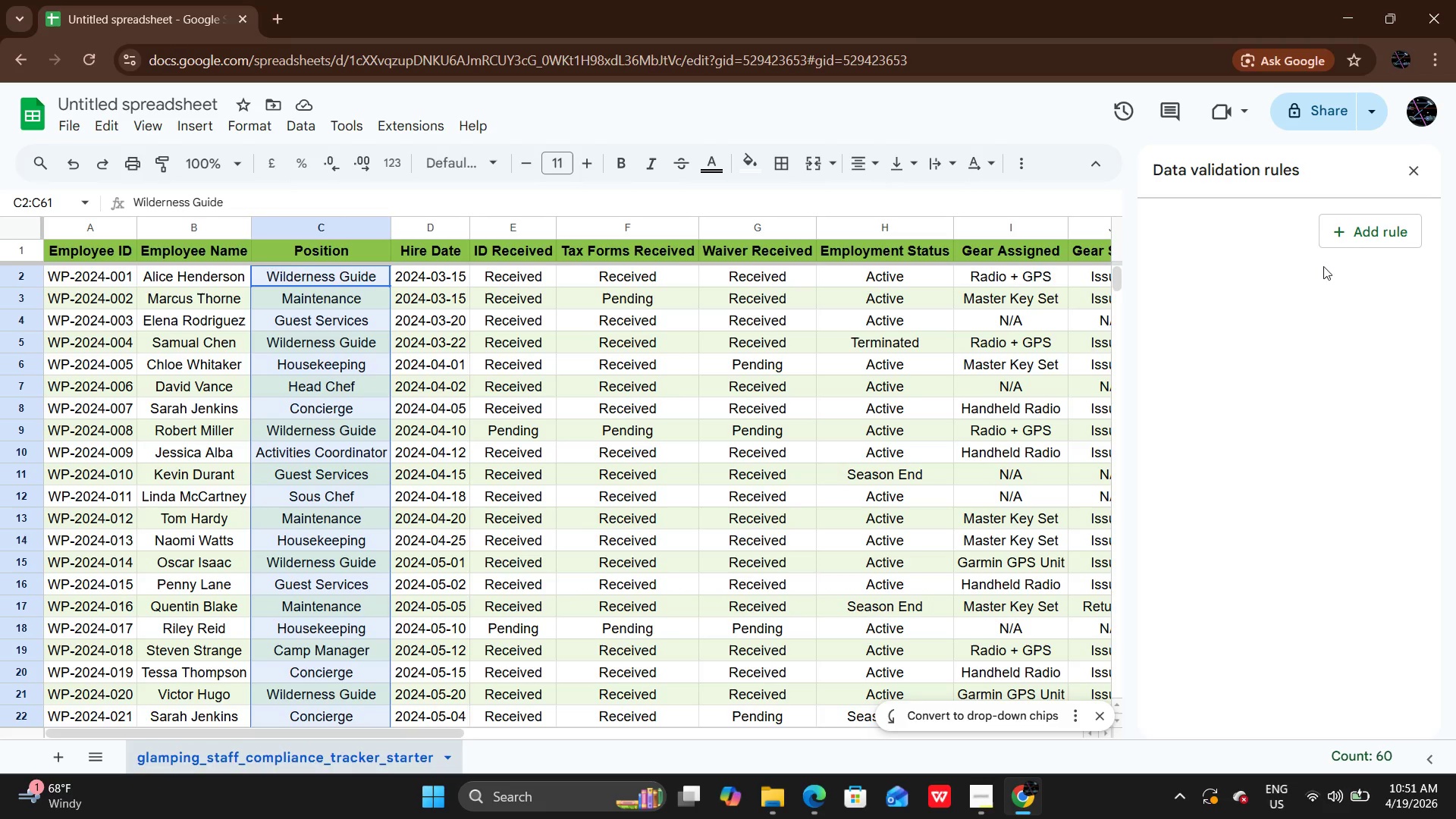 
left_click([1369, 231])
 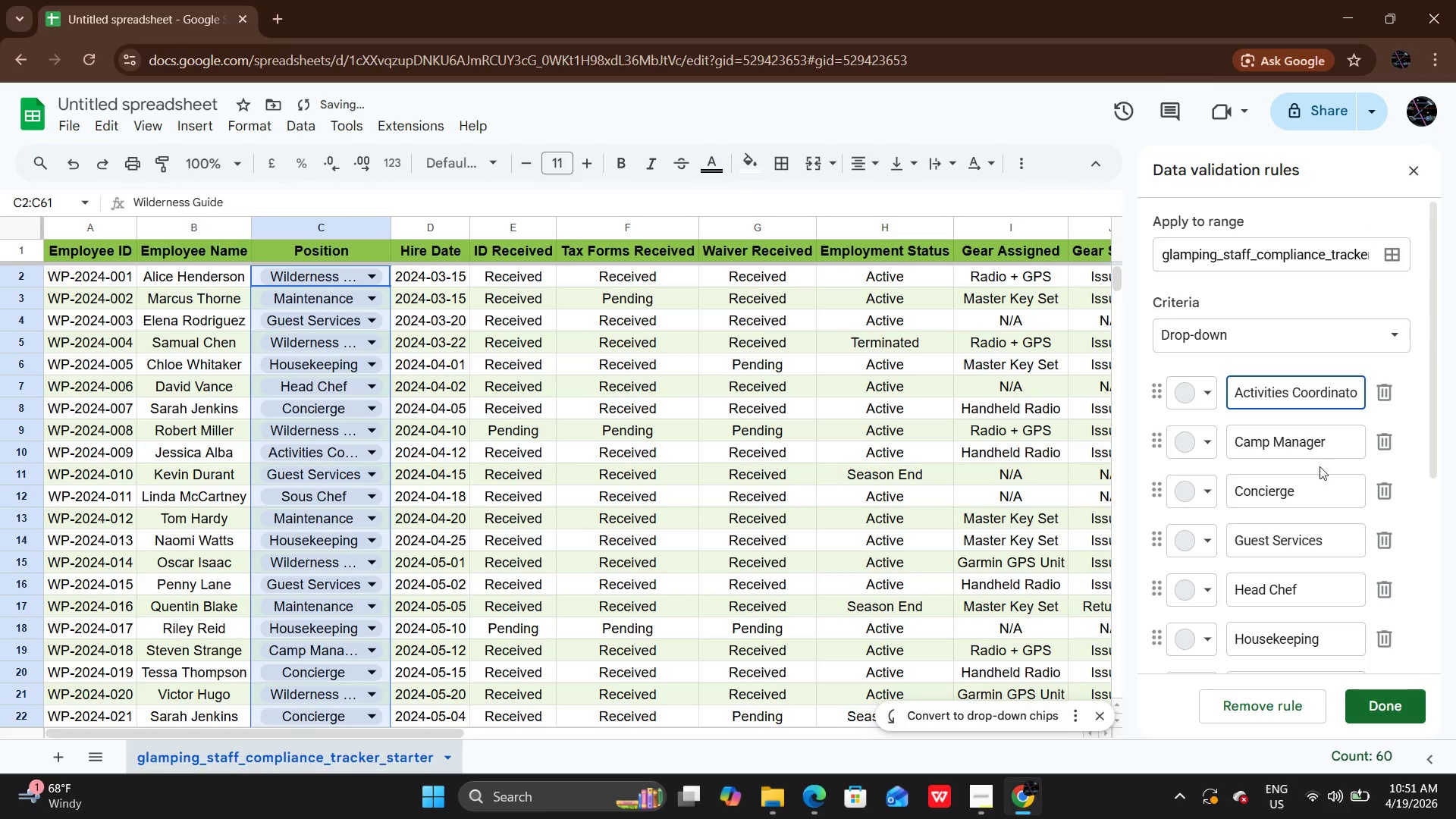 
scroll: coordinate [1320, 469], scroll_direction: down, amount: 7.0
 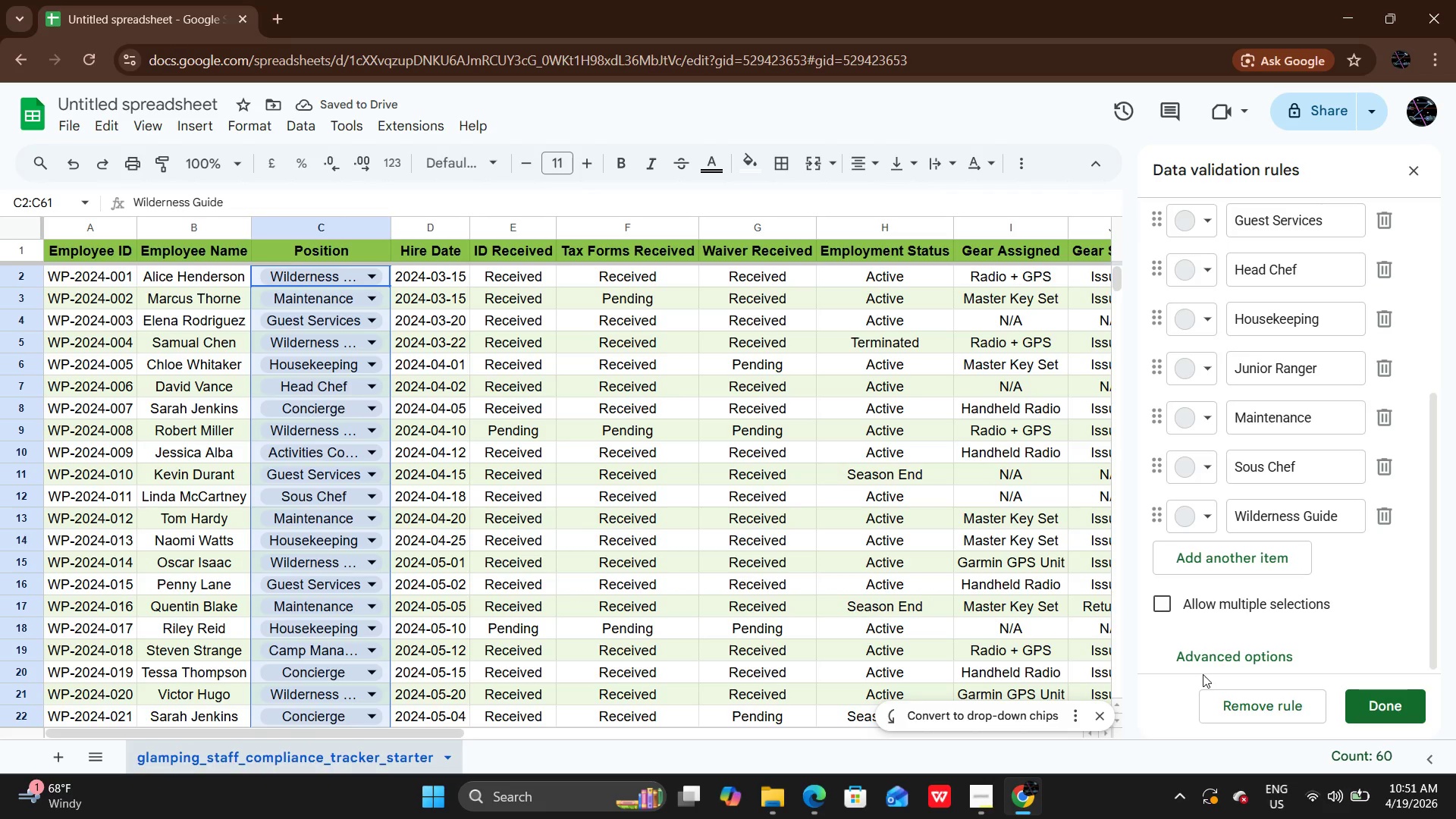 
double_click([1213, 652])
 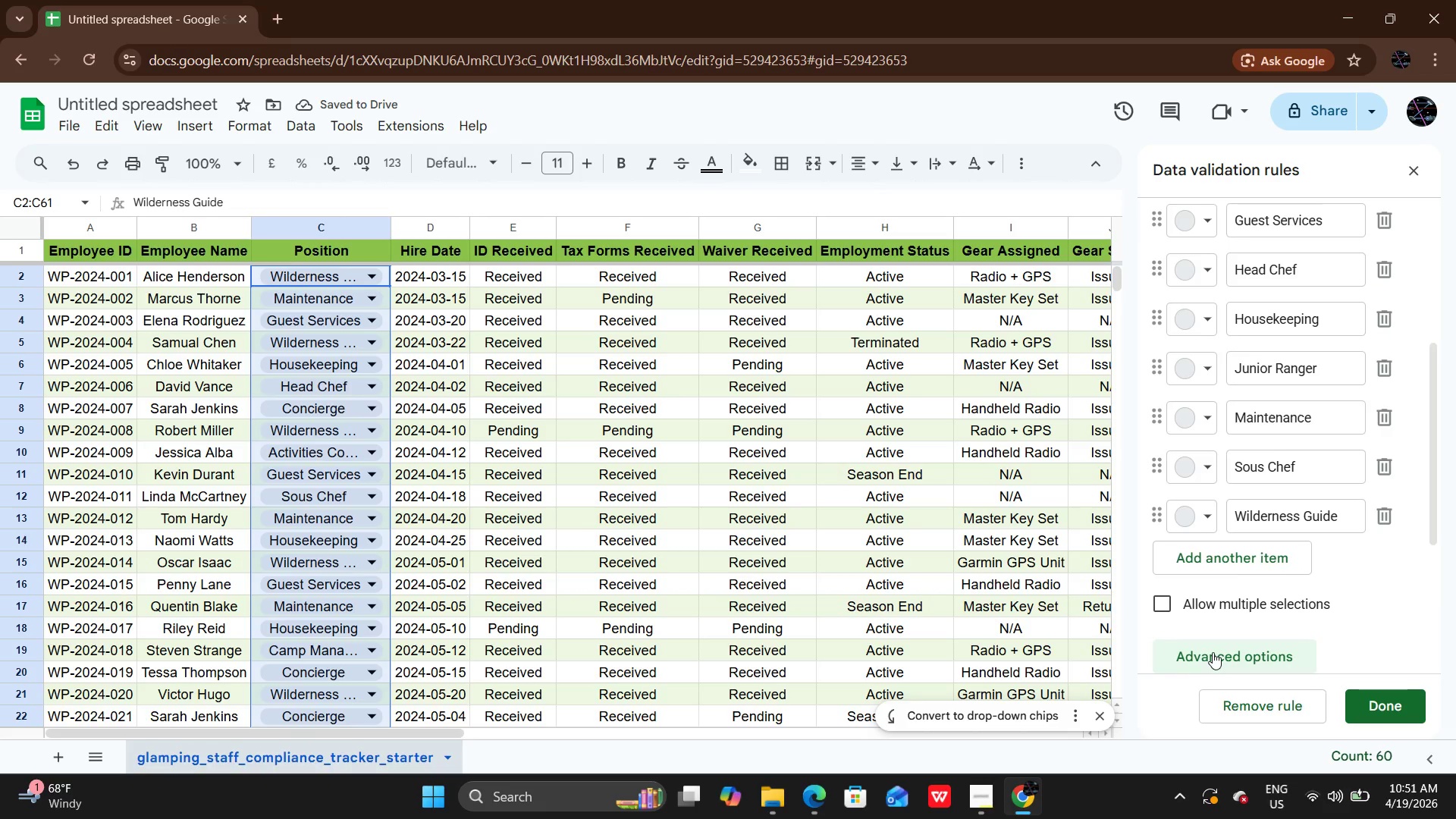 
scroll: coordinate [1213, 652], scroll_direction: down, amount: 3.0
 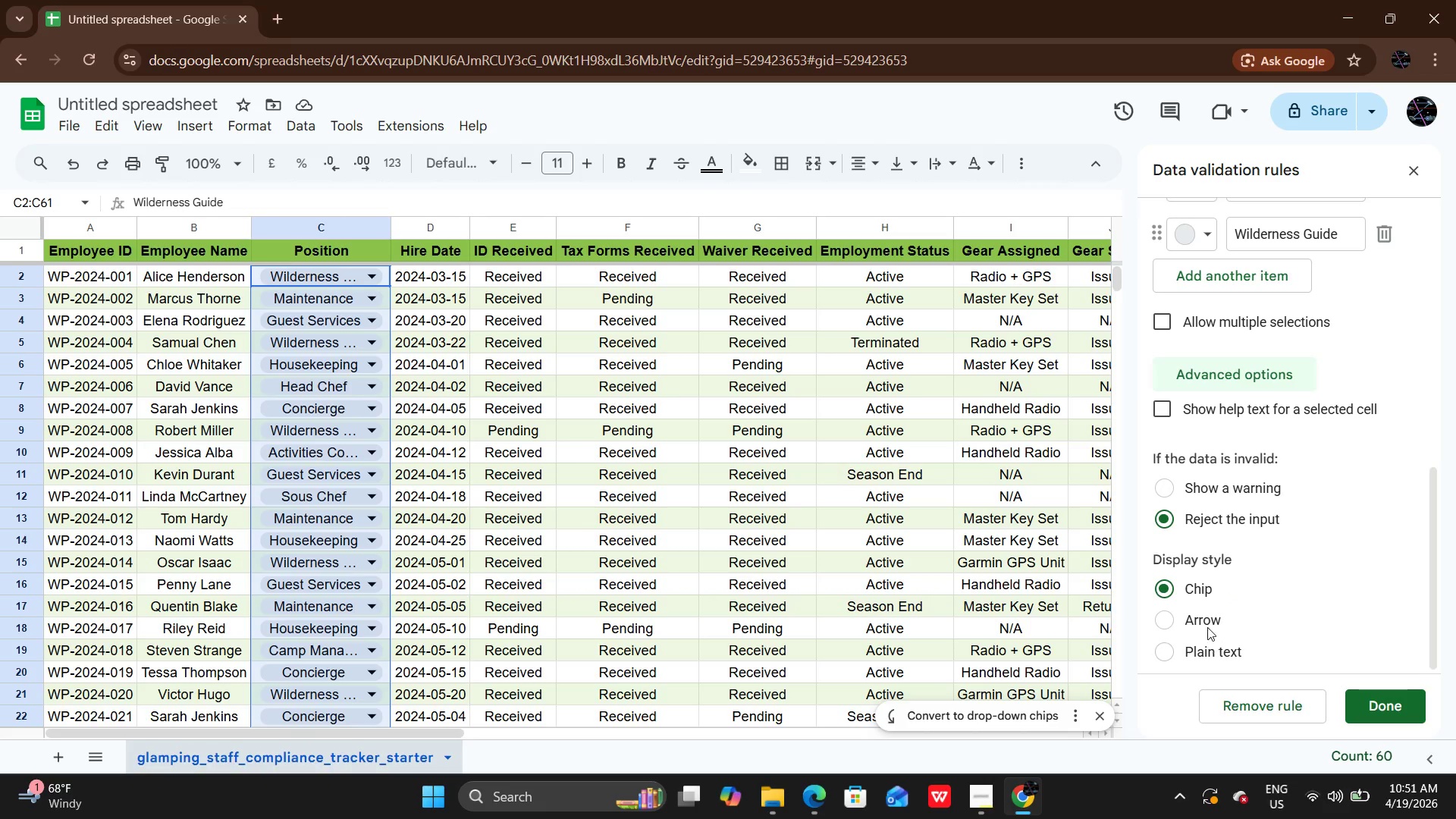 
left_click([1207, 623])
 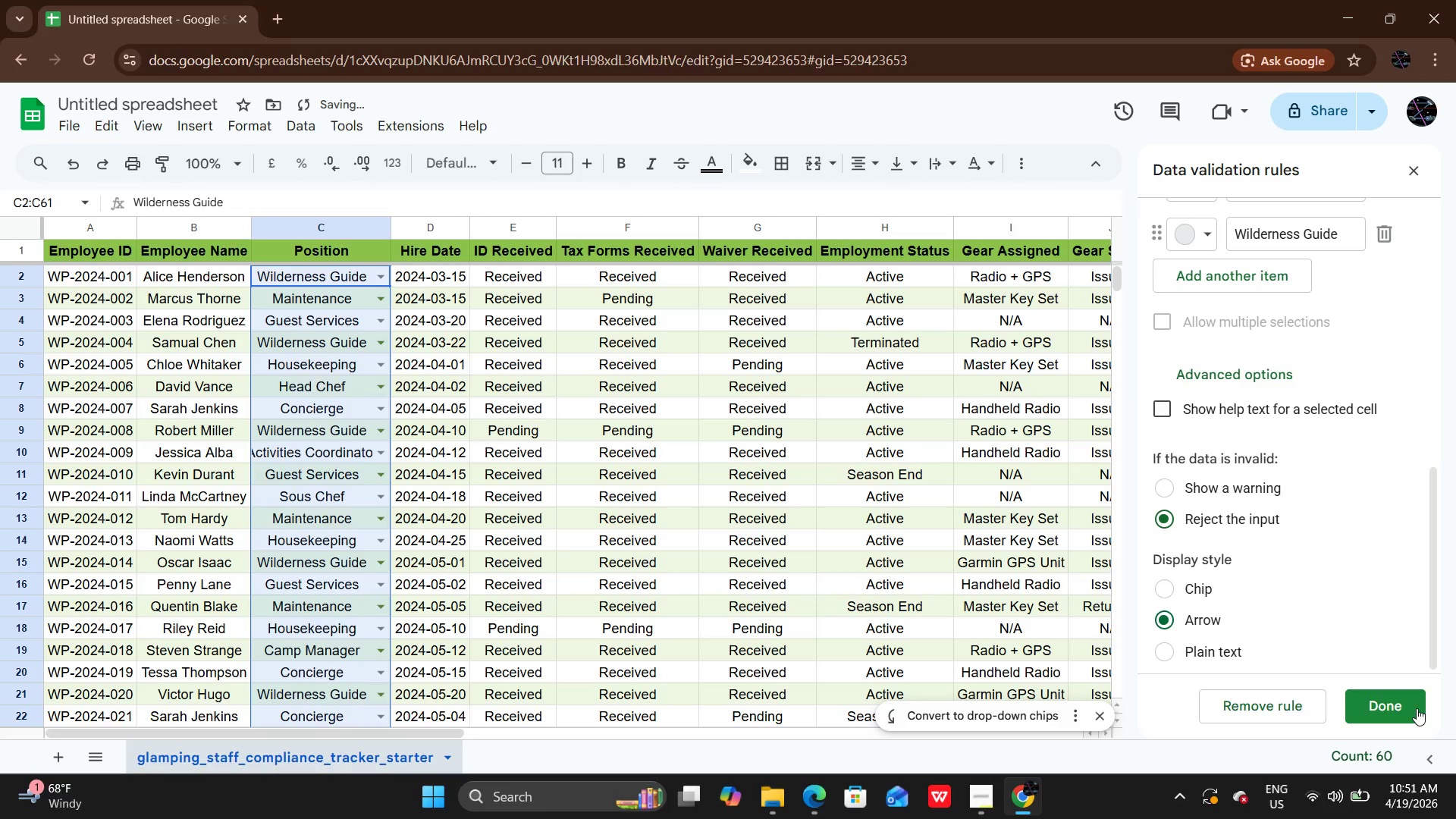 
left_click([1417, 708])
 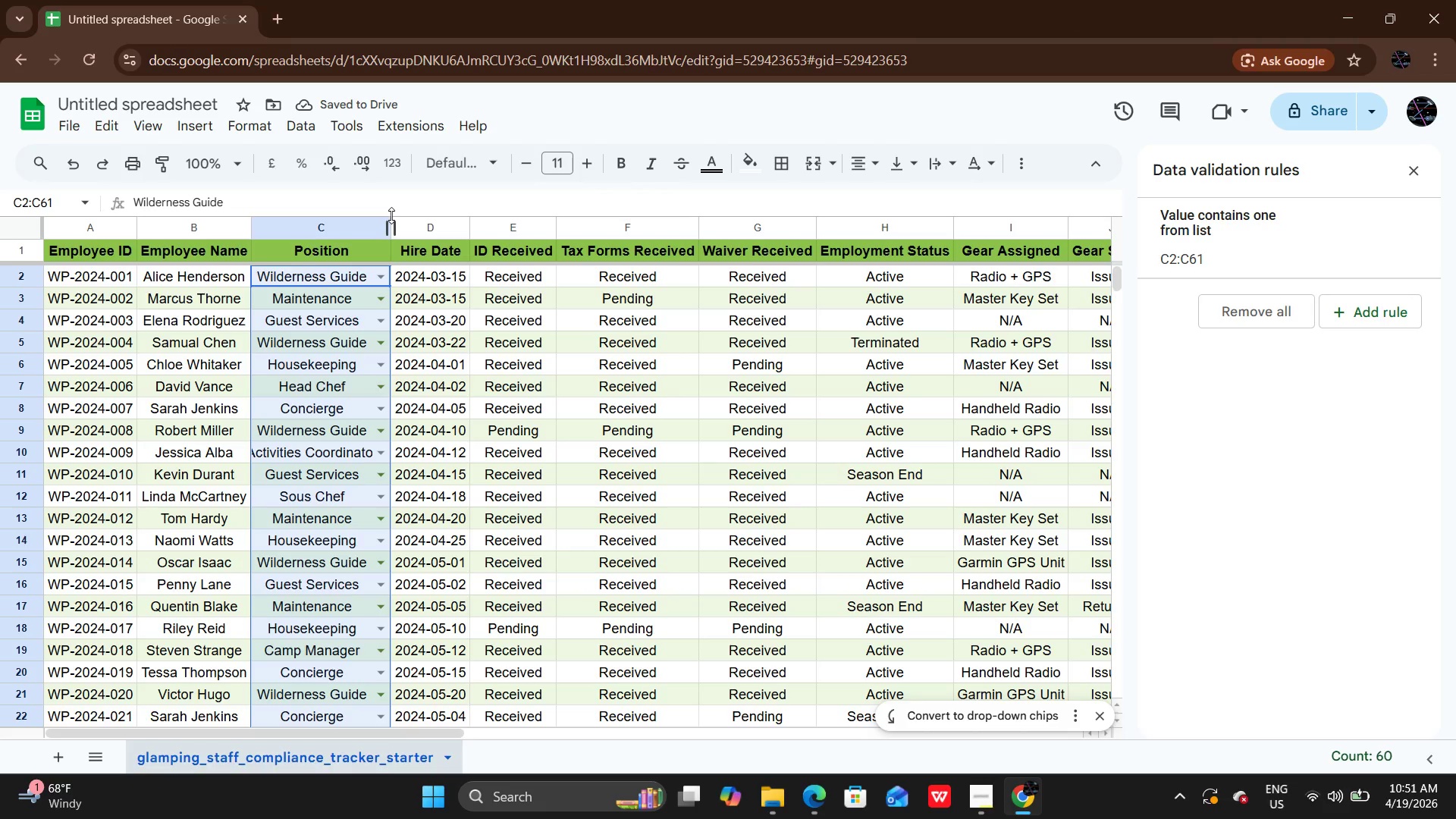 
double_click([390, 225])
 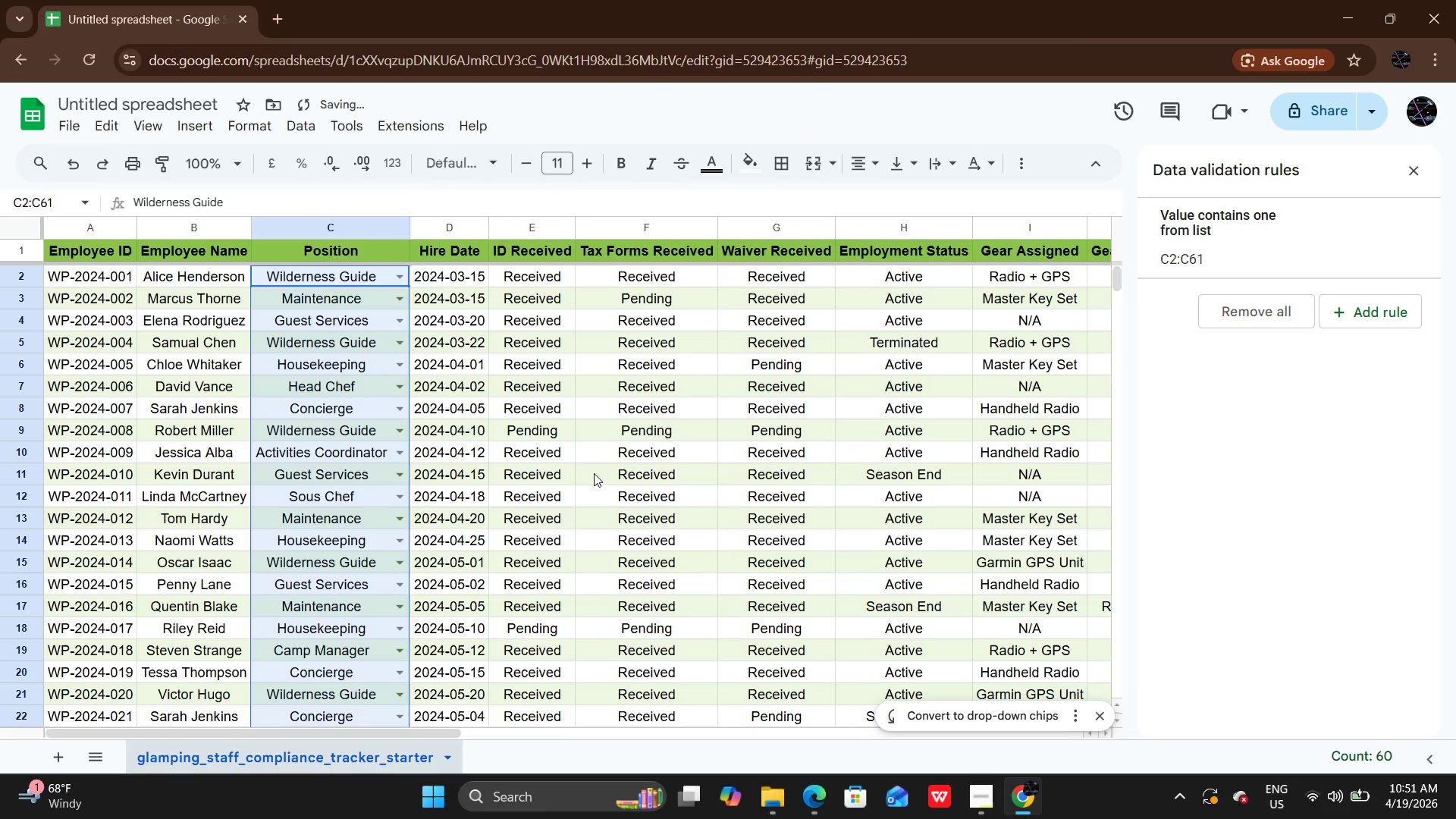 
left_click([594, 473])
 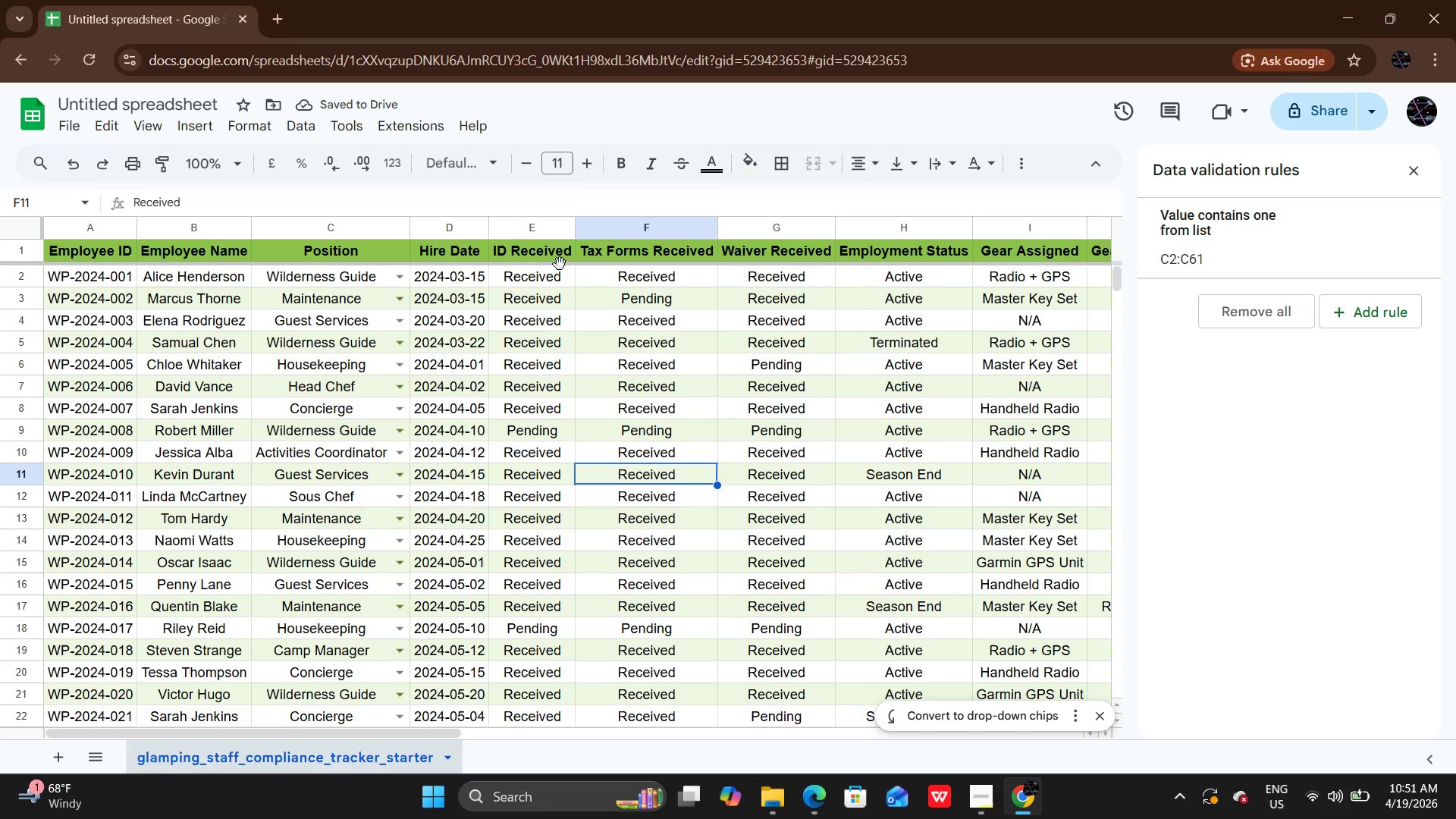 
left_click_drag(start_coordinate=[554, 278], to_coordinate=[556, 672])
 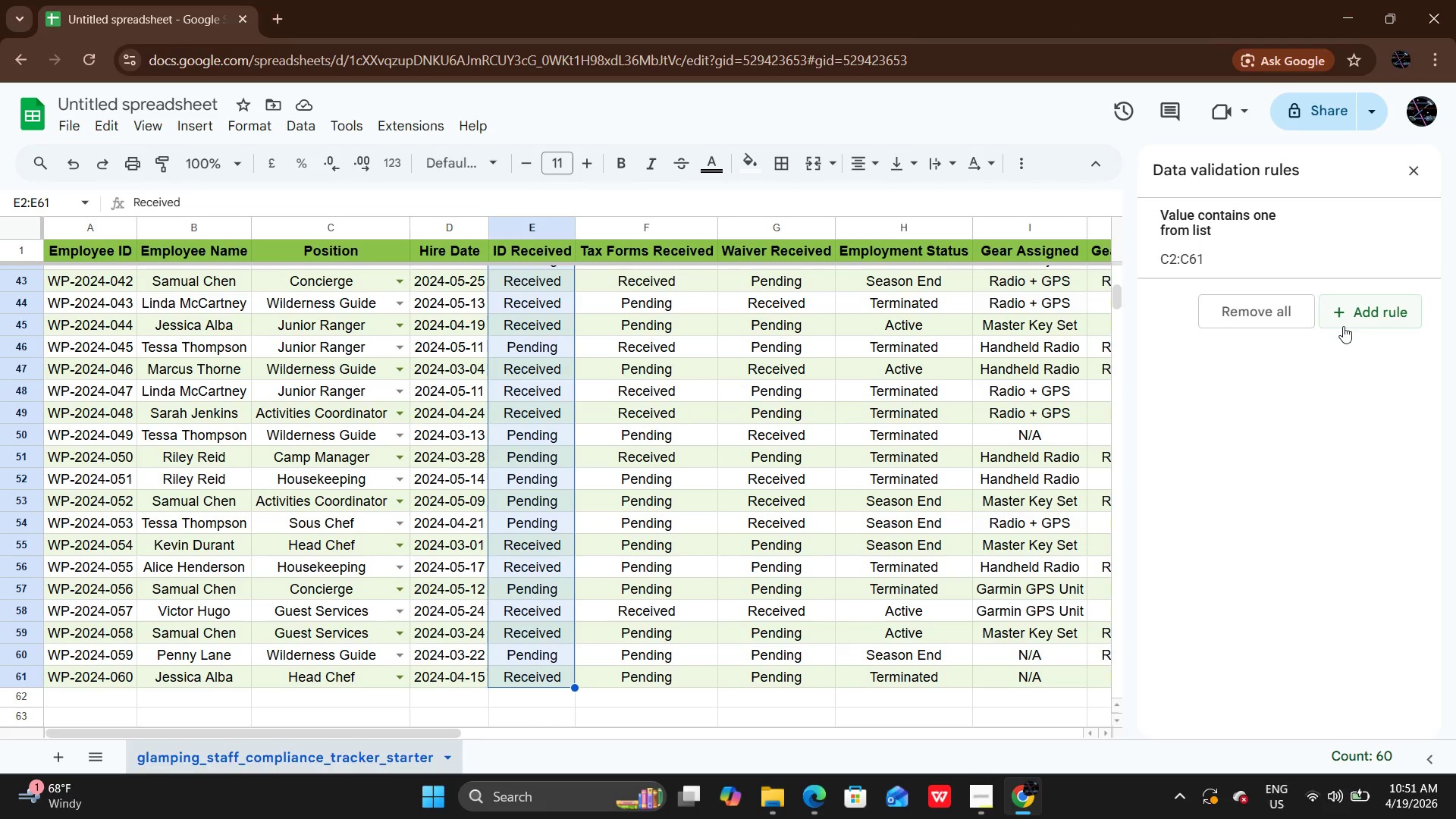 
left_click([1343, 322])
 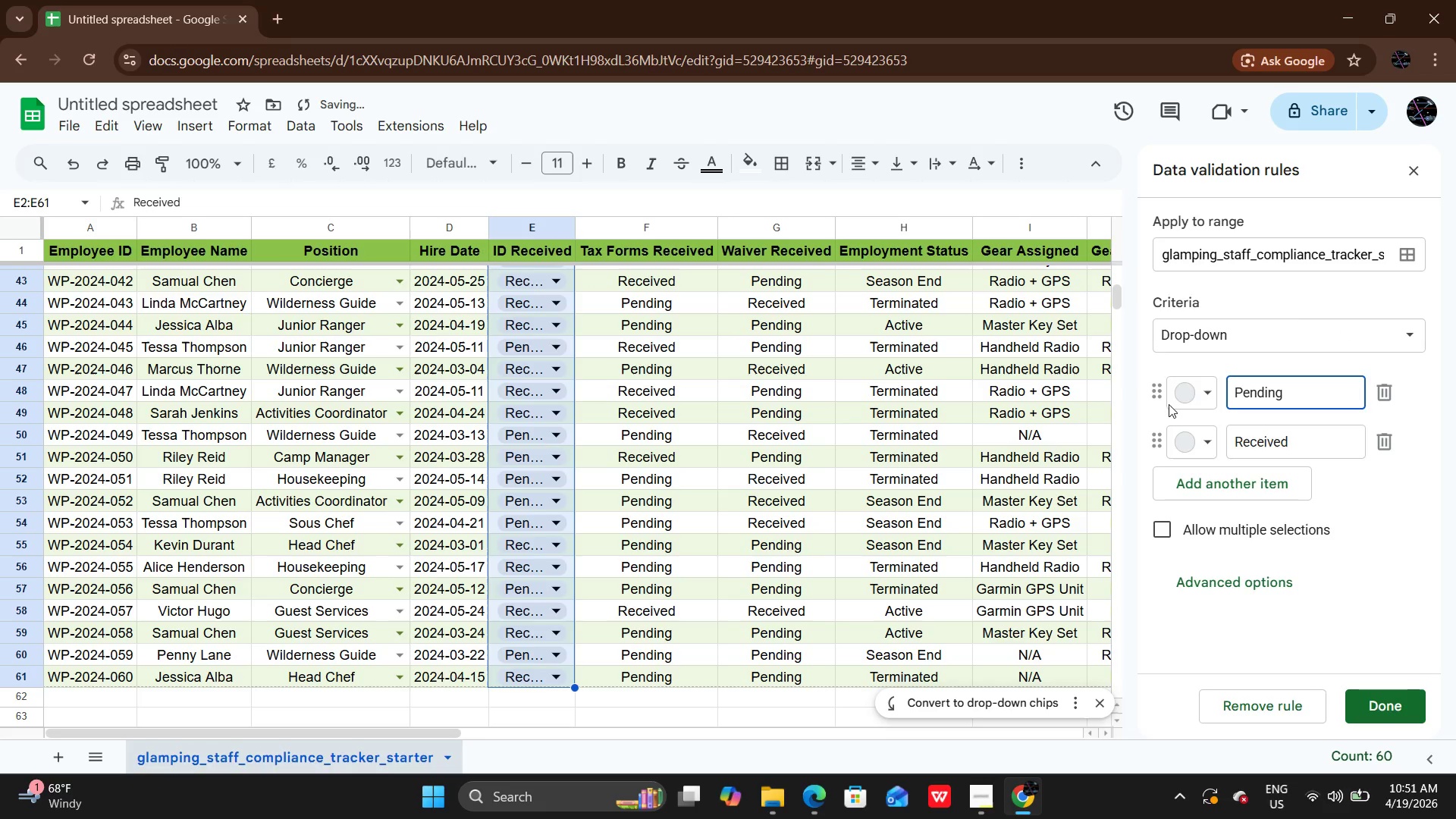 
left_click([1181, 396])
 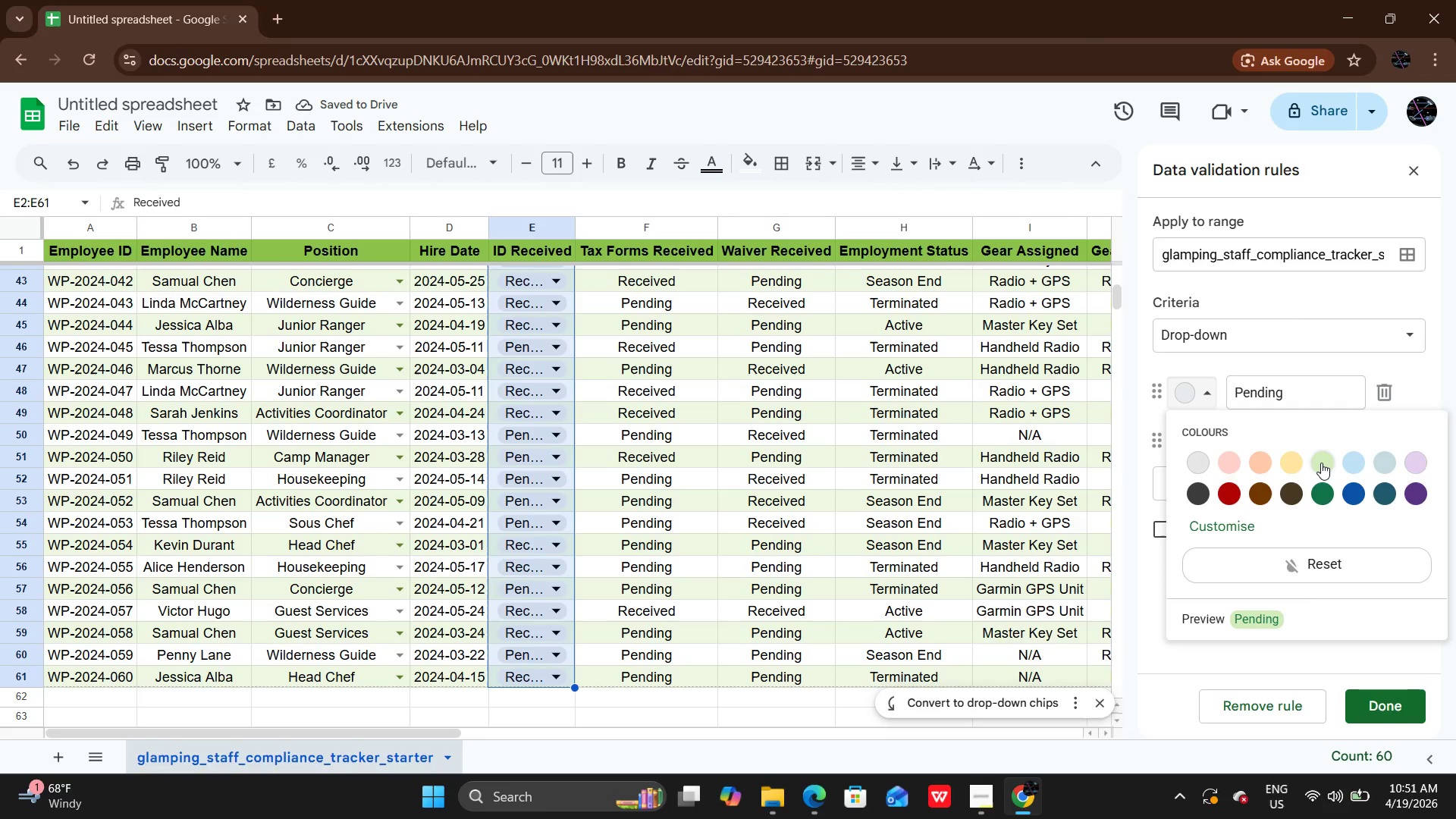 
left_click([1322, 463])
 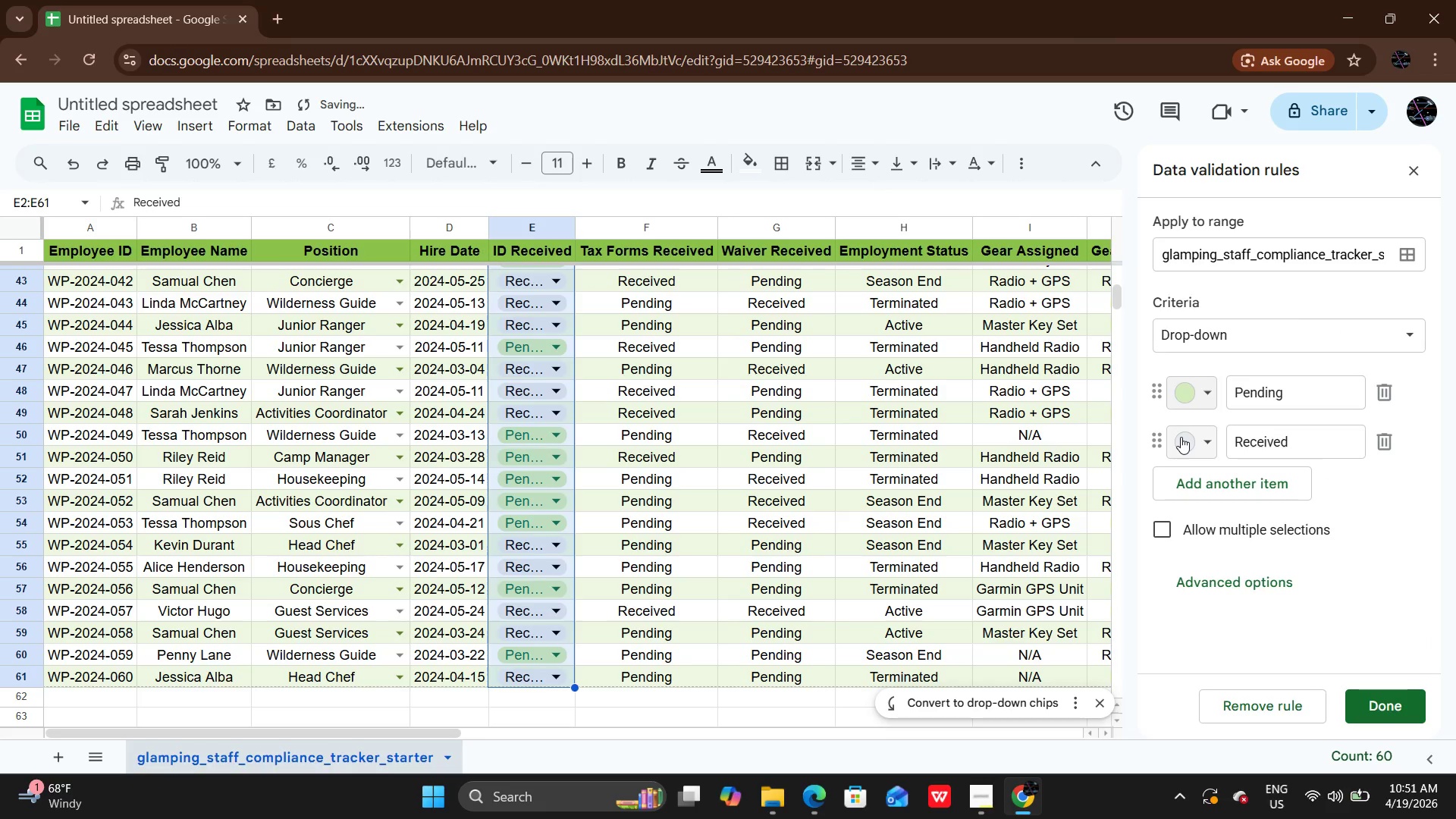 
left_click([1181, 437])
 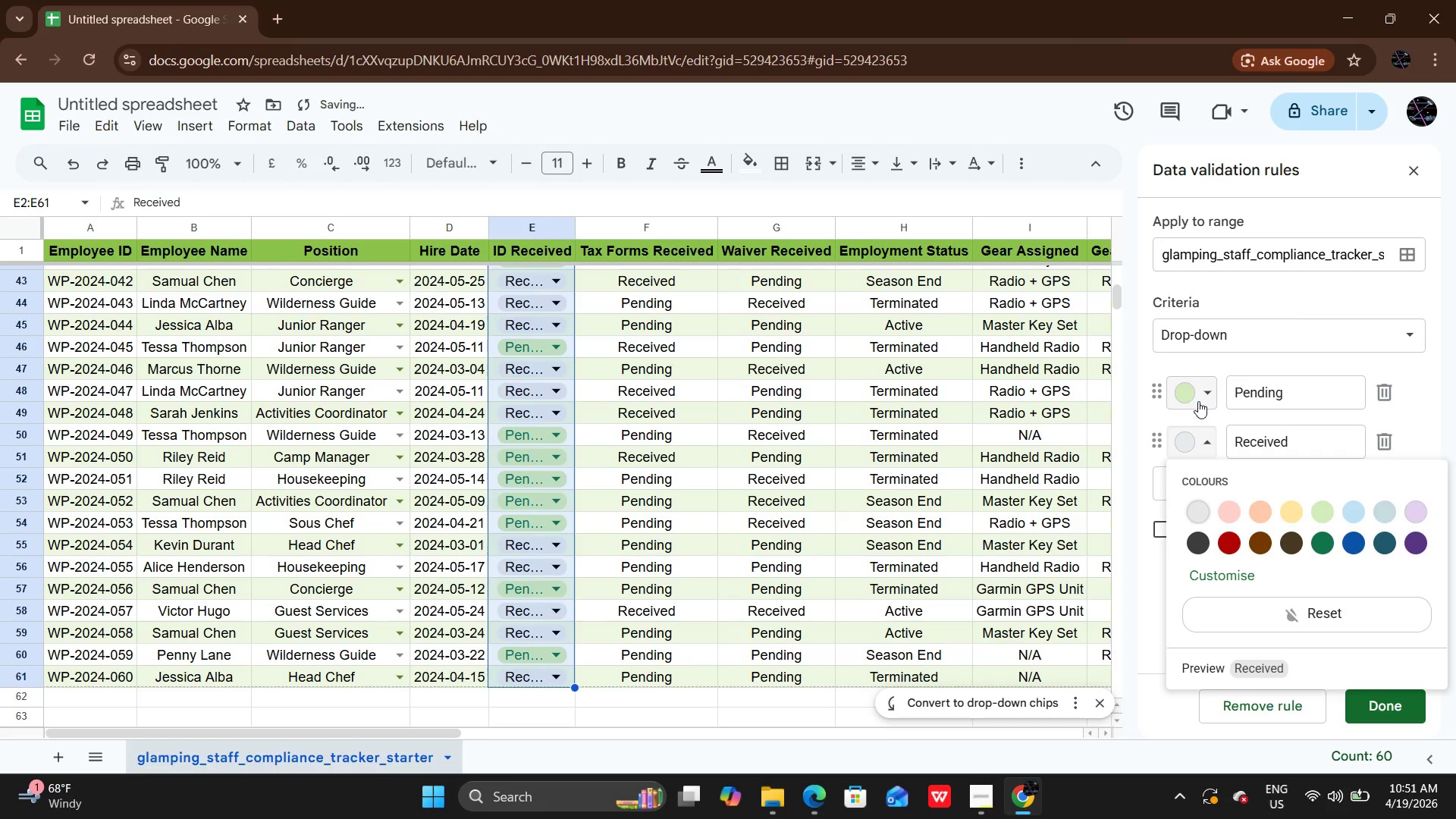 
left_click([1198, 399])
 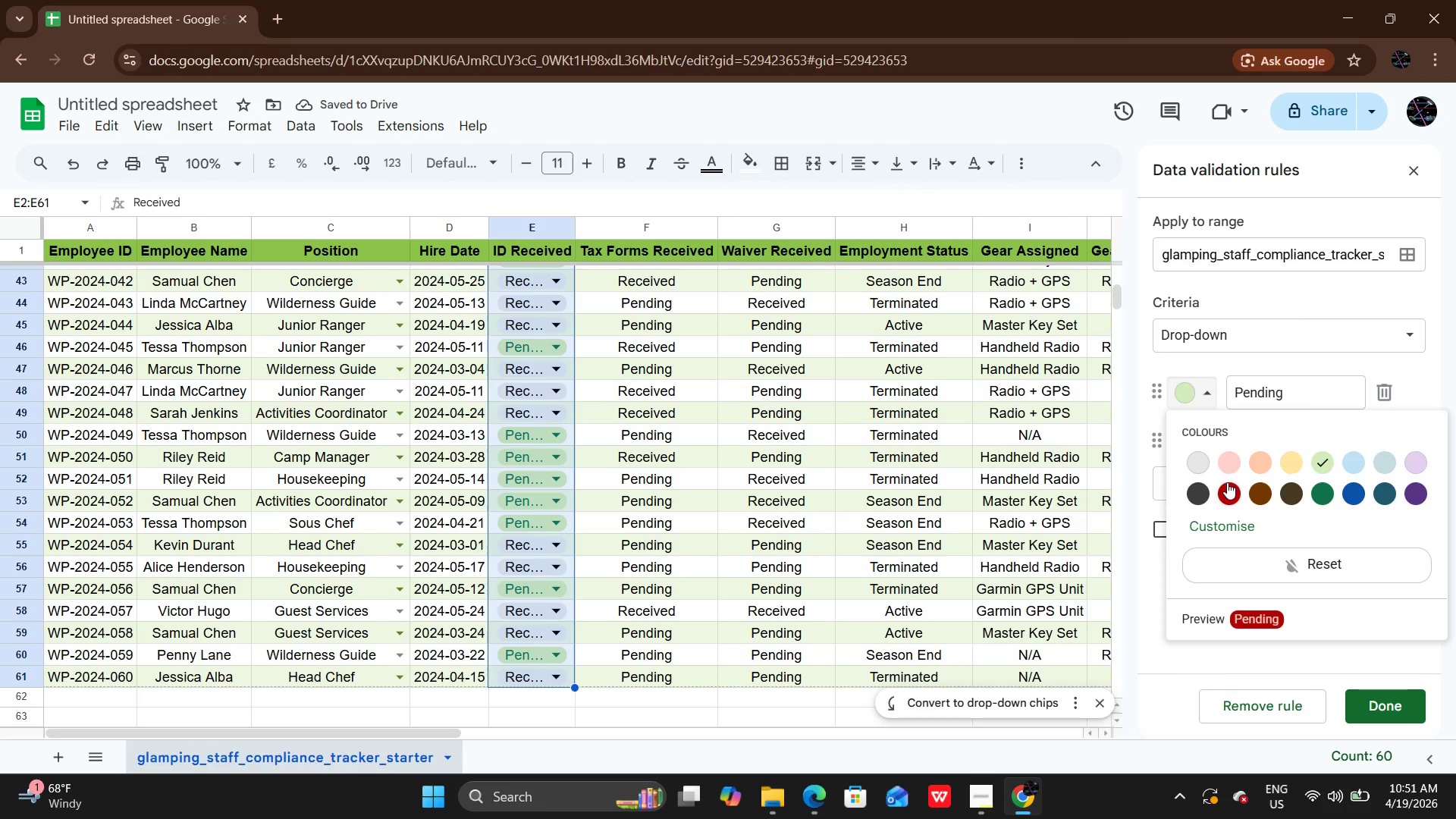 
left_click([1227, 488])
 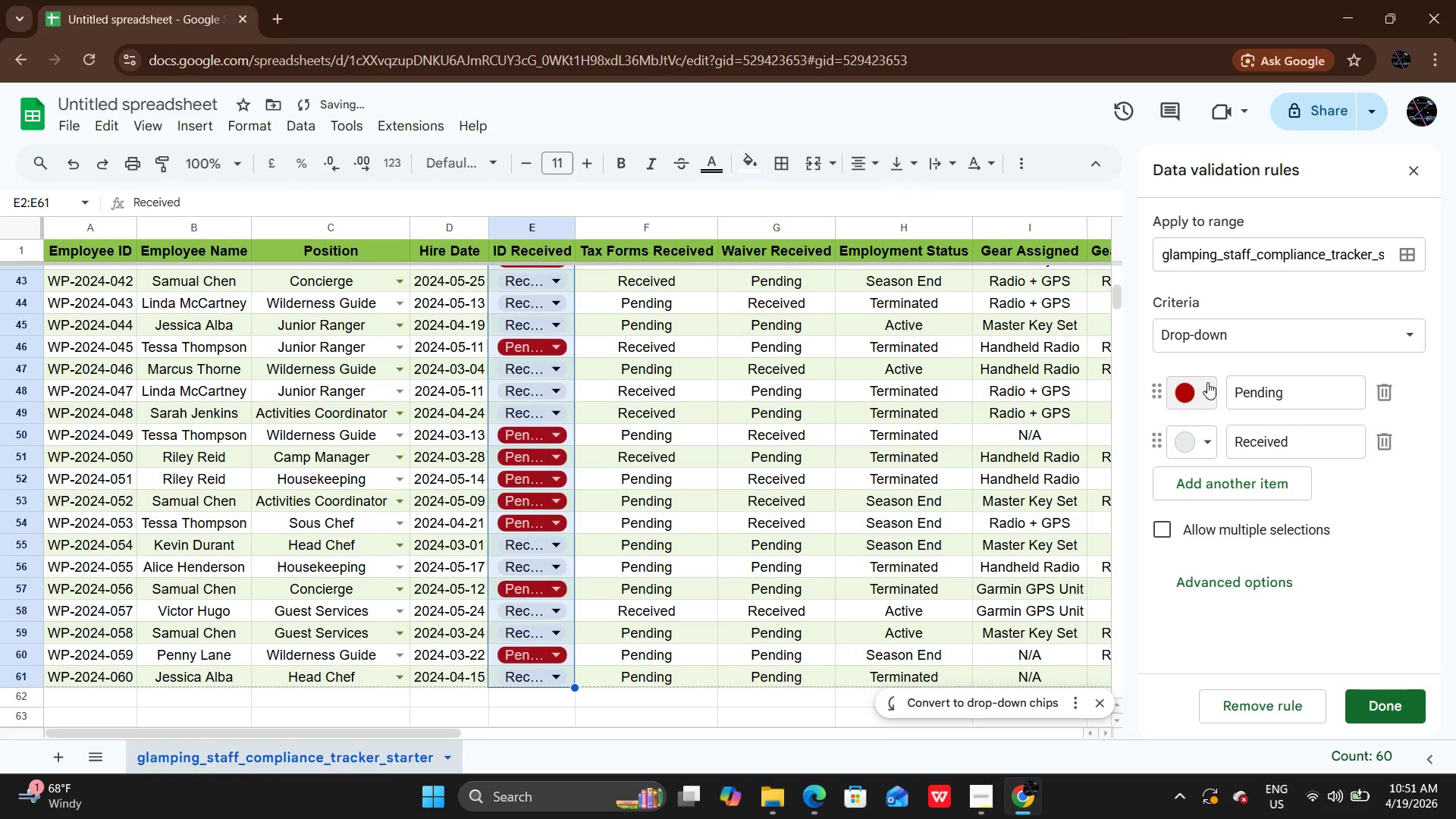 
left_click([1207, 382])
 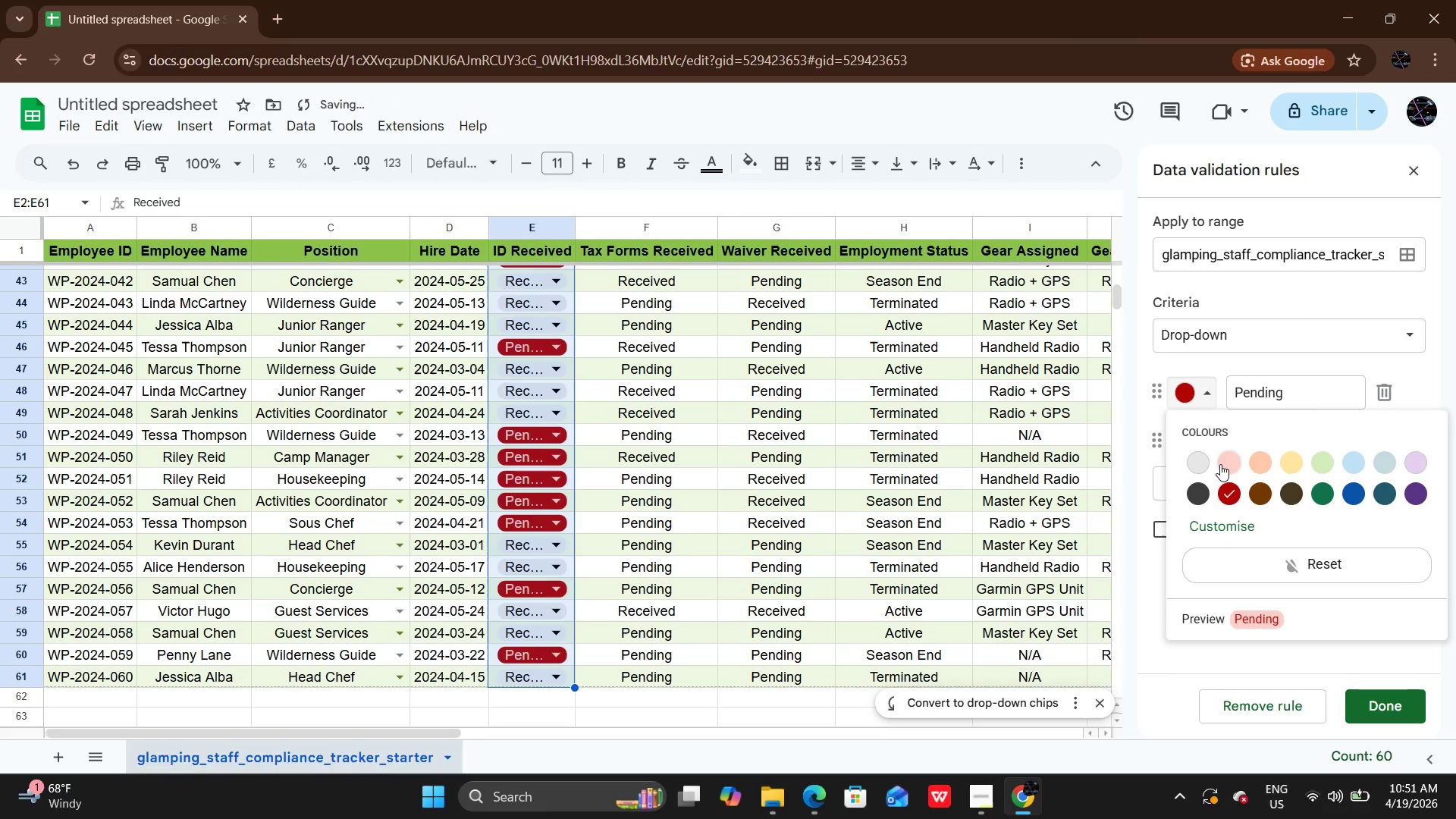 
left_click([1220, 464])
 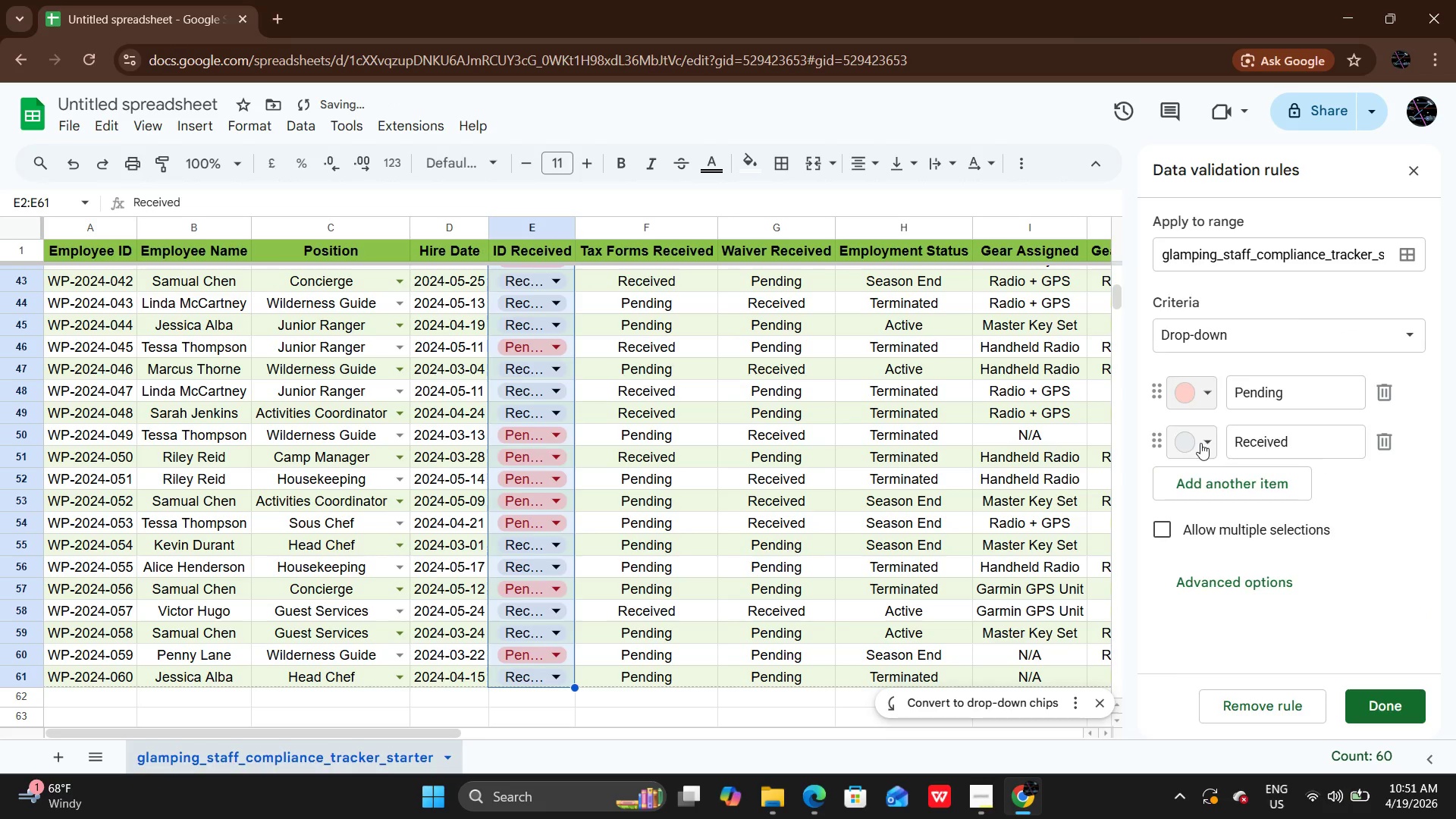 
left_click([1200, 443])
 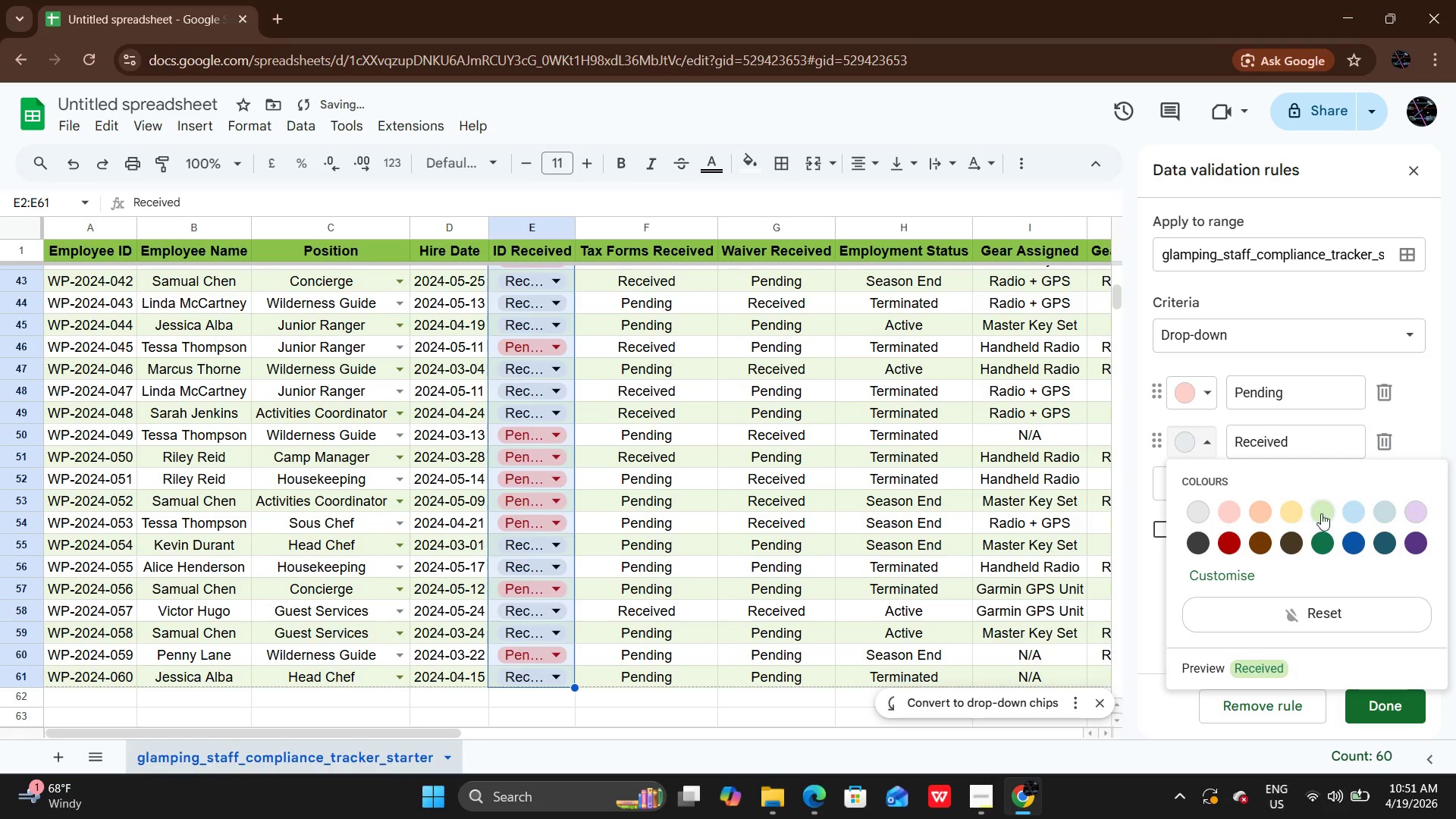 
left_click([1322, 513])
 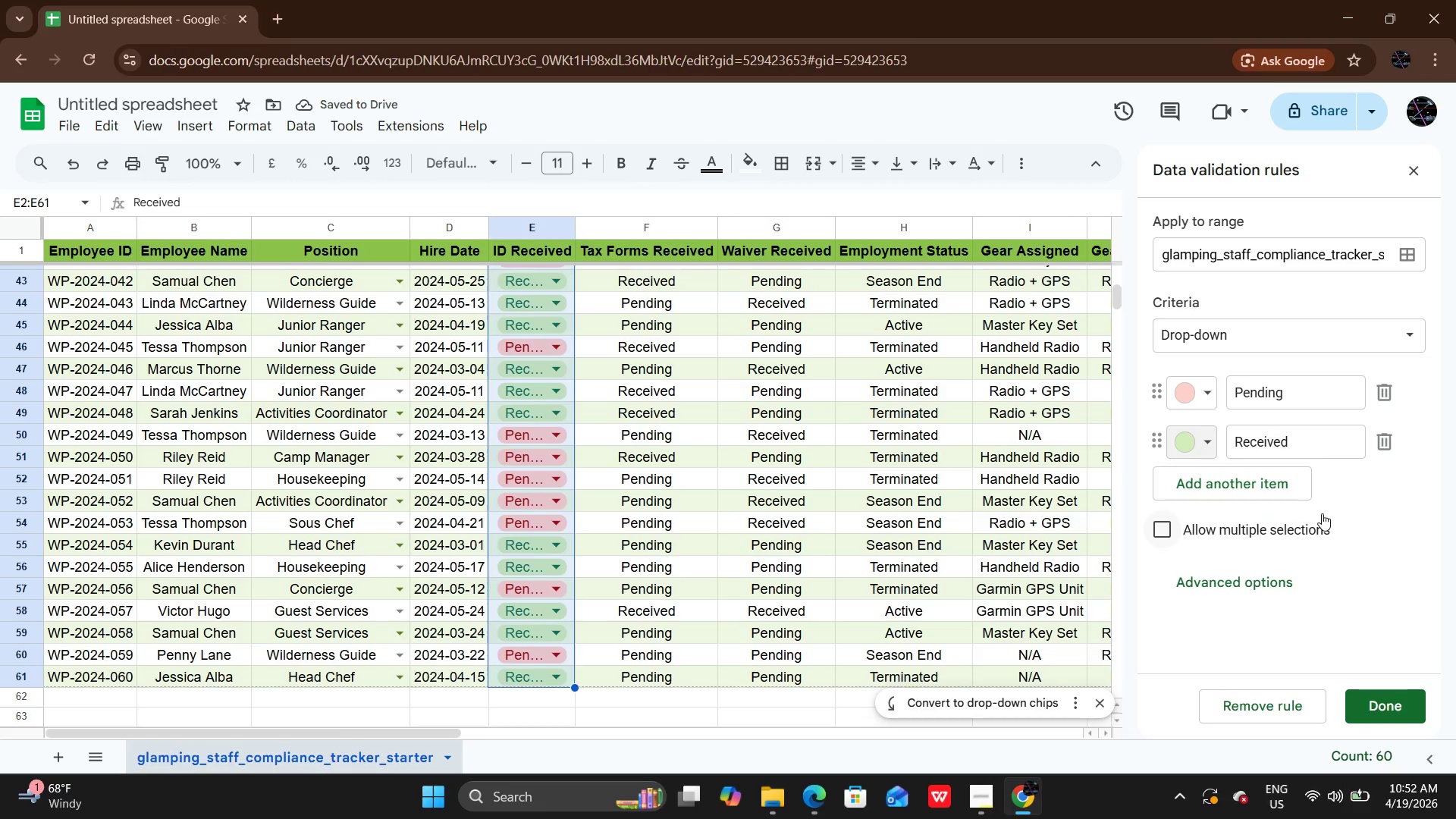 
wait(9.97)
 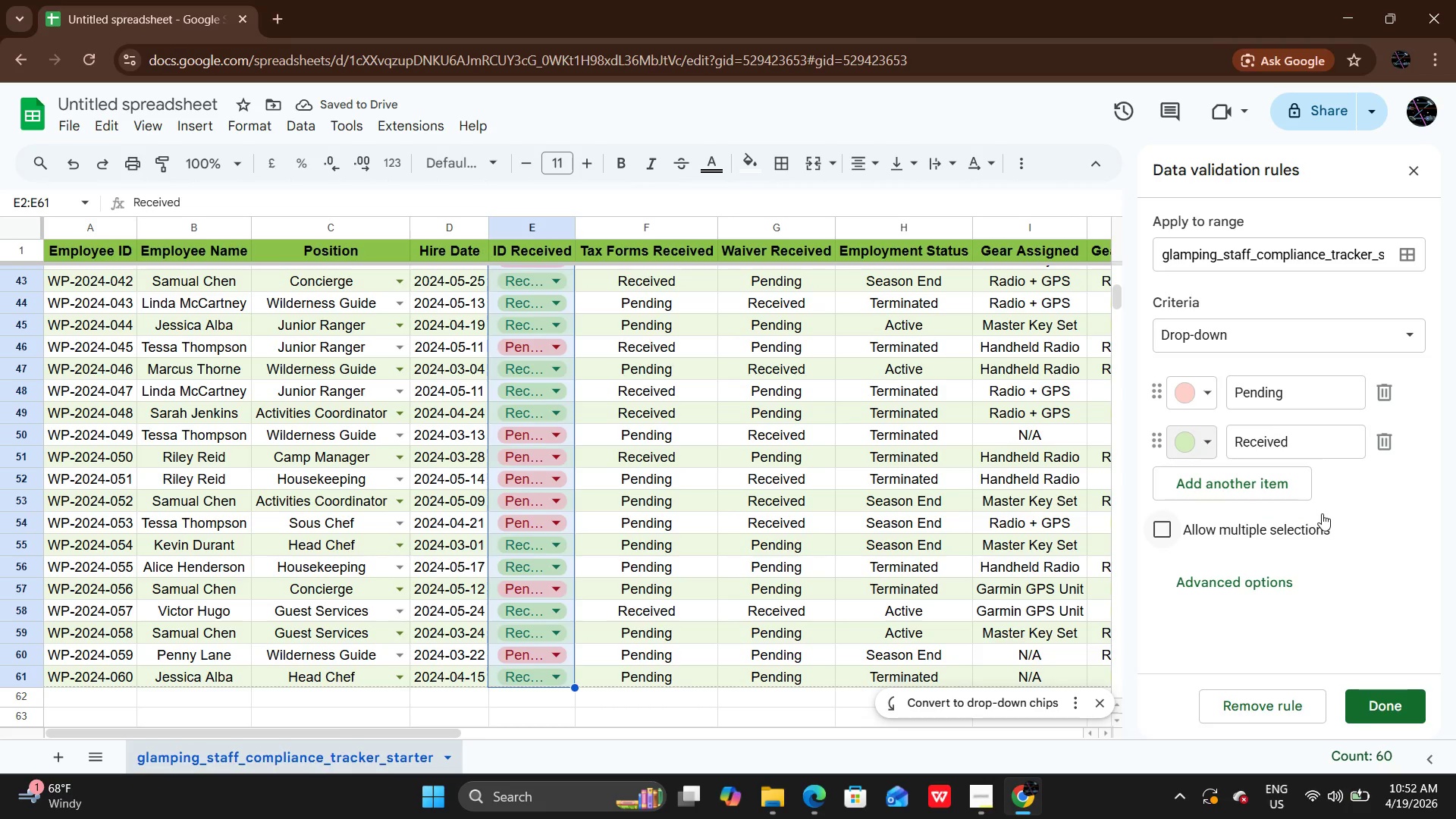 
left_click([1403, 714])
 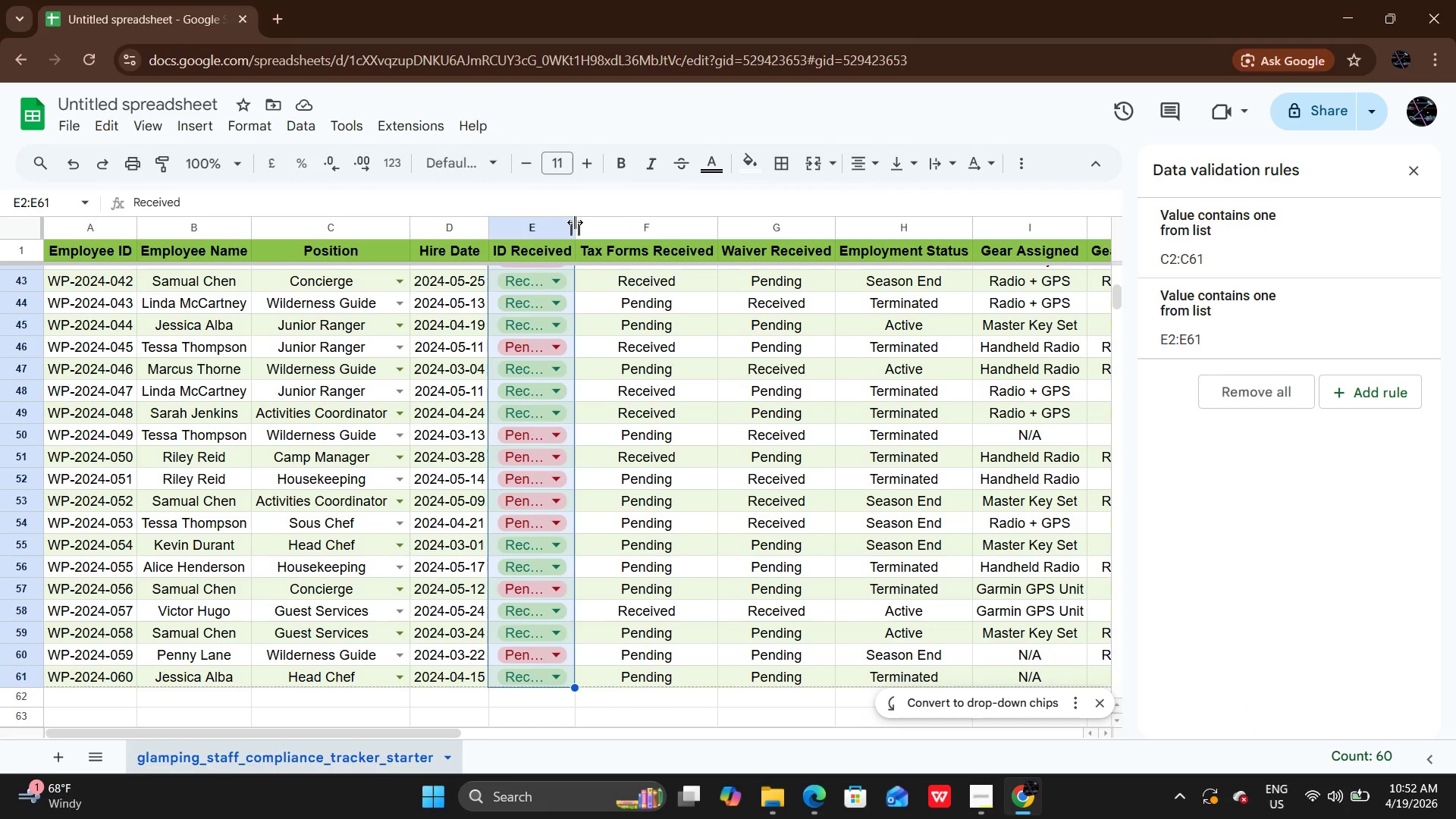 
double_click([575, 222])
 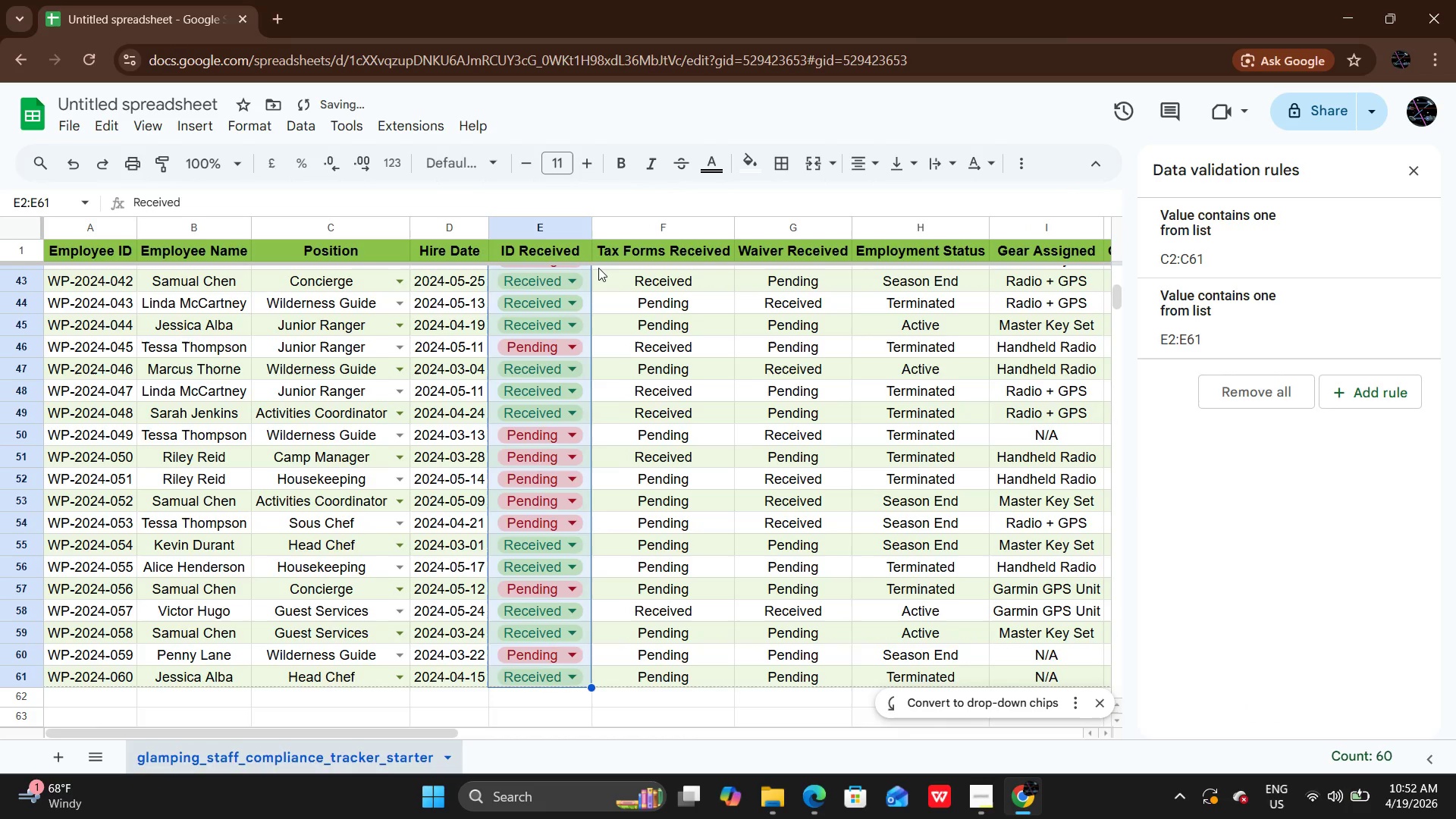 
scroll: coordinate [692, 317], scroll_direction: up, amount: 22.0
 